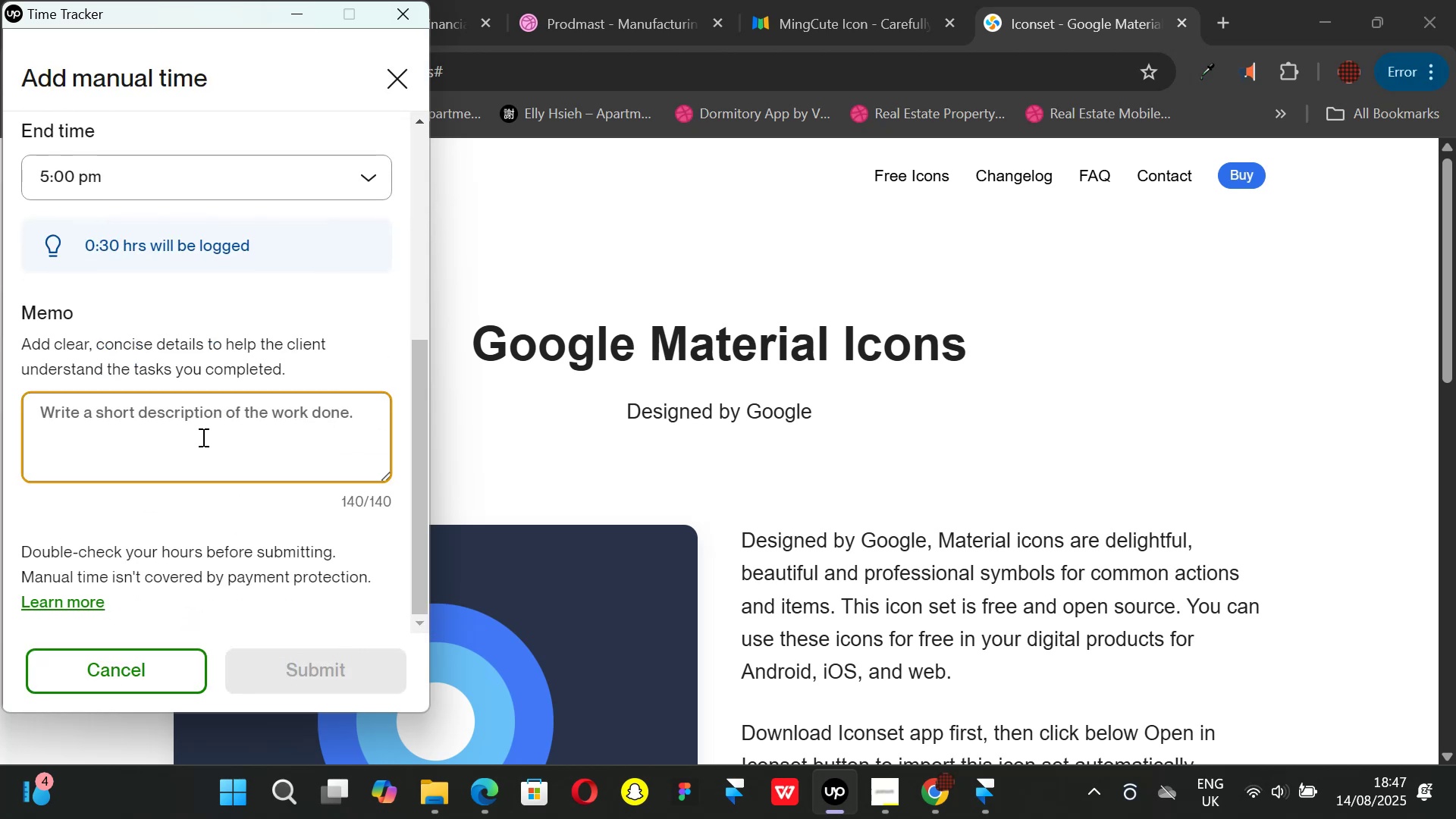 
type(FR)
key(Backspace)
type(ramer sectio )
key(Backspace)
type(n design)
 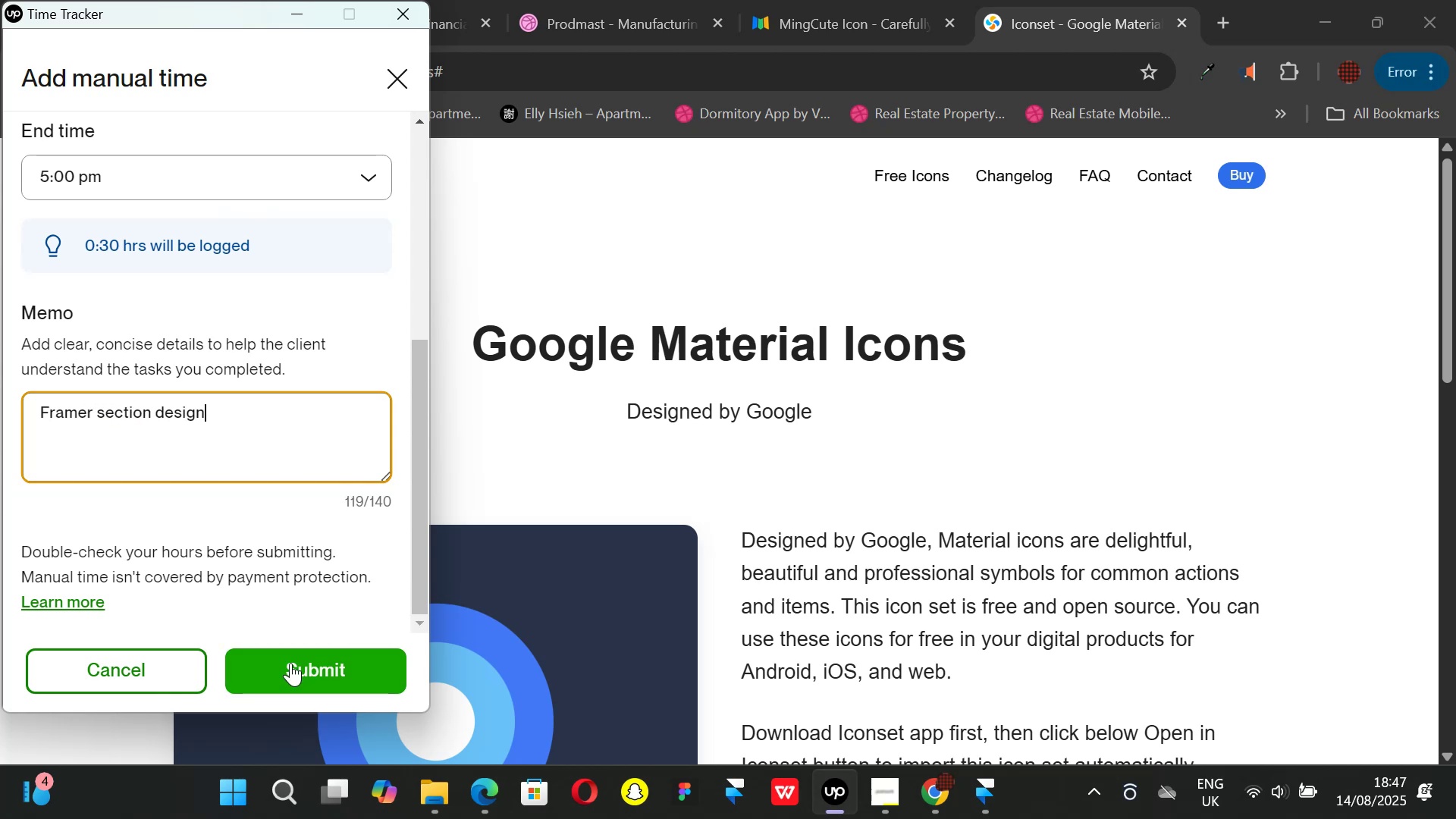 
left_click([290, 663])
 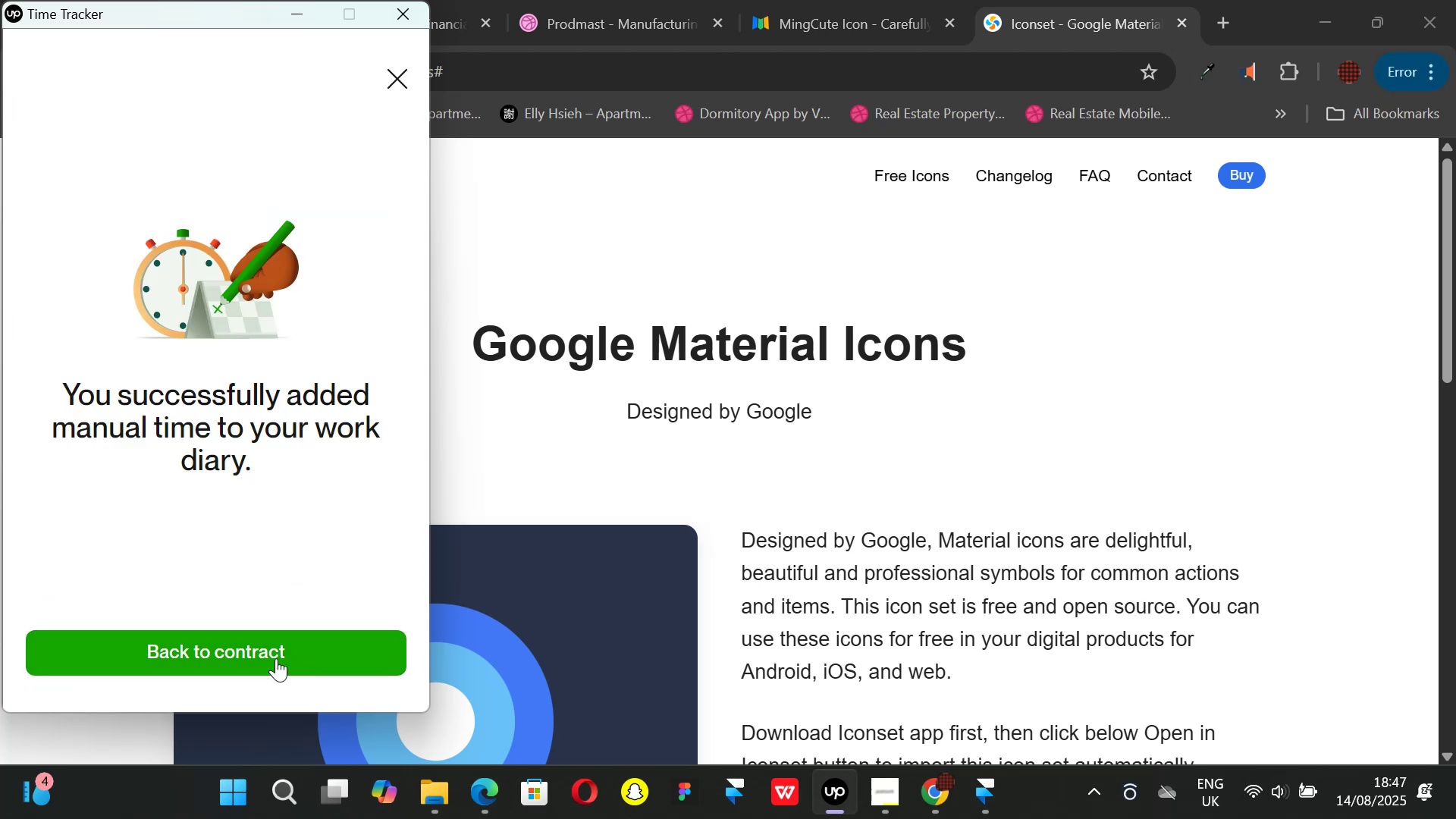 
left_click([266, 650])
 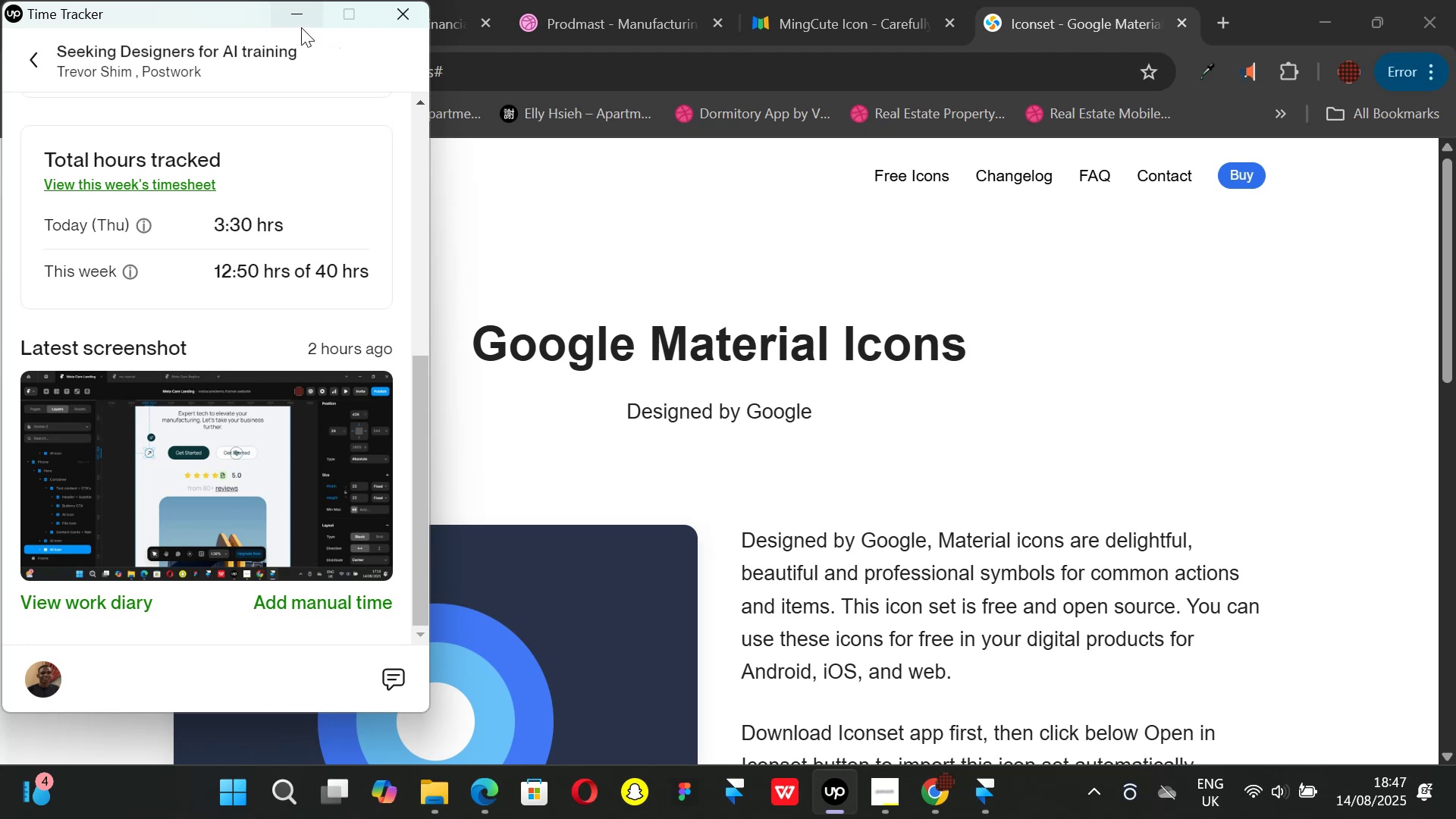 
left_click([298, 23])
 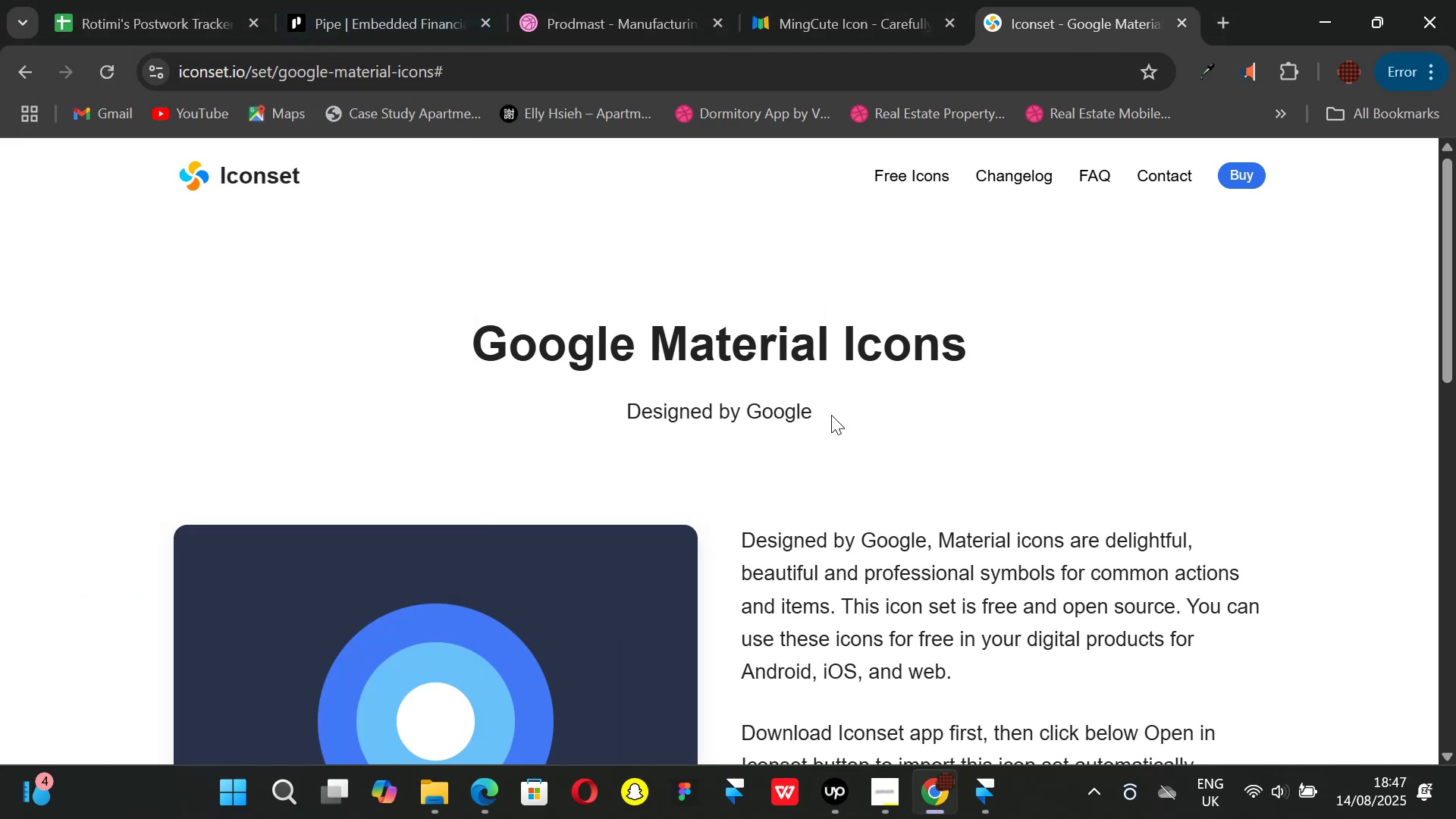 
scroll: coordinate [814, 418], scroll_direction: none, amount: 0.0
 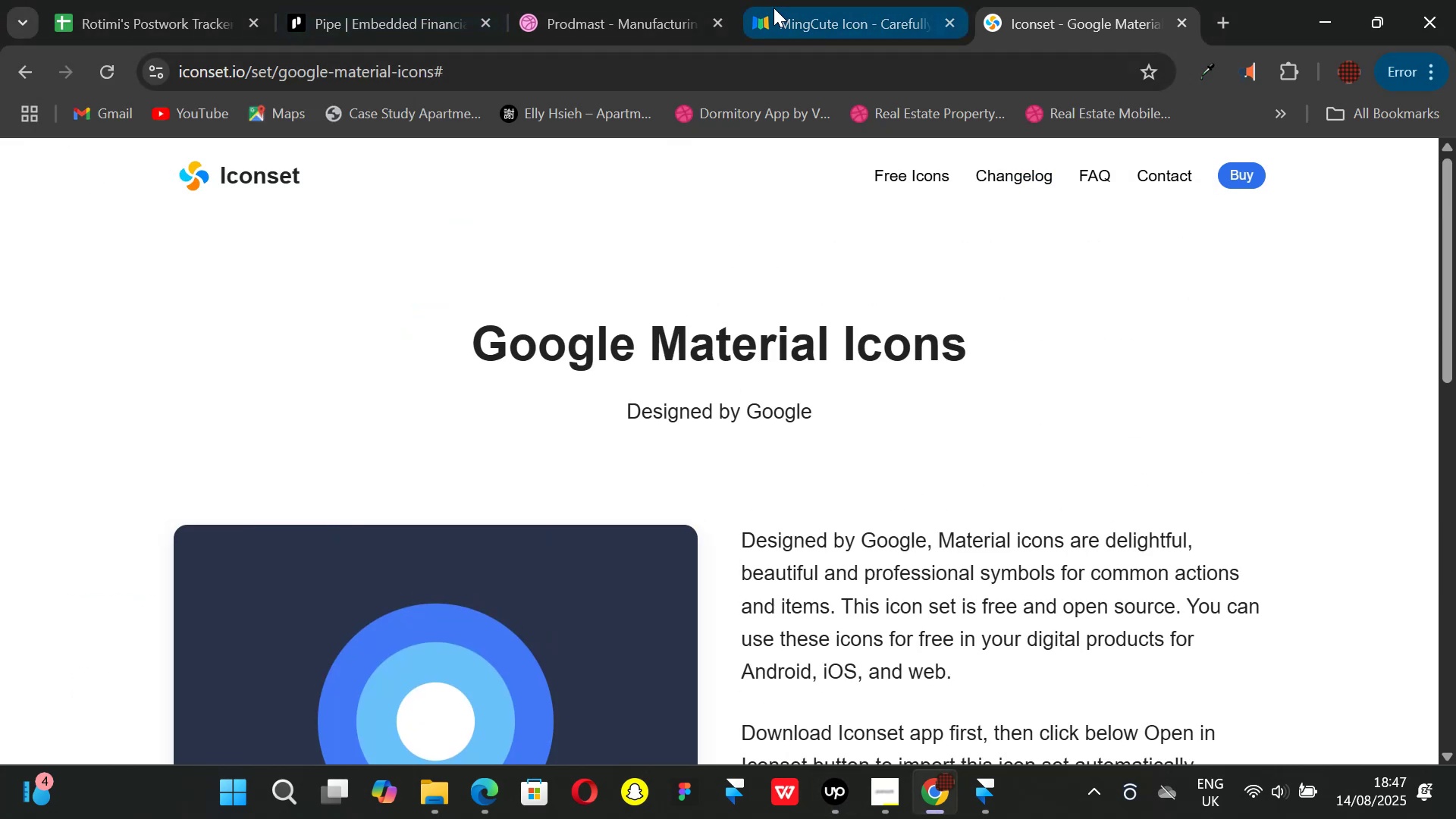 
left_click([792, 11])
 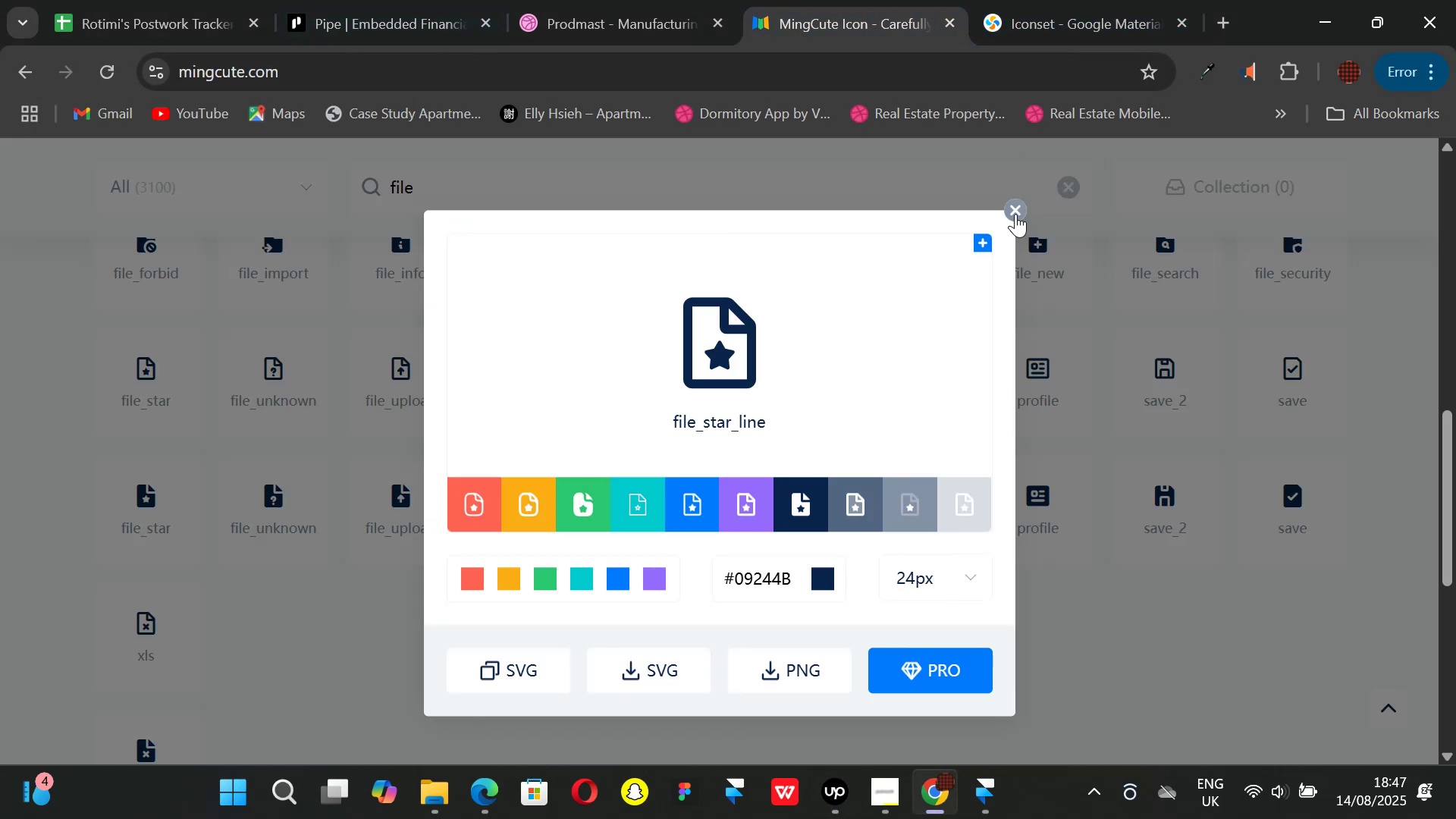 
left_click([1015, 214])
 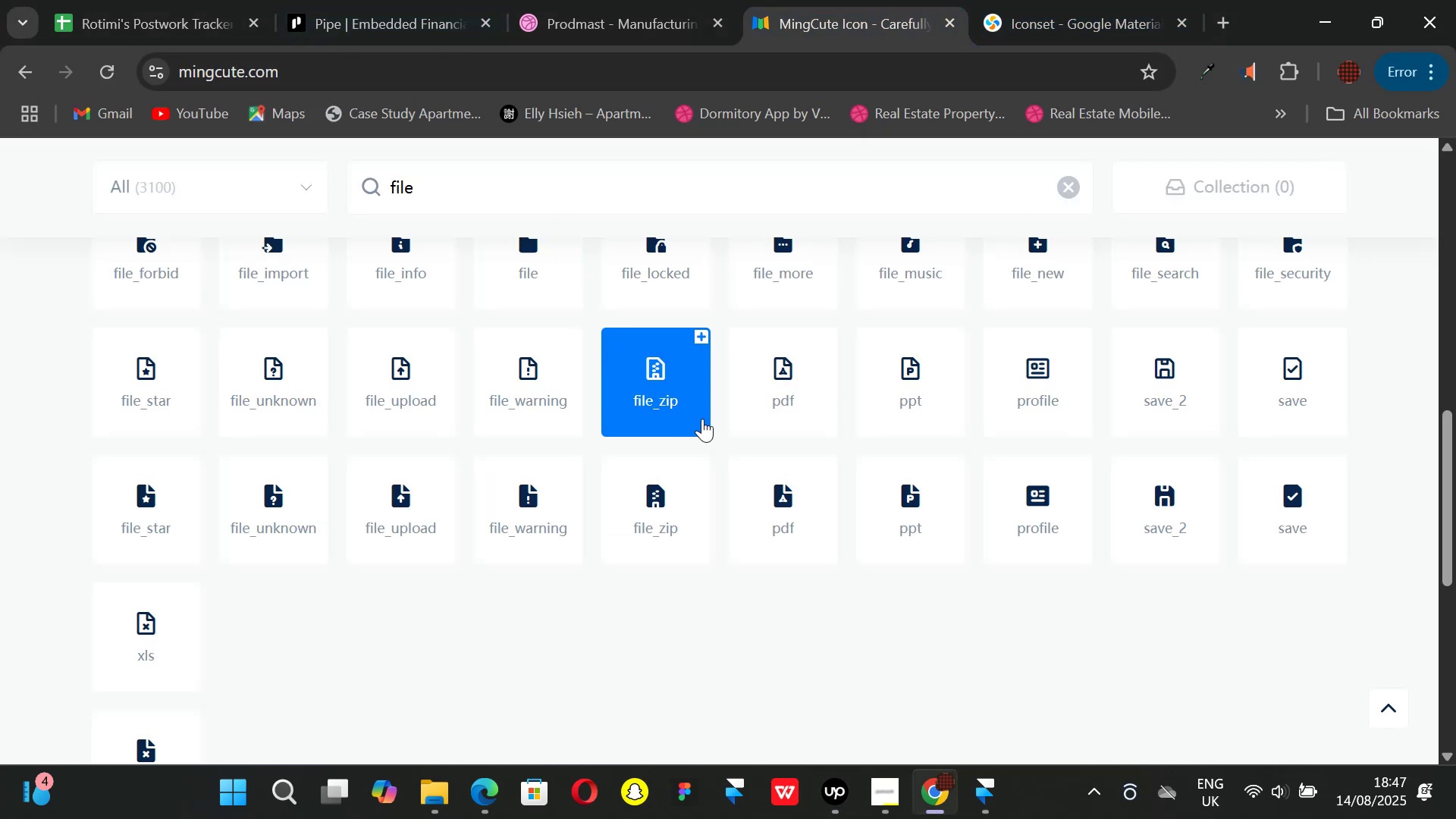 
wait(9.87)
 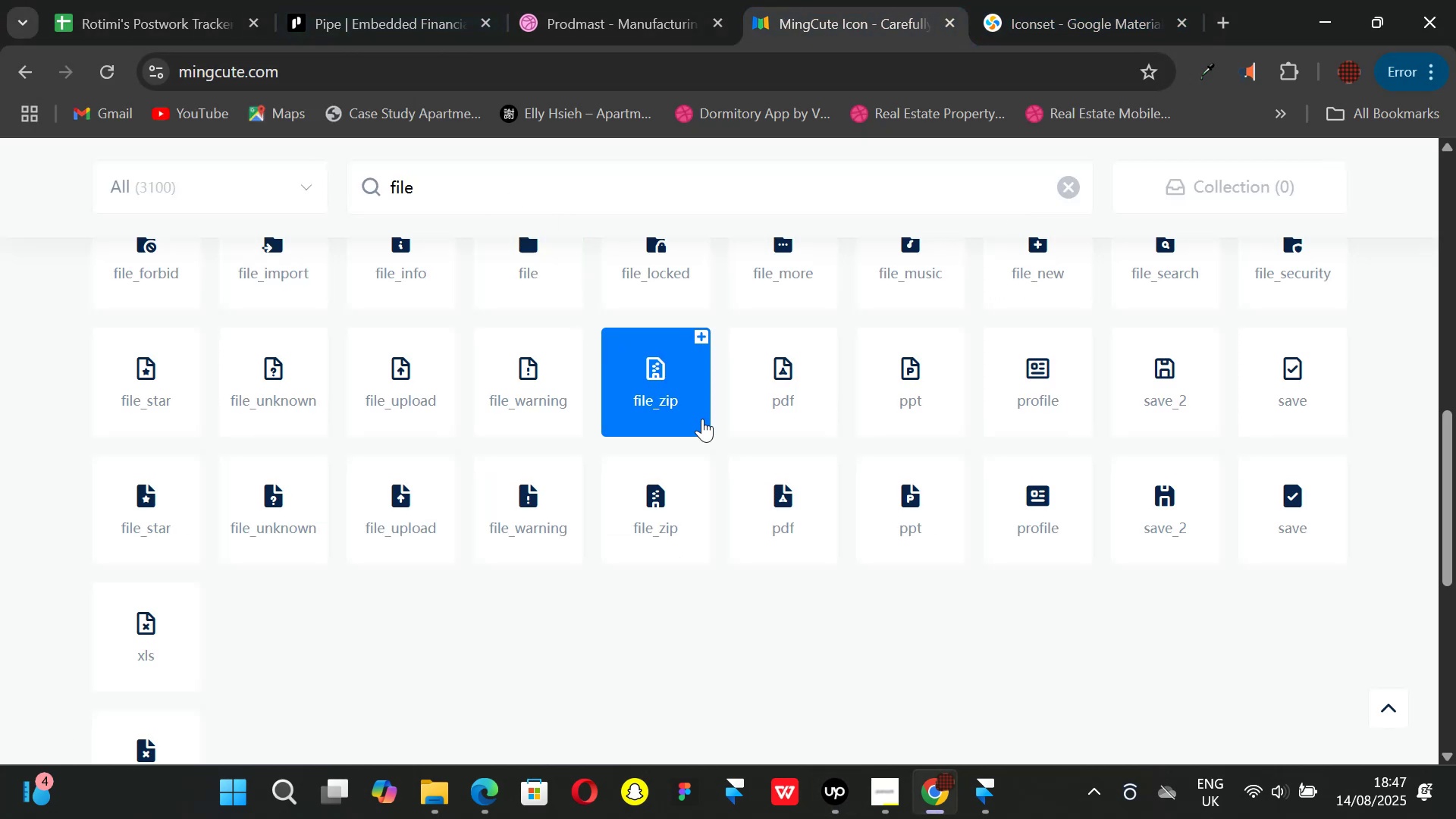 
scroll: coordinate [428, 381], scroll_direction: up, amount: 1.0
 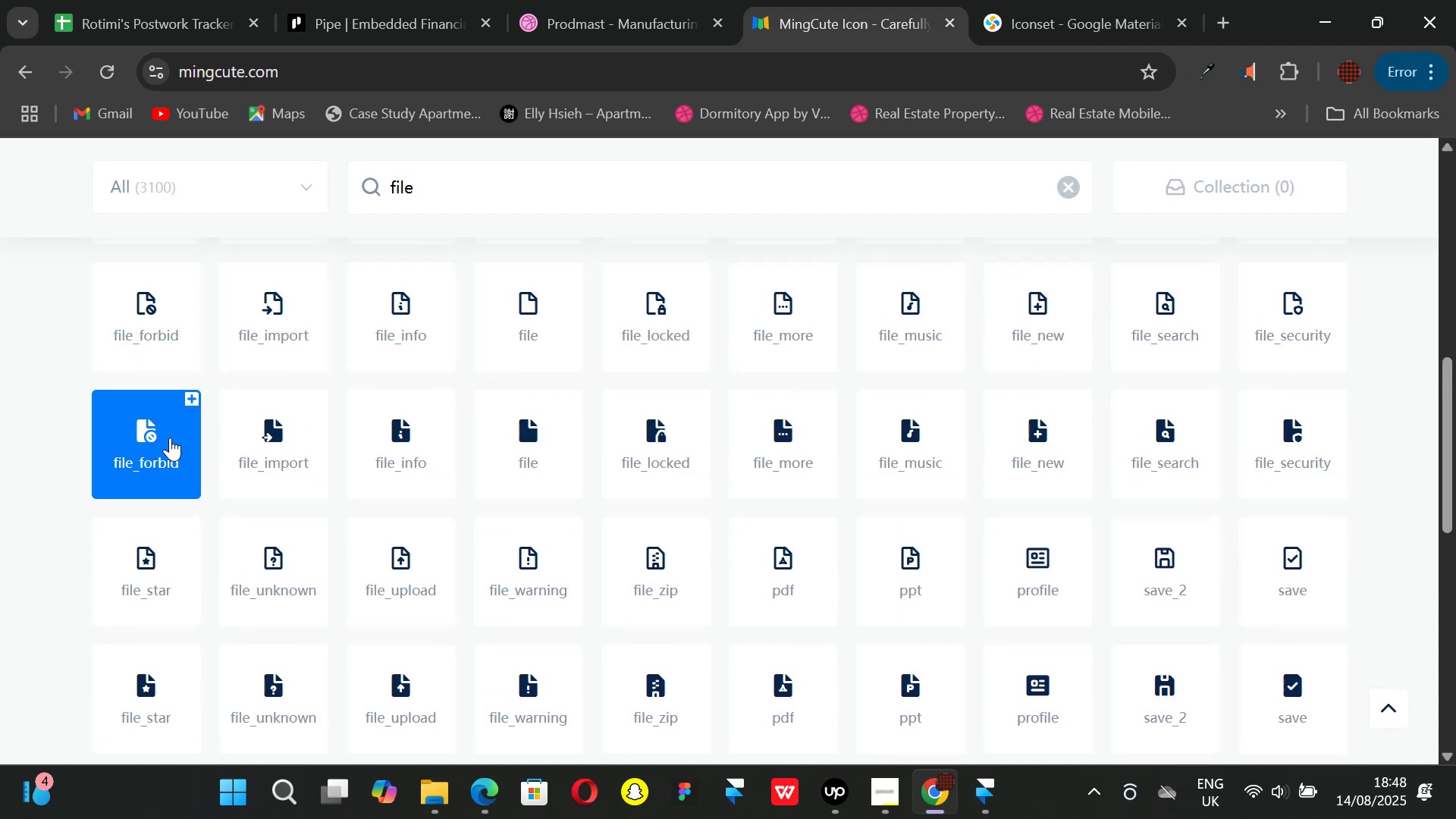 
left_click([183, 569])
 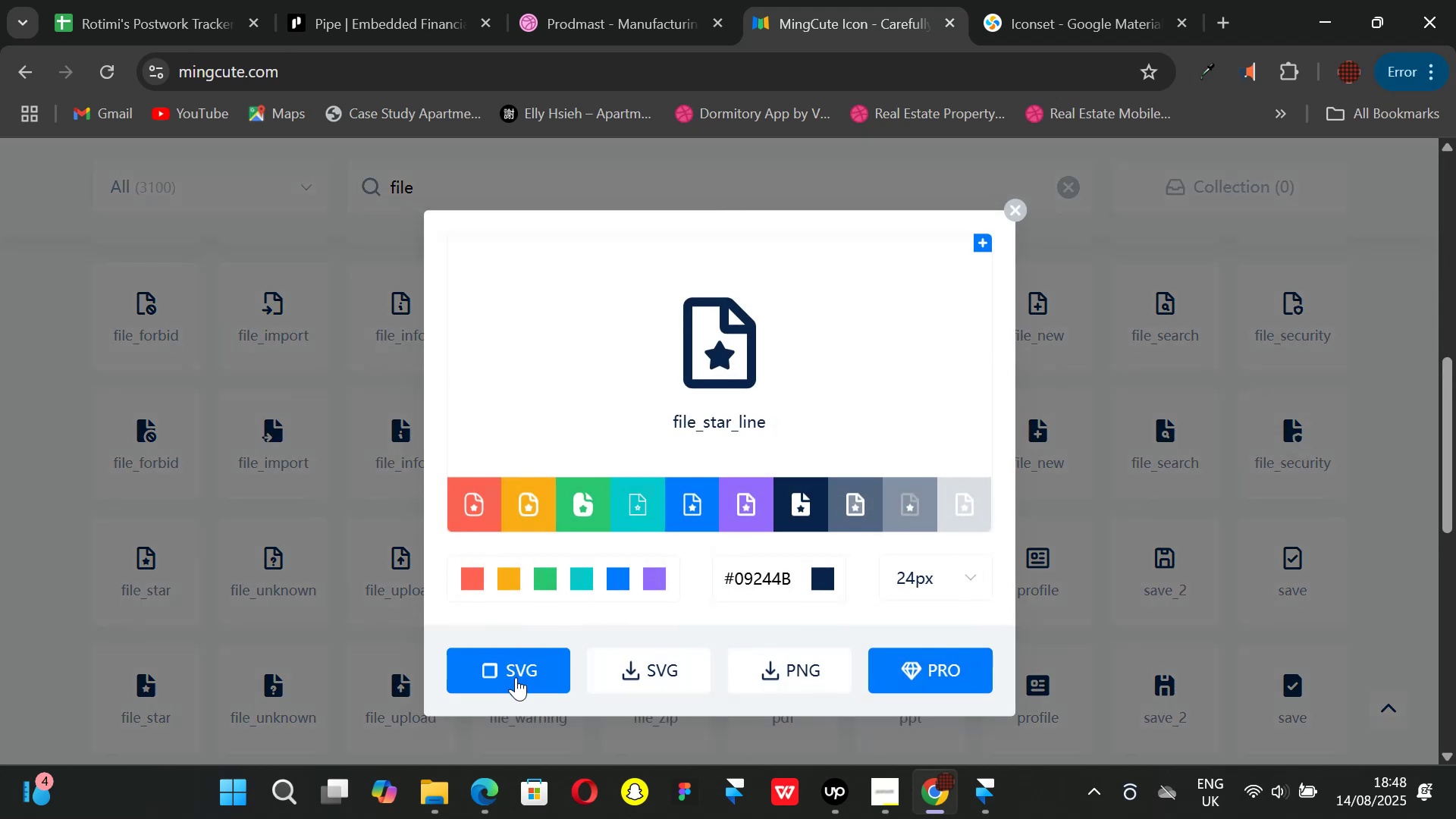 
left_click([516, 677])
 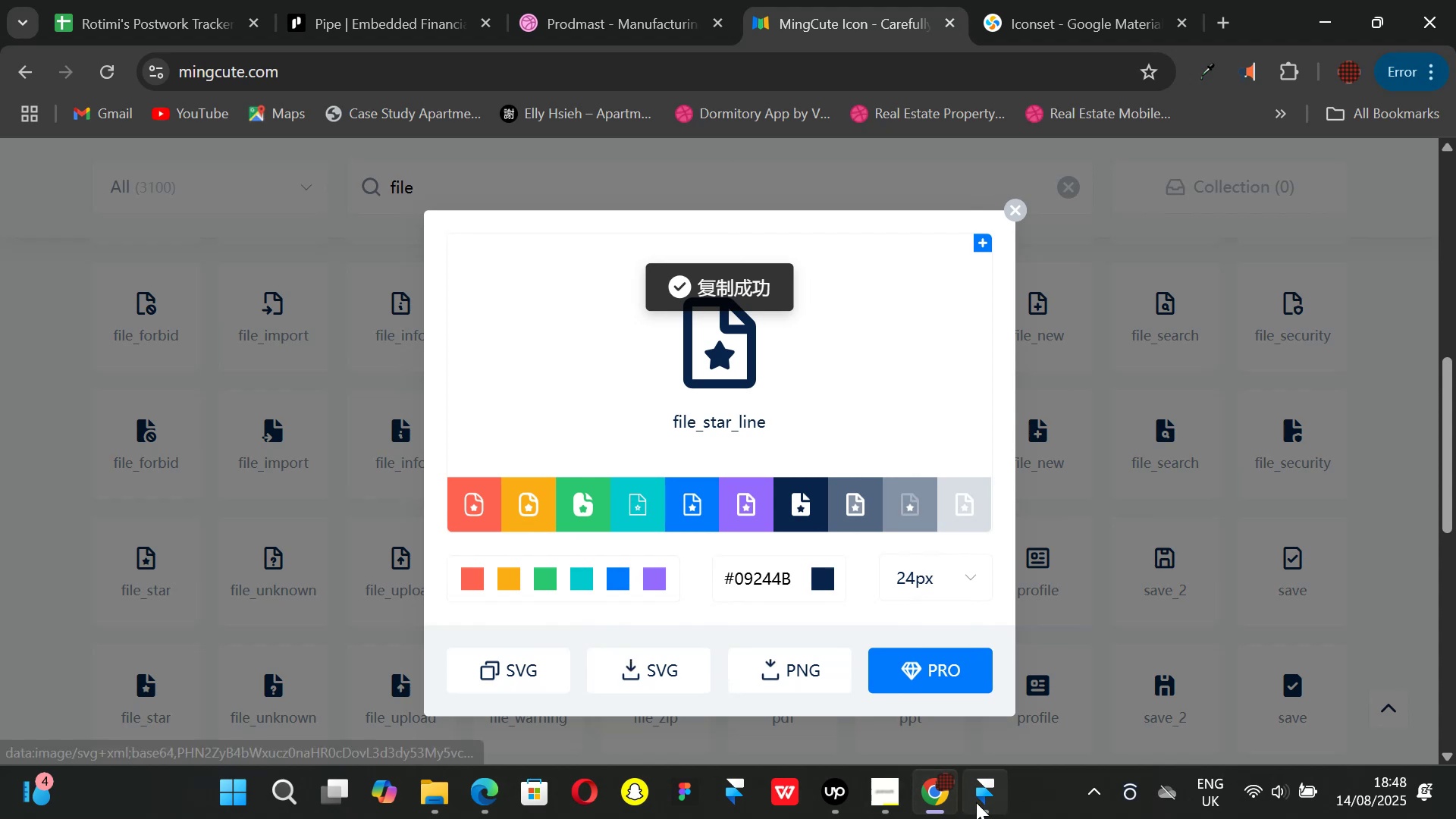 
left_click([976, 802])
 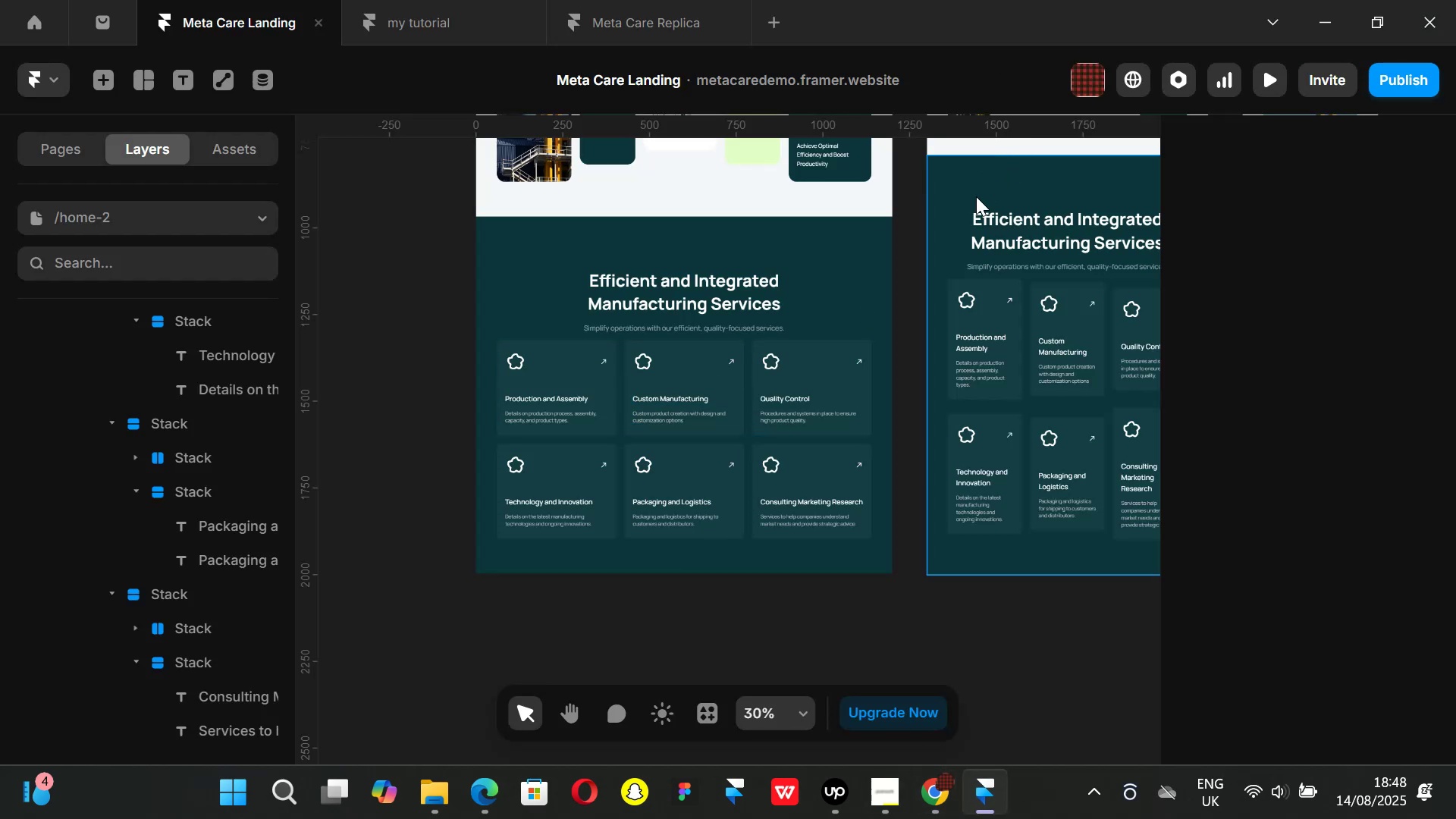 
hold_key(key=ControlLeft, duration=0.64)
scroll: coordinate [651, 362], scroll_direction: up, amount: 5.0
 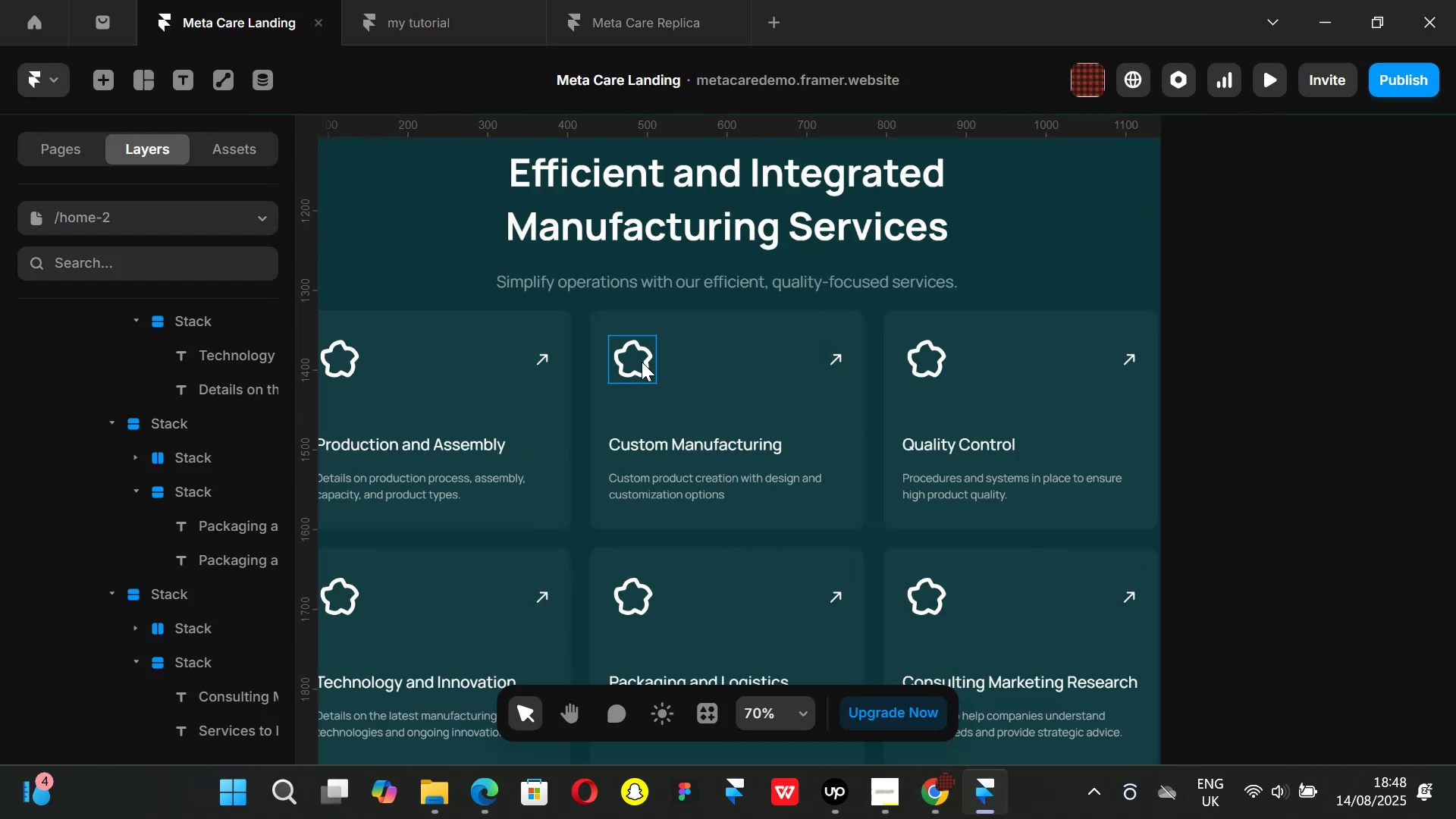 
left_click([642, 362])
 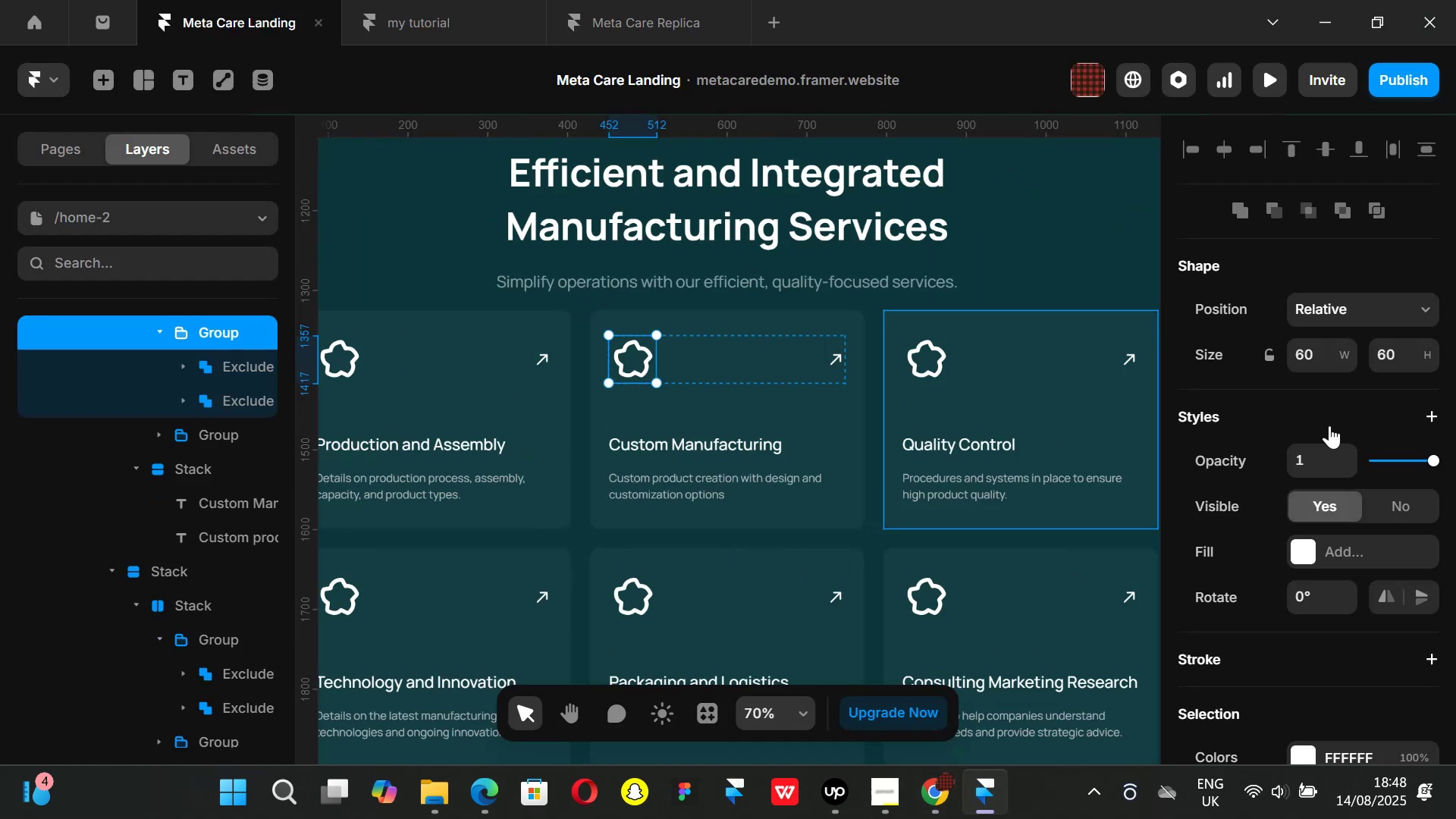 
scroll: coordinate [1329, 426], scroll_direction: down, amount: 3.0
 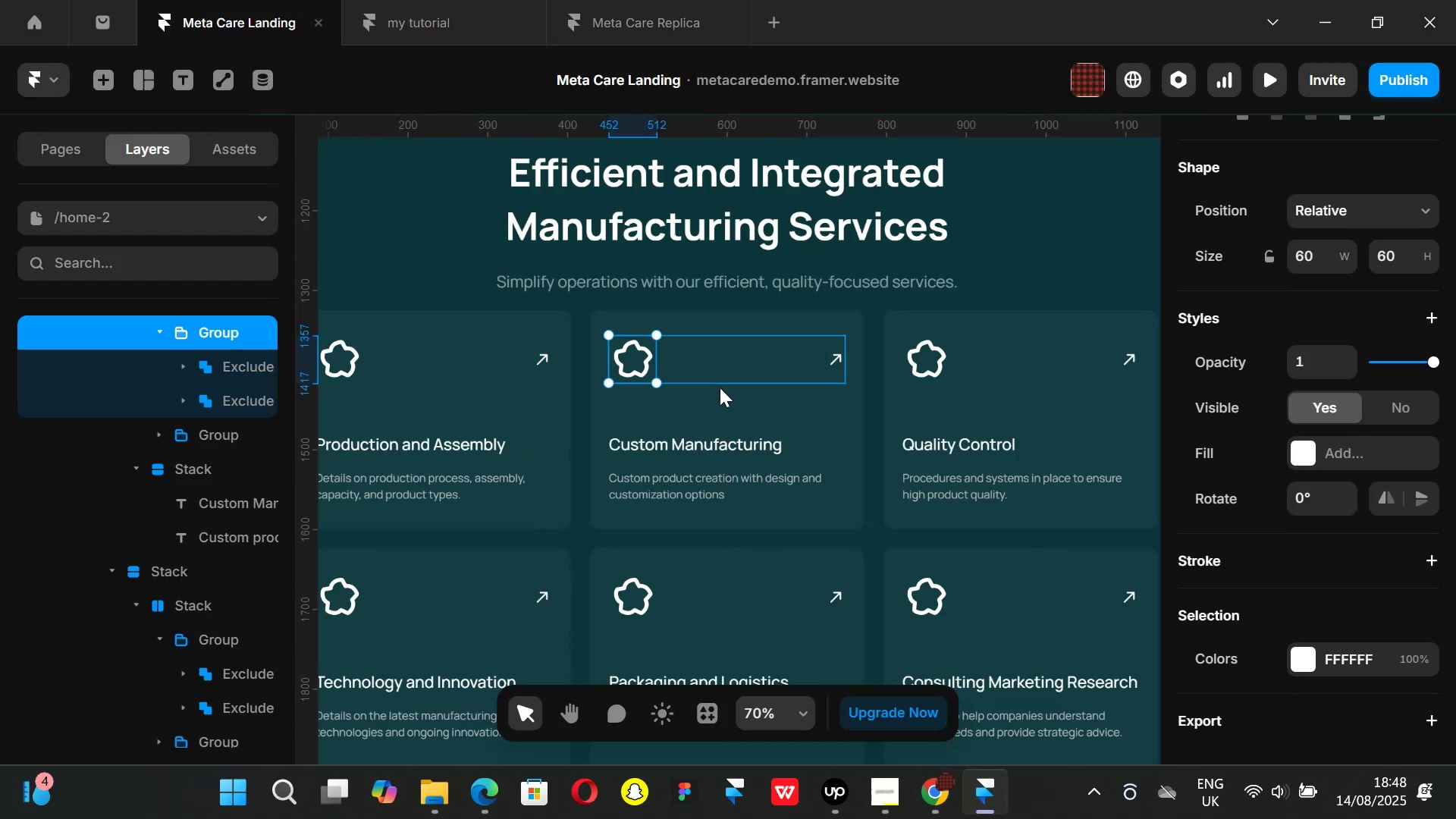 
key(Control+ControlLeft)
 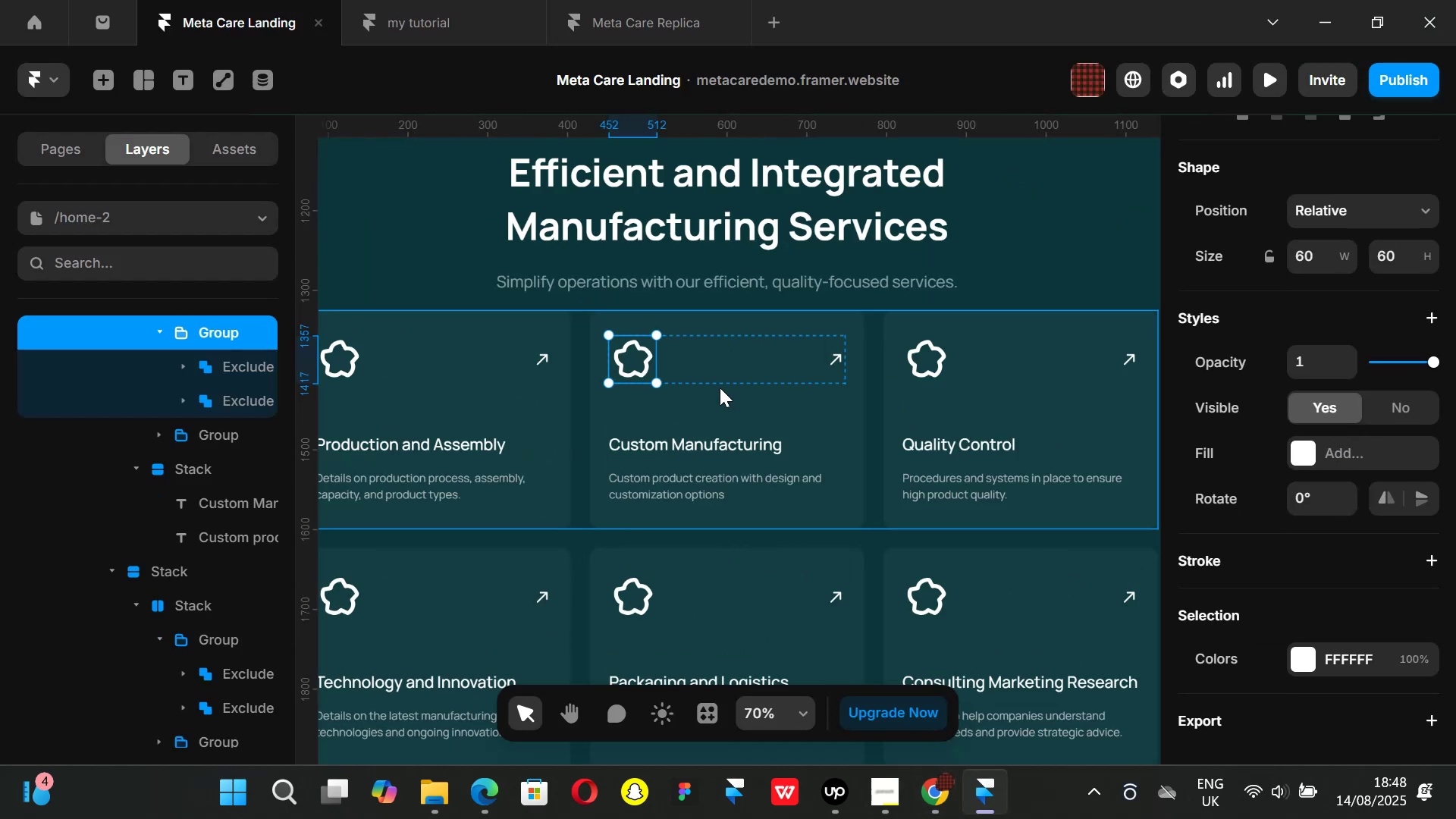 
scroll: coordinate [679, 419], scroll_direction: none, amount: 0.0
 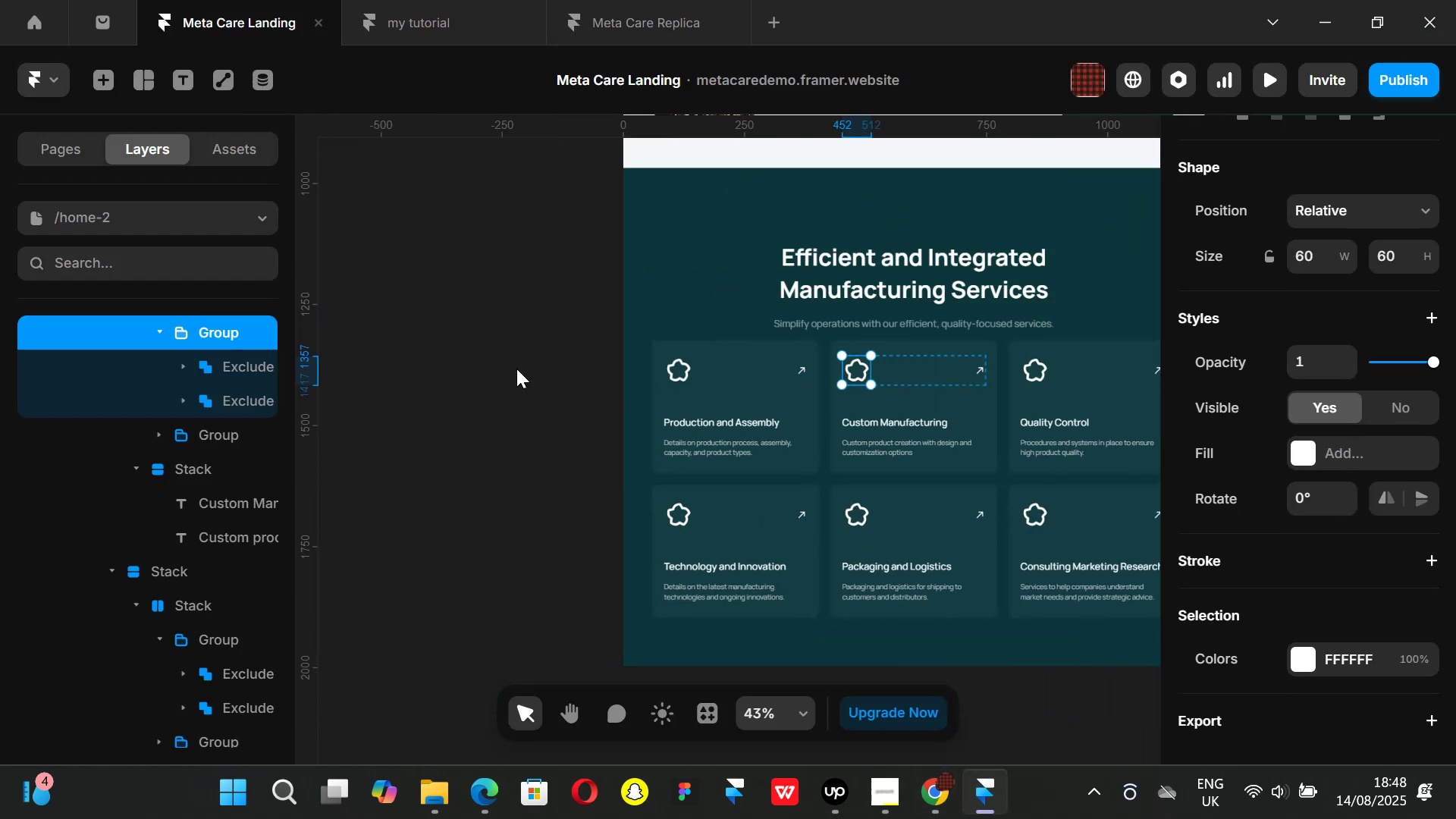 
hold_key(key=ShiftLeft, duration=0.52)
 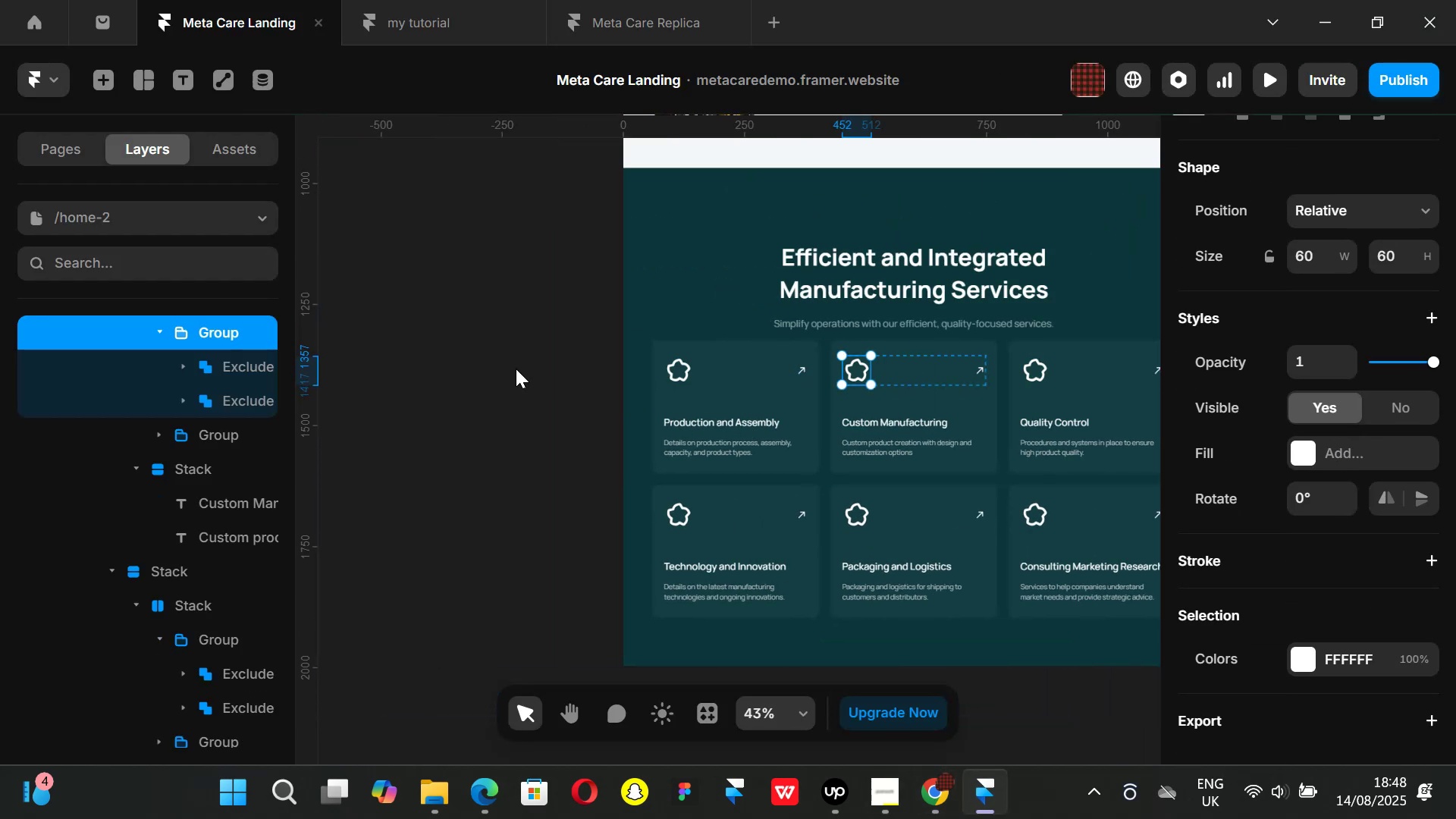 
left_click_drag(start_coordinate=[516, 369], to_coordinate=[514, 373])
 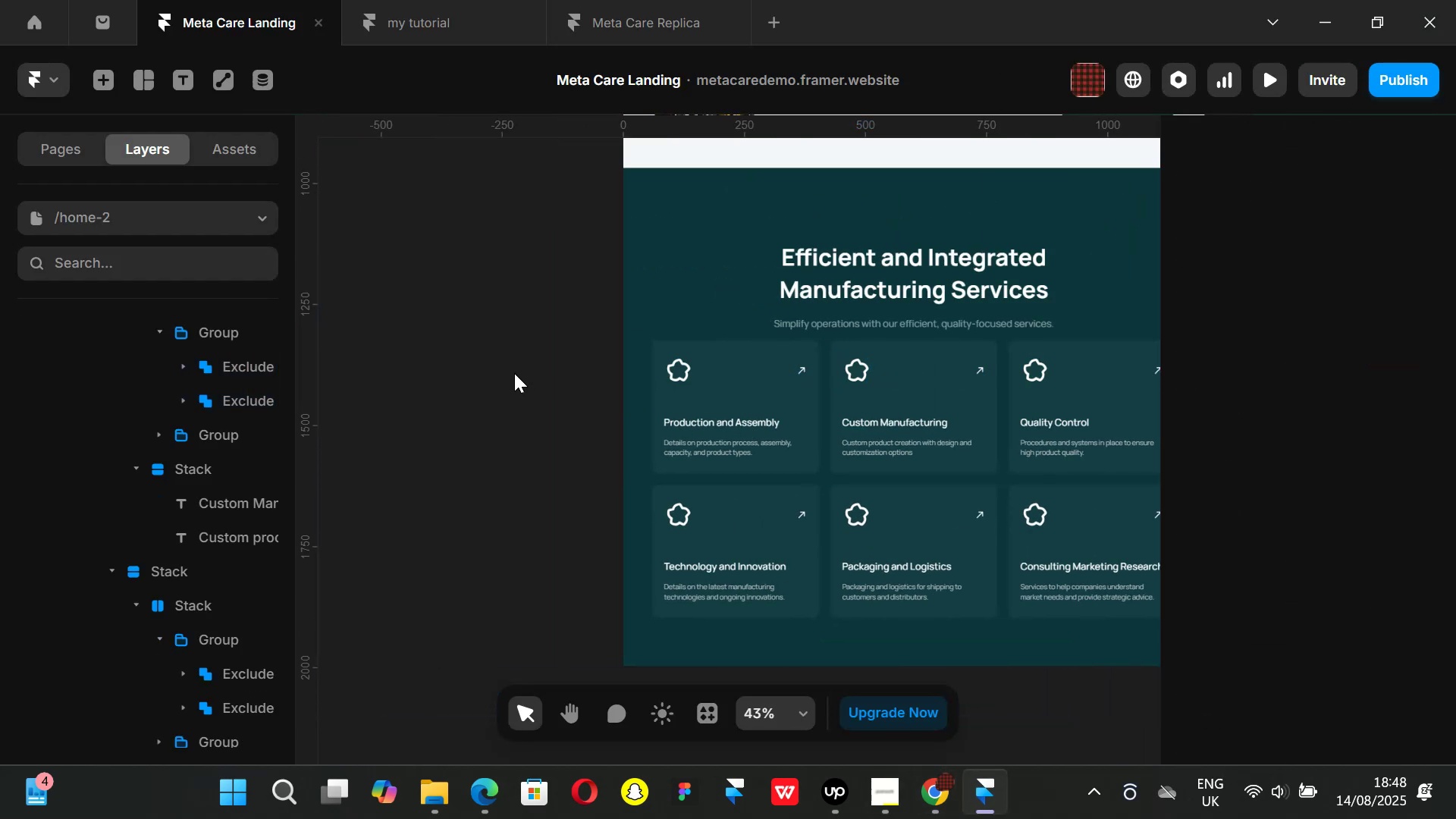 
key(Control+ControlLeft)
 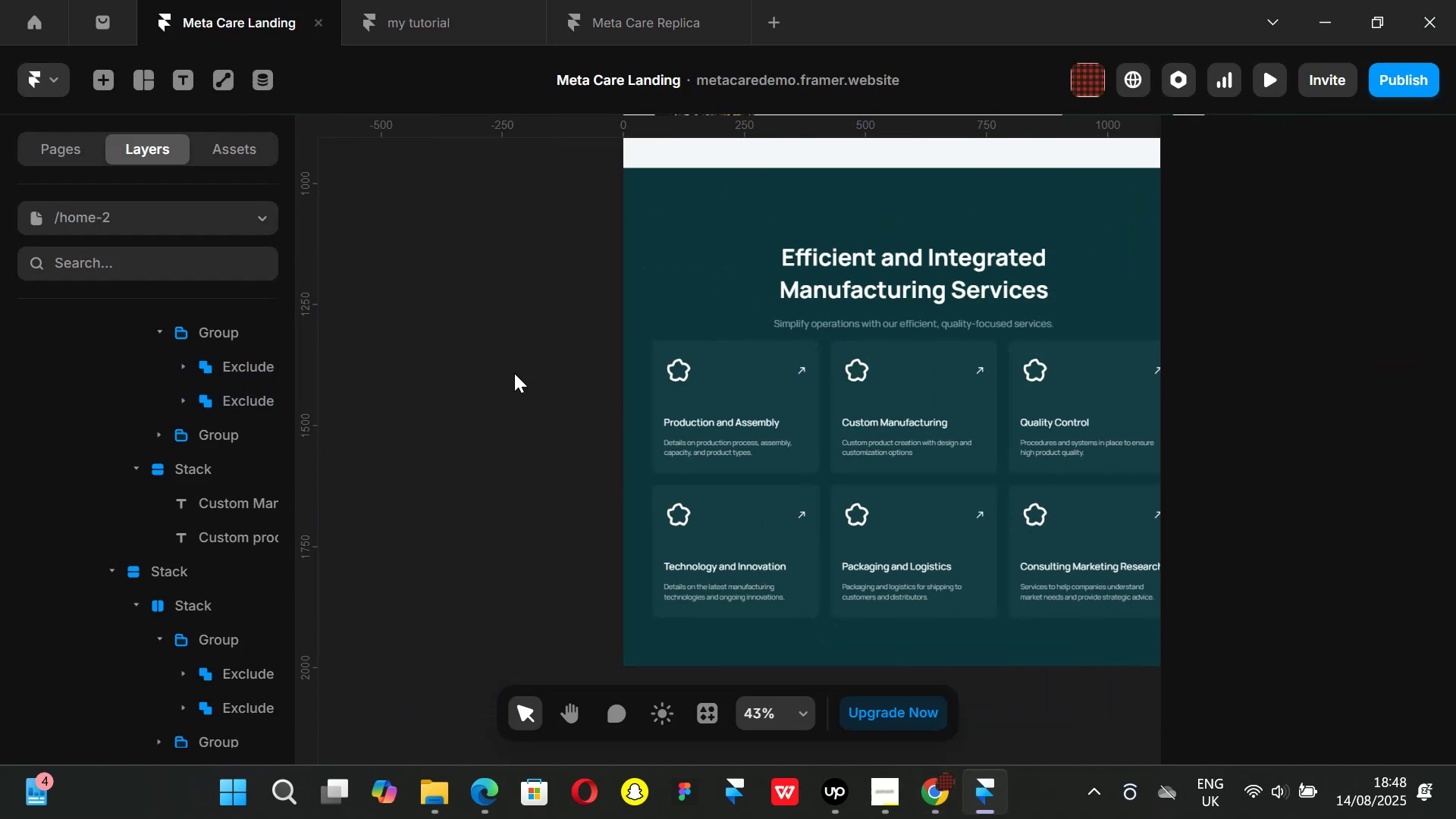 
key(Control+V)
 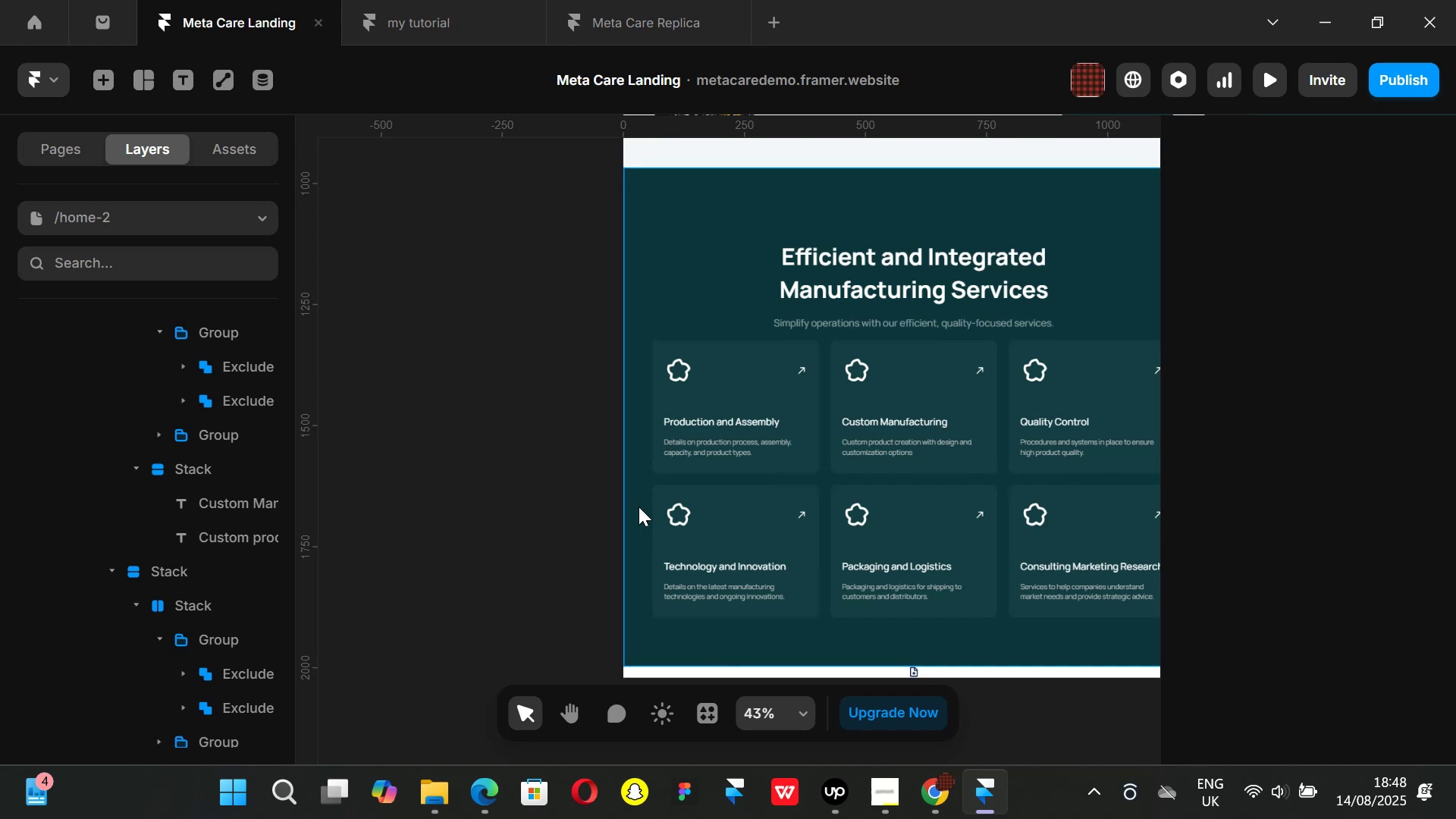 
scroll: coordinate [759, 579], scroll_direction: down, amount: 1.0
 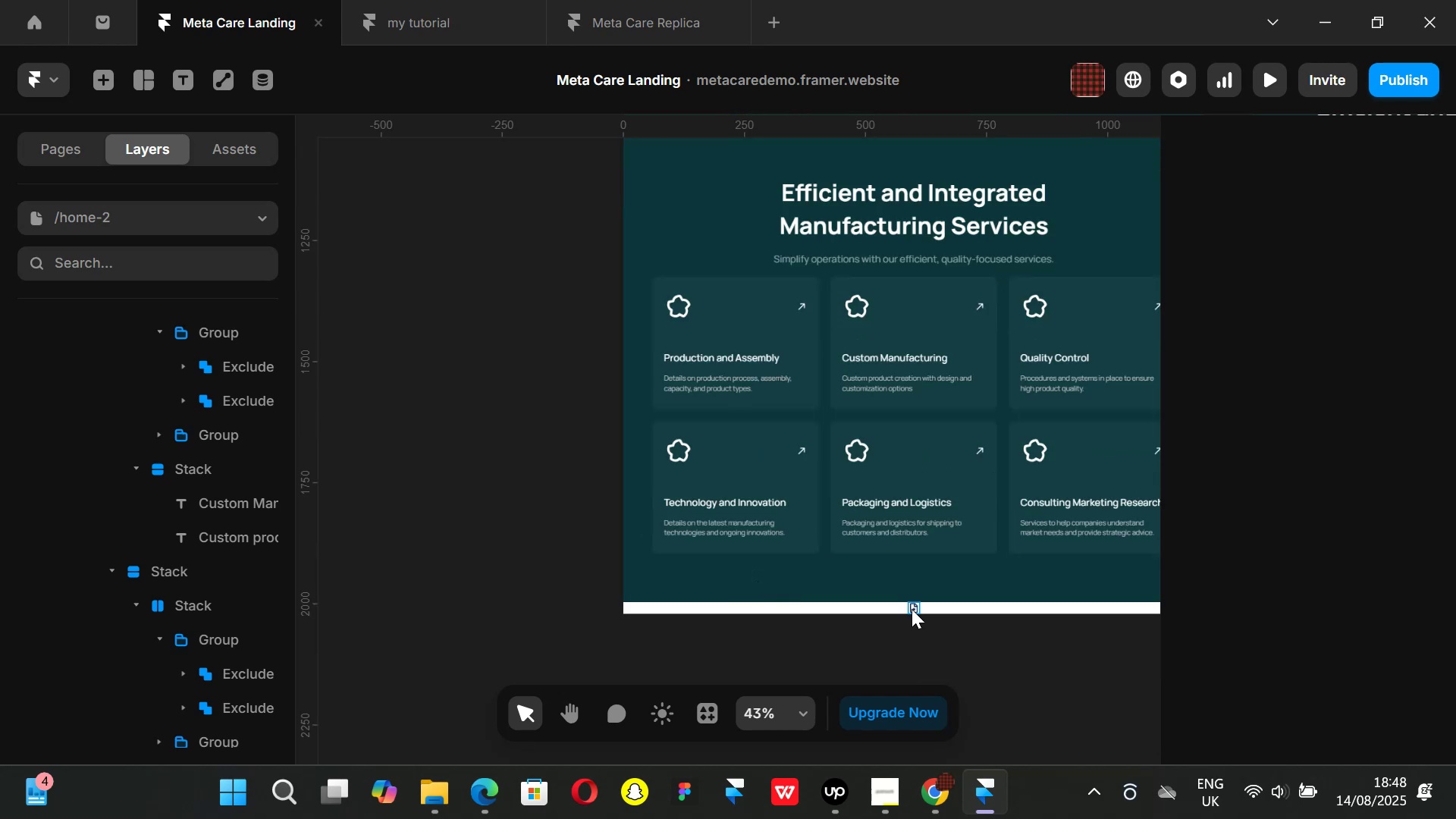 
left_click([912, 609])
 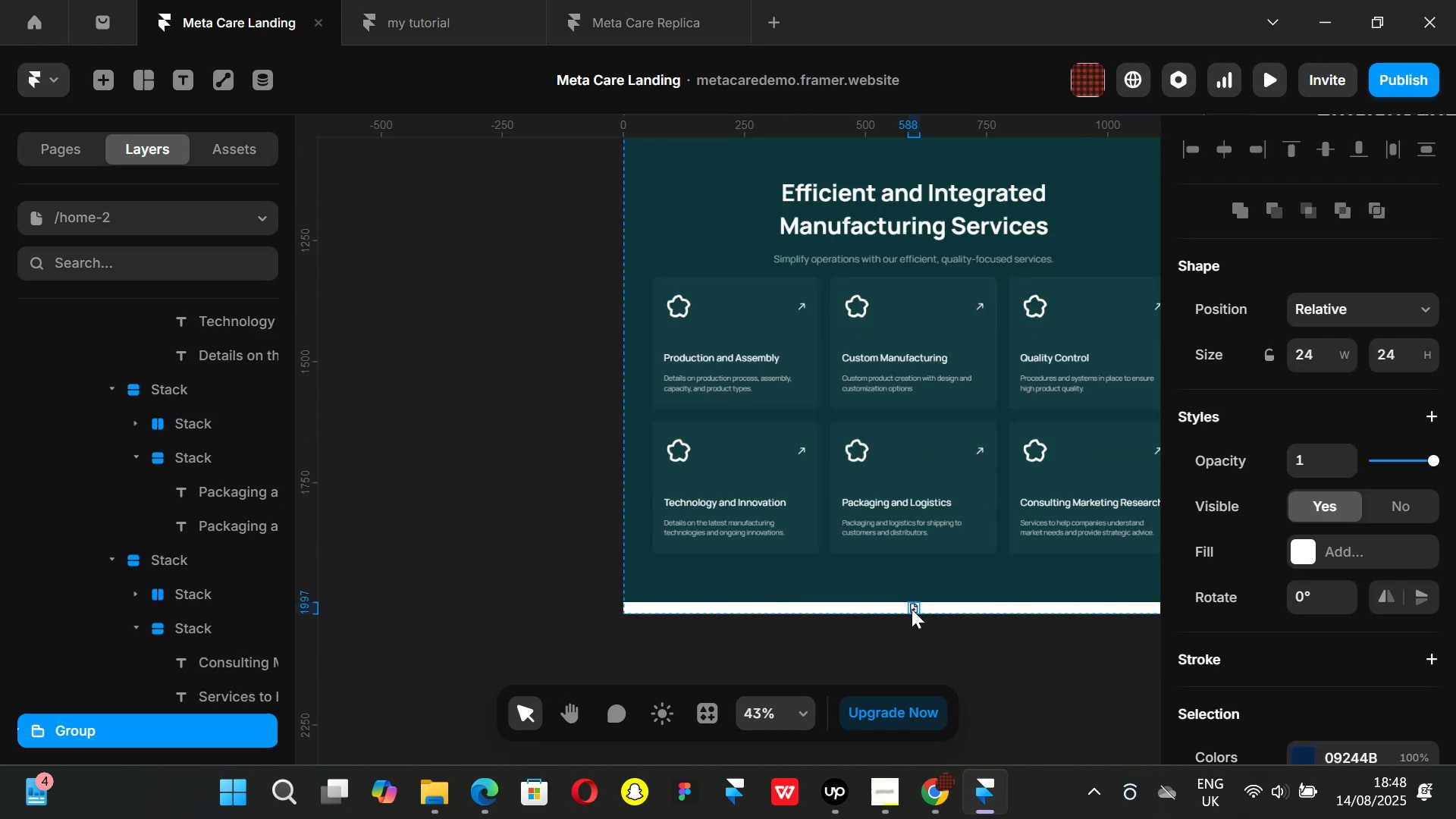 
left_click_drag(start_coordinate=[912, 609], to_coordinate=[480, 354])
 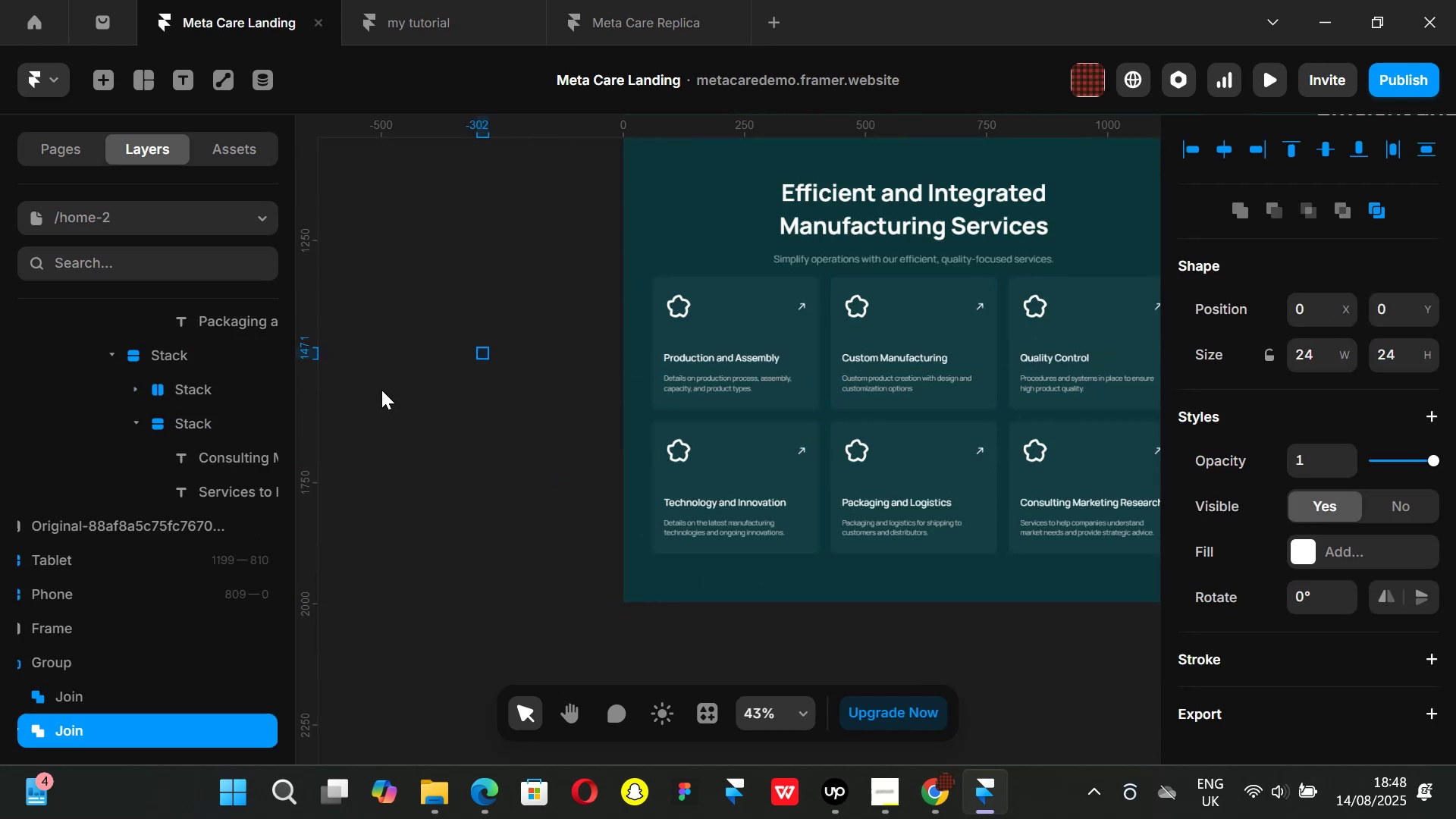 
key(K)
 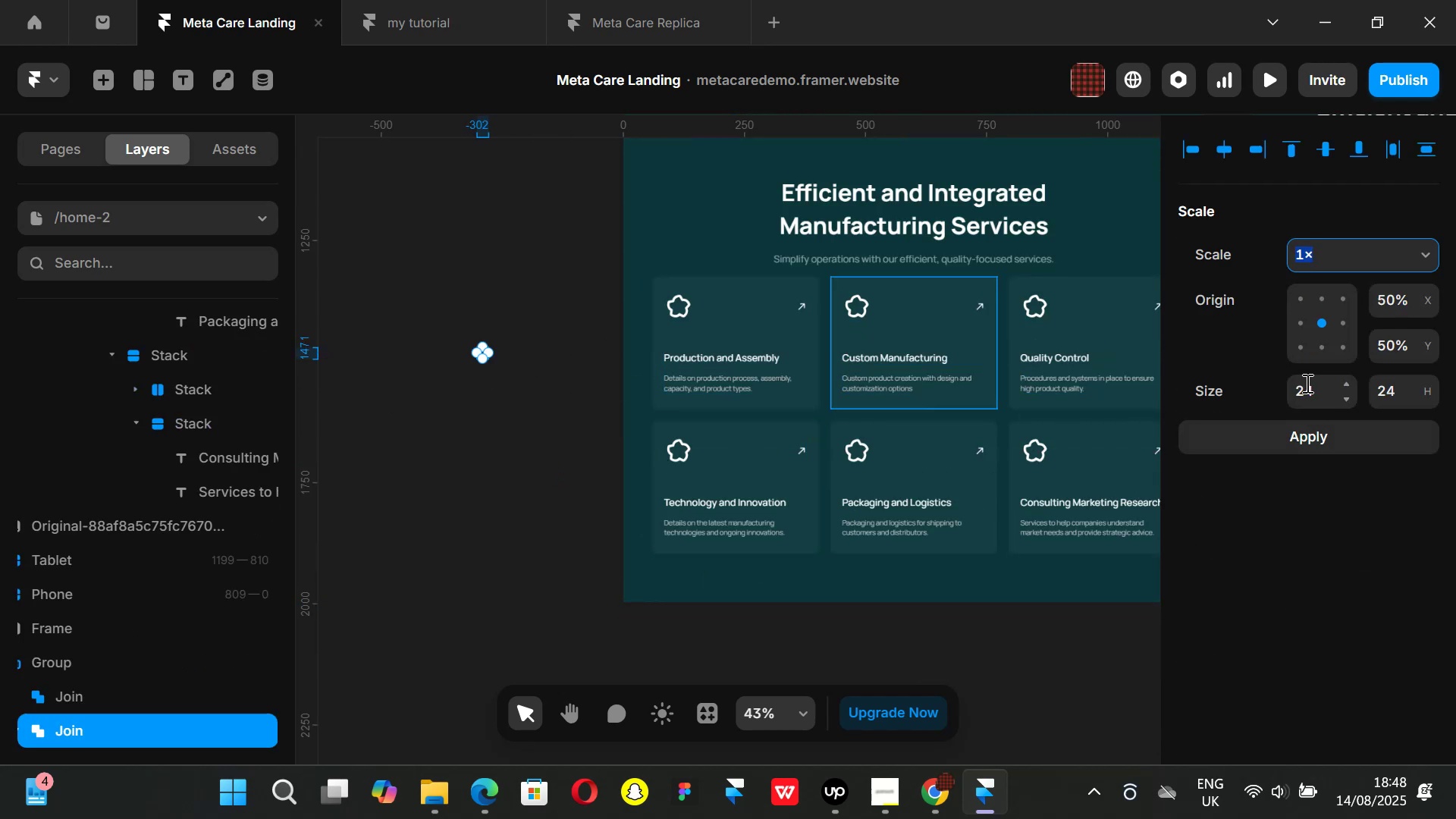 
left_click([1307, 388])
 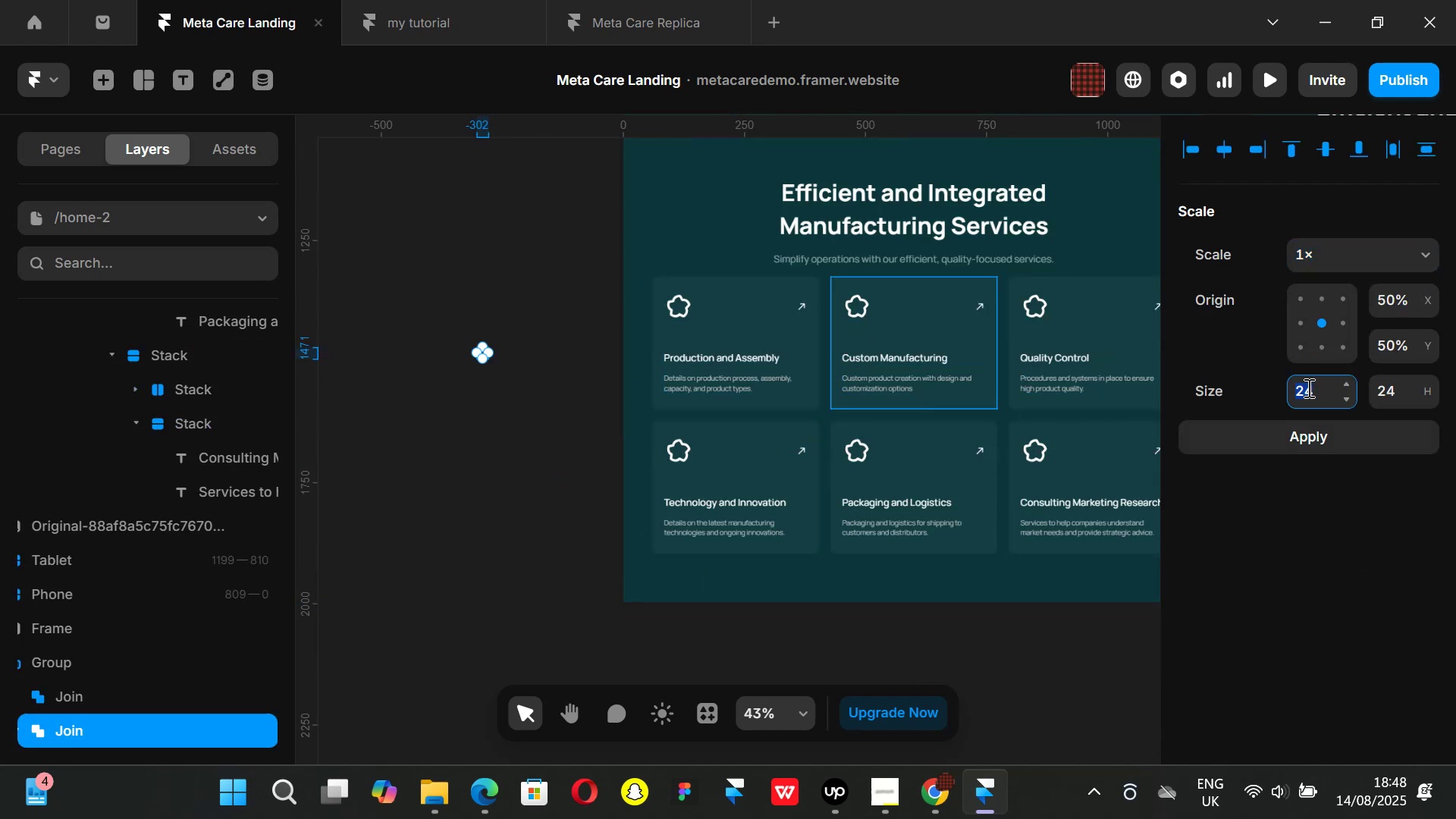 
type(60)
 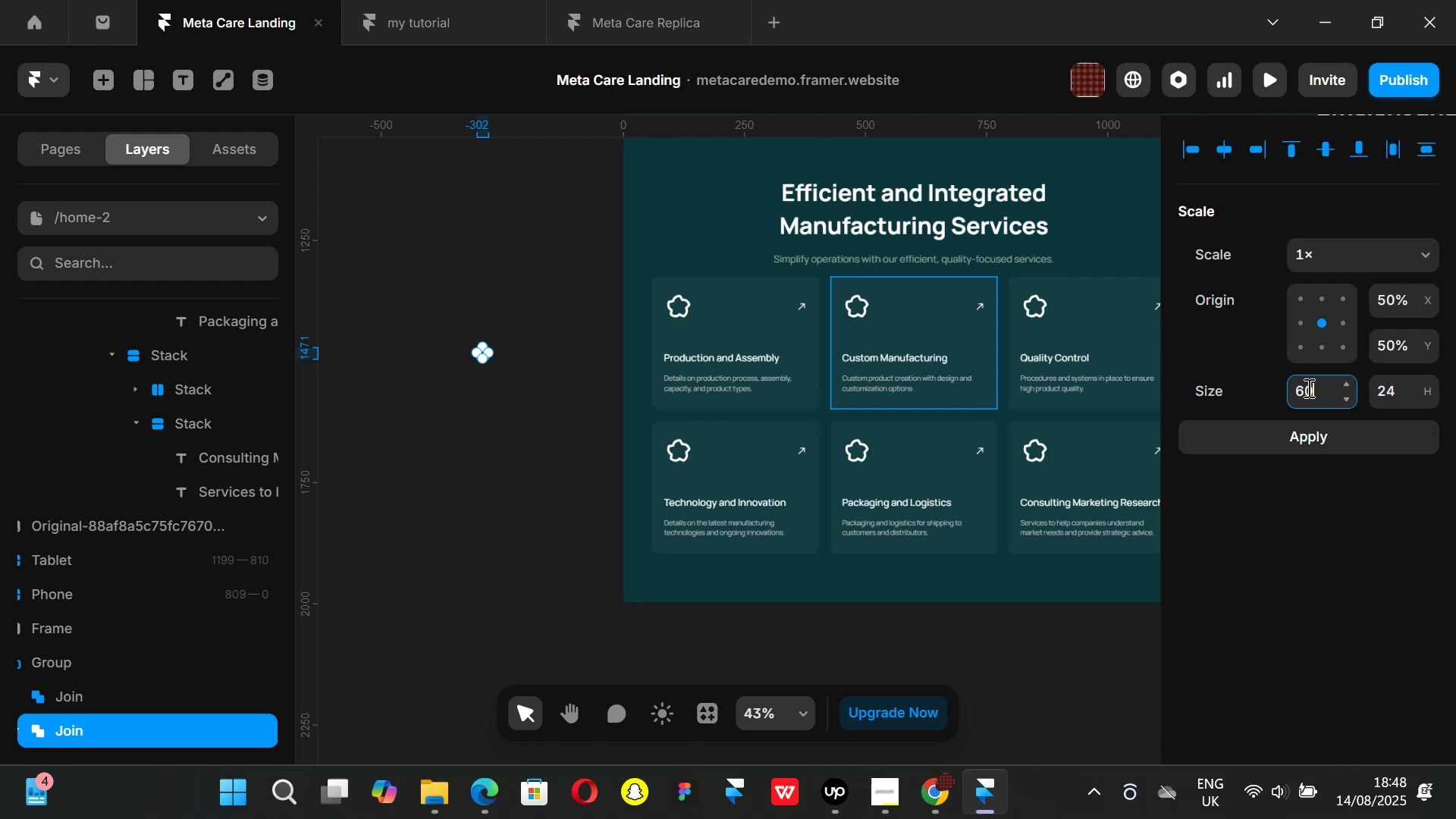 
key(Enter)
 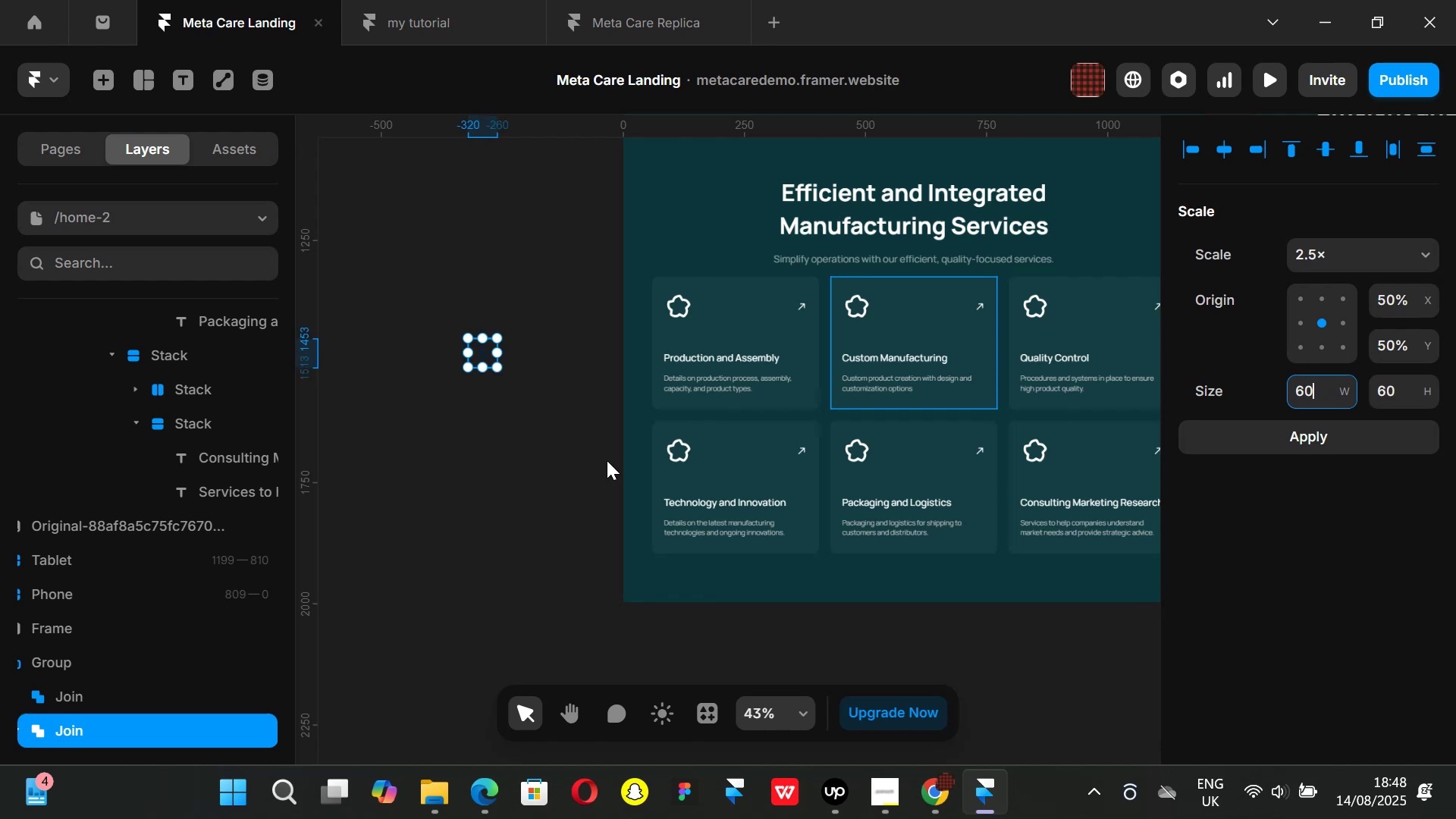 
left_click([516, 448])
 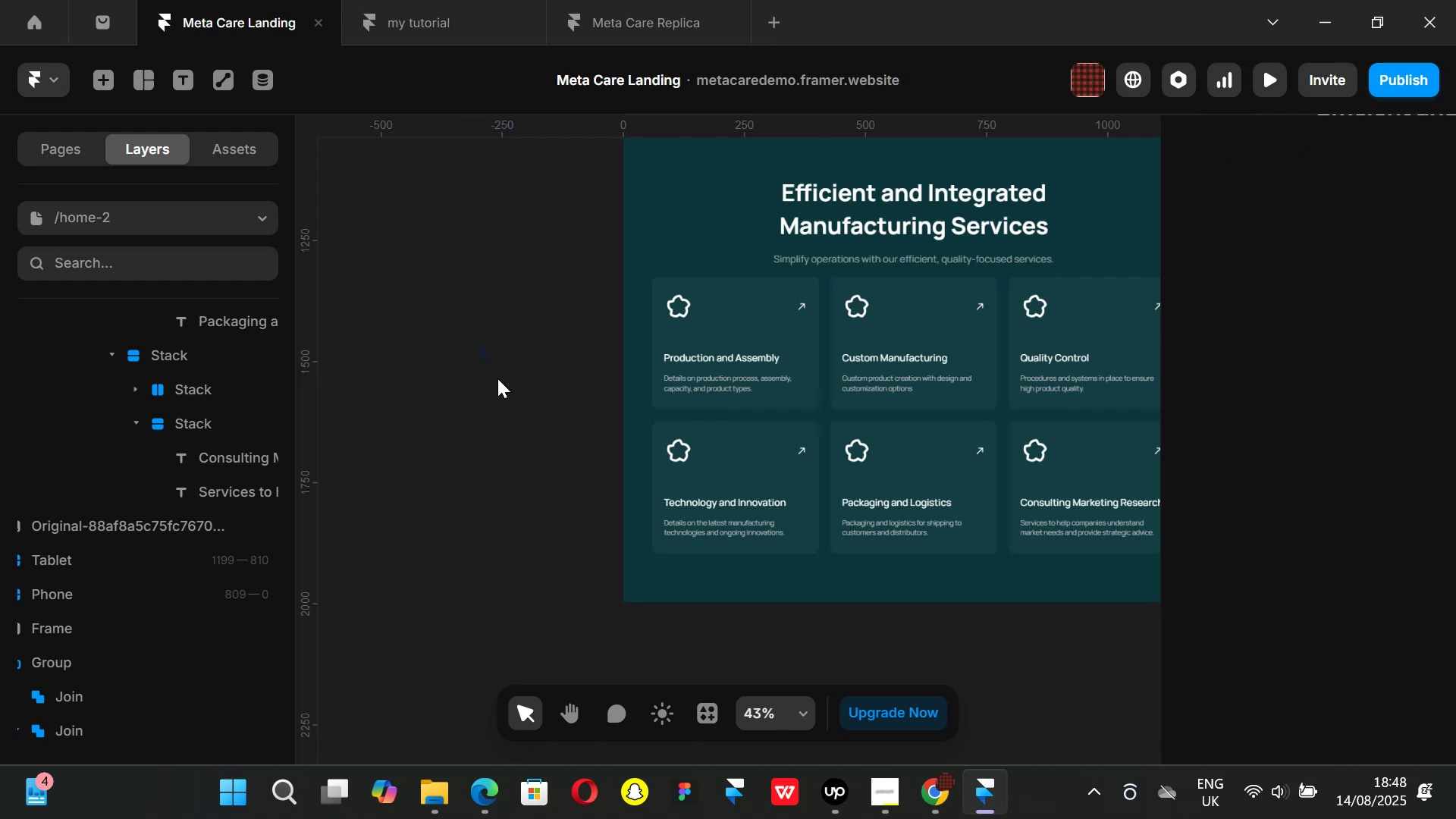 
key(Control+ControlLeft)
 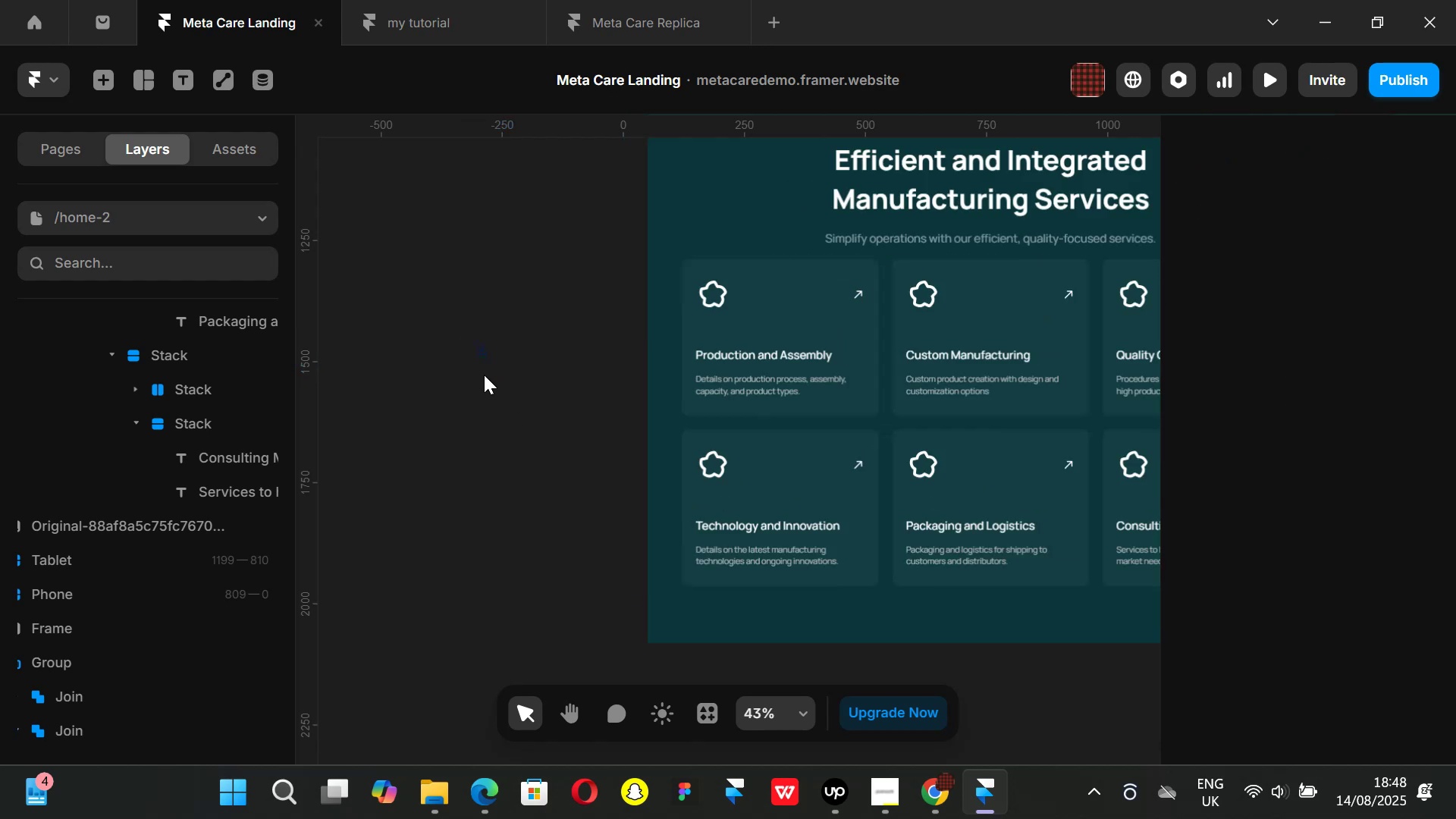 
scroll: coordinate [484, 375], scroll_direction: up, amount: 2.0
 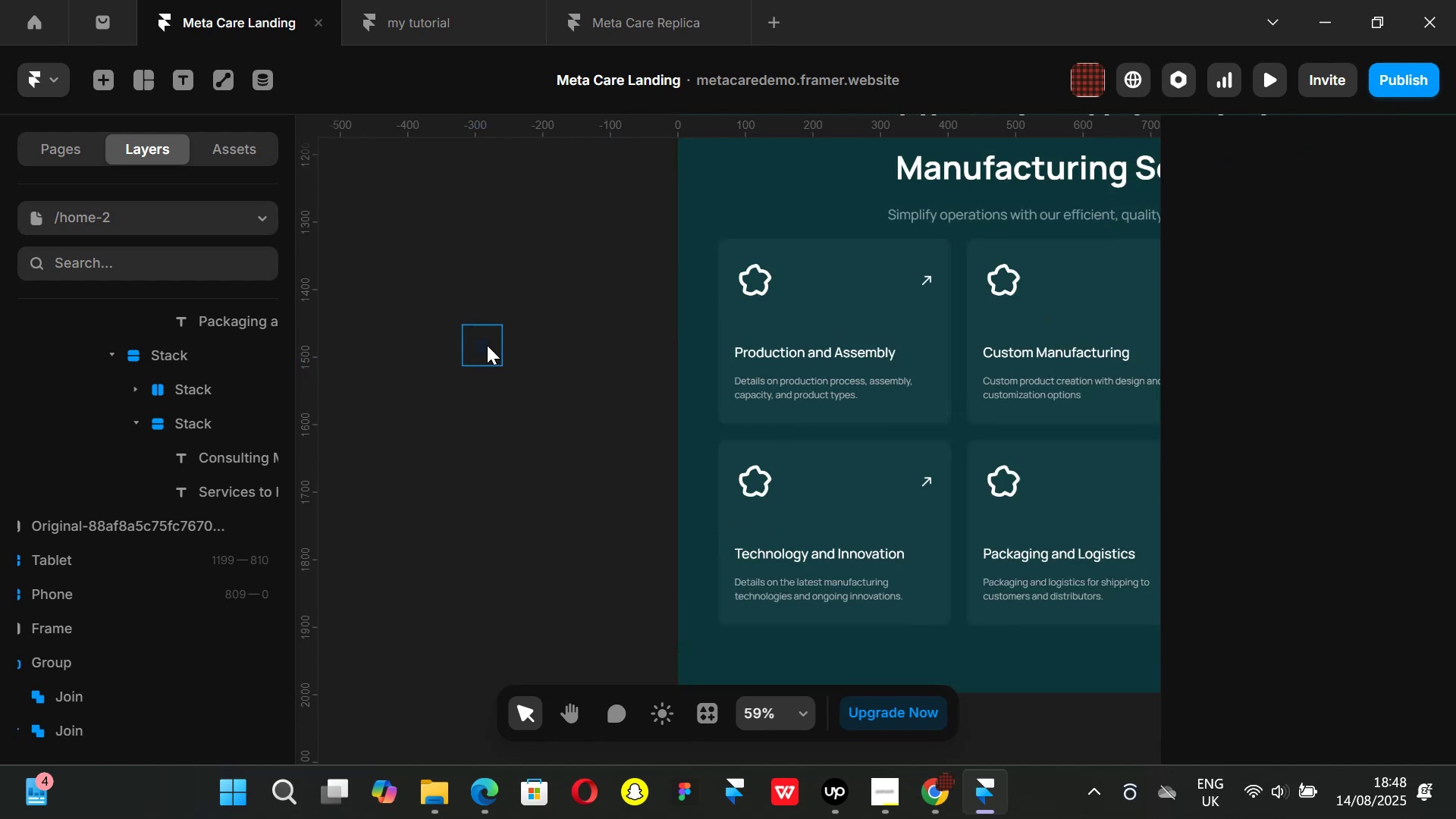 
left_click([487, 345])
 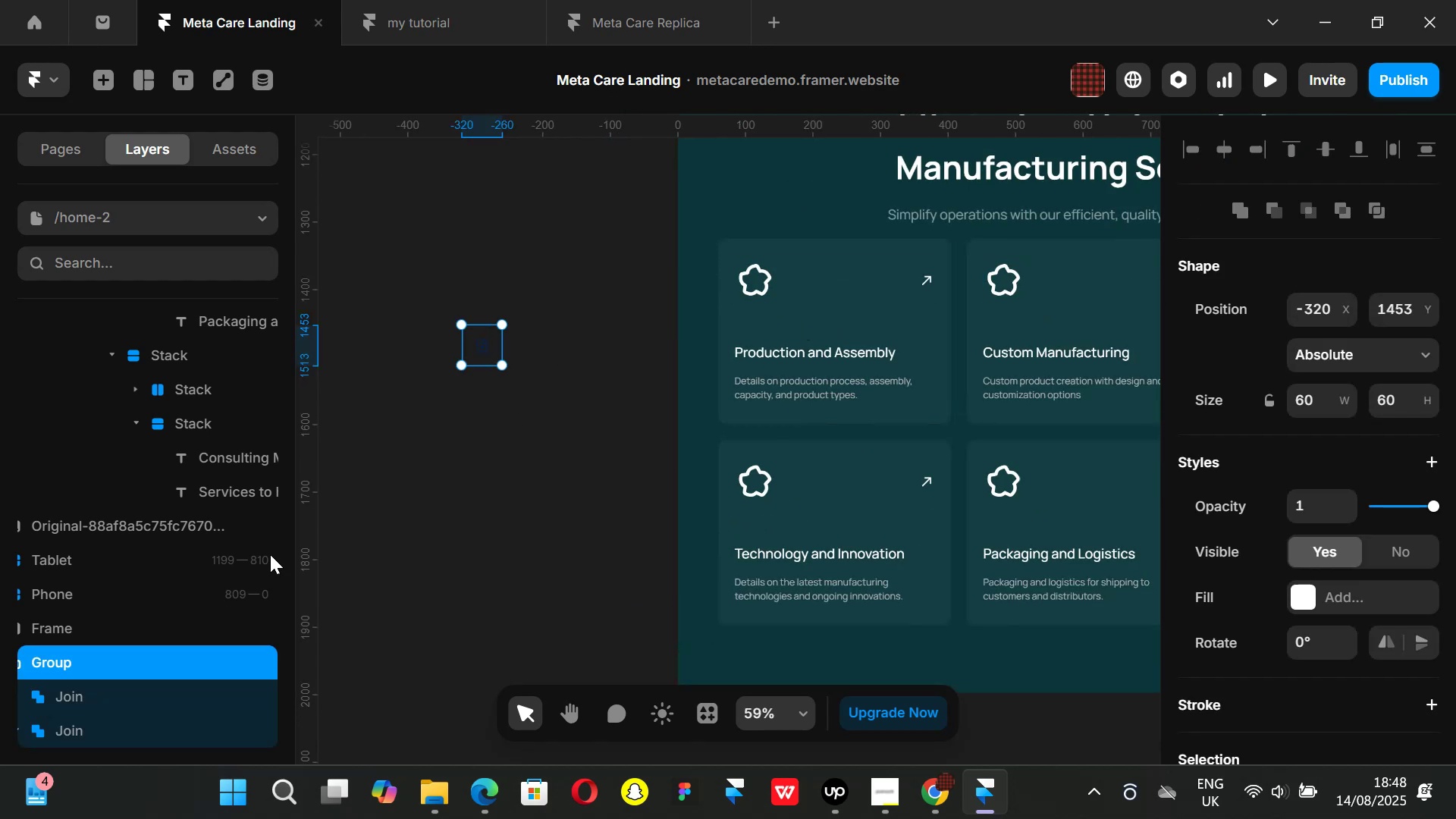 
mouse_move([196, 605])
 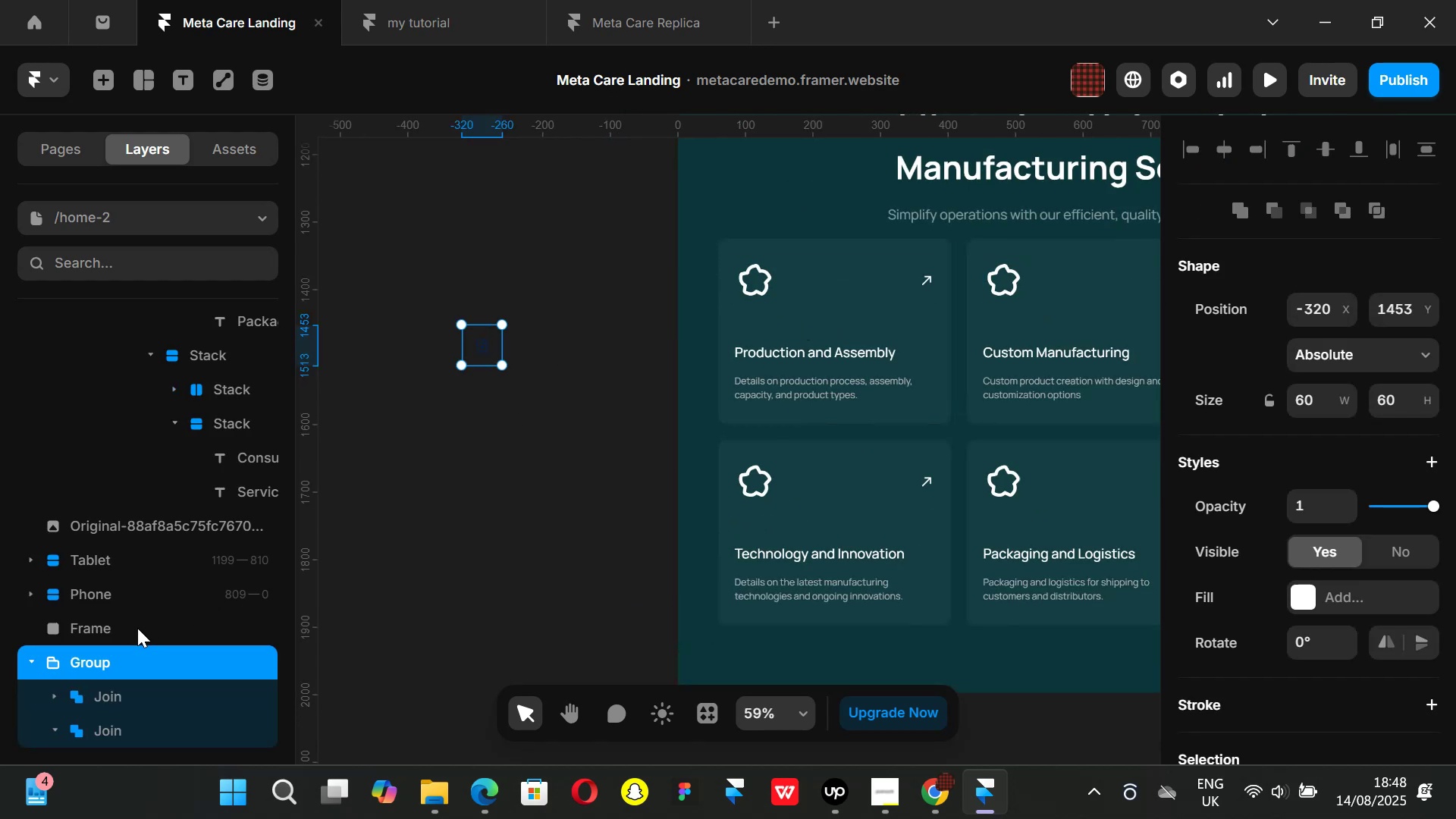 
left_click([137, 628])
 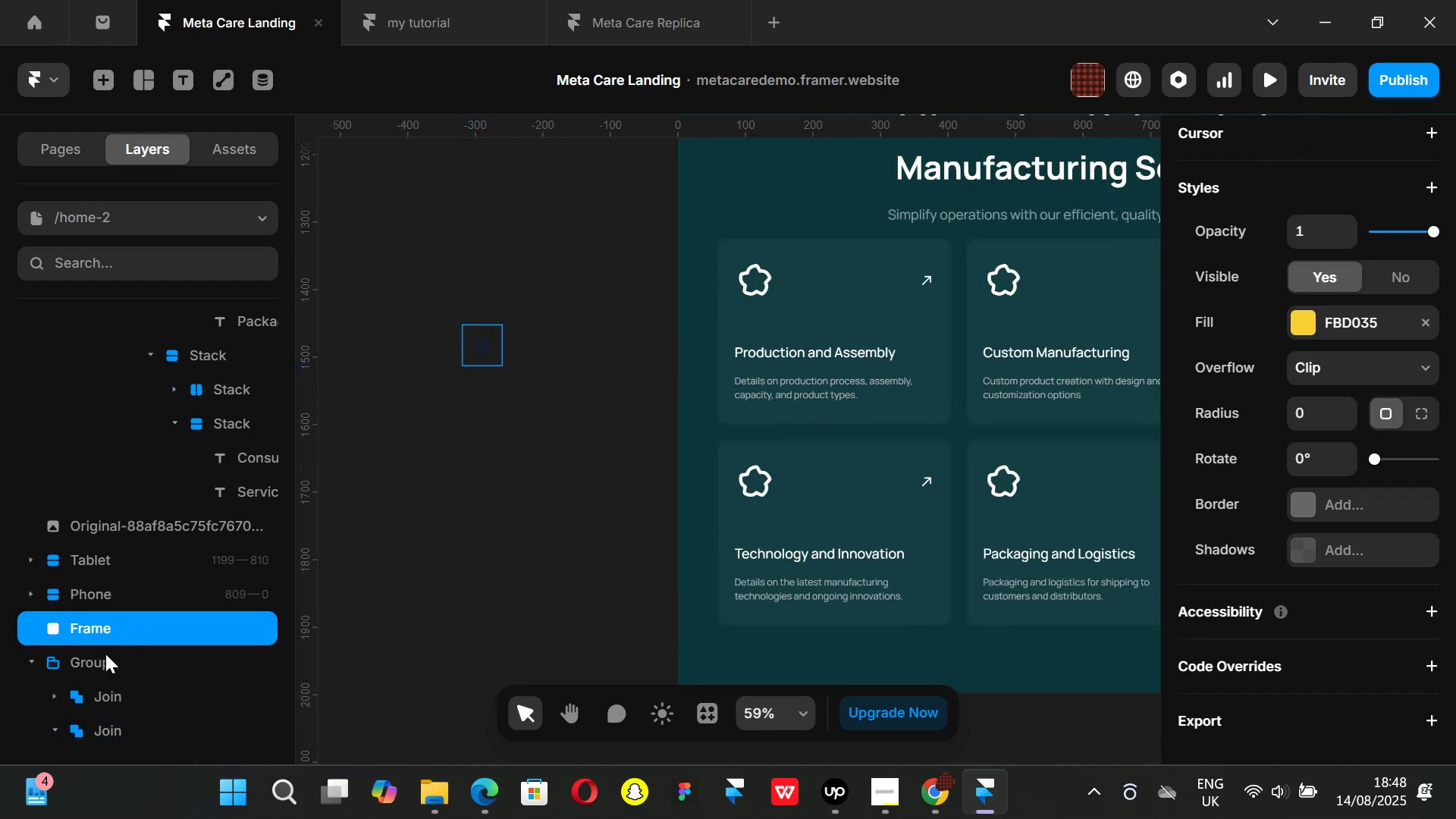 
left_click([105, 654])
 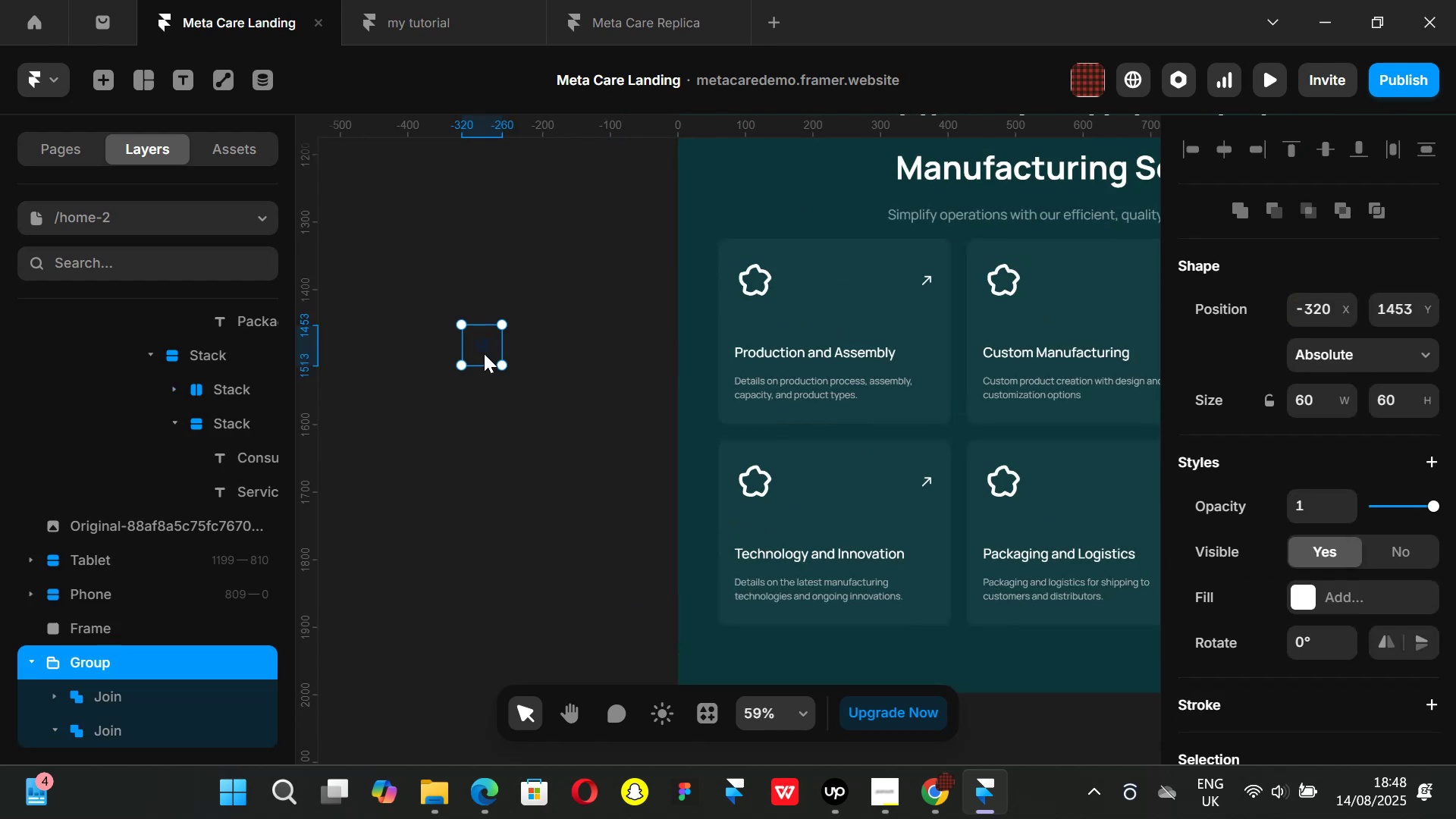 
left_click_drag(start_coordinate=[484, 353], to_coordinate=[538, 425])
 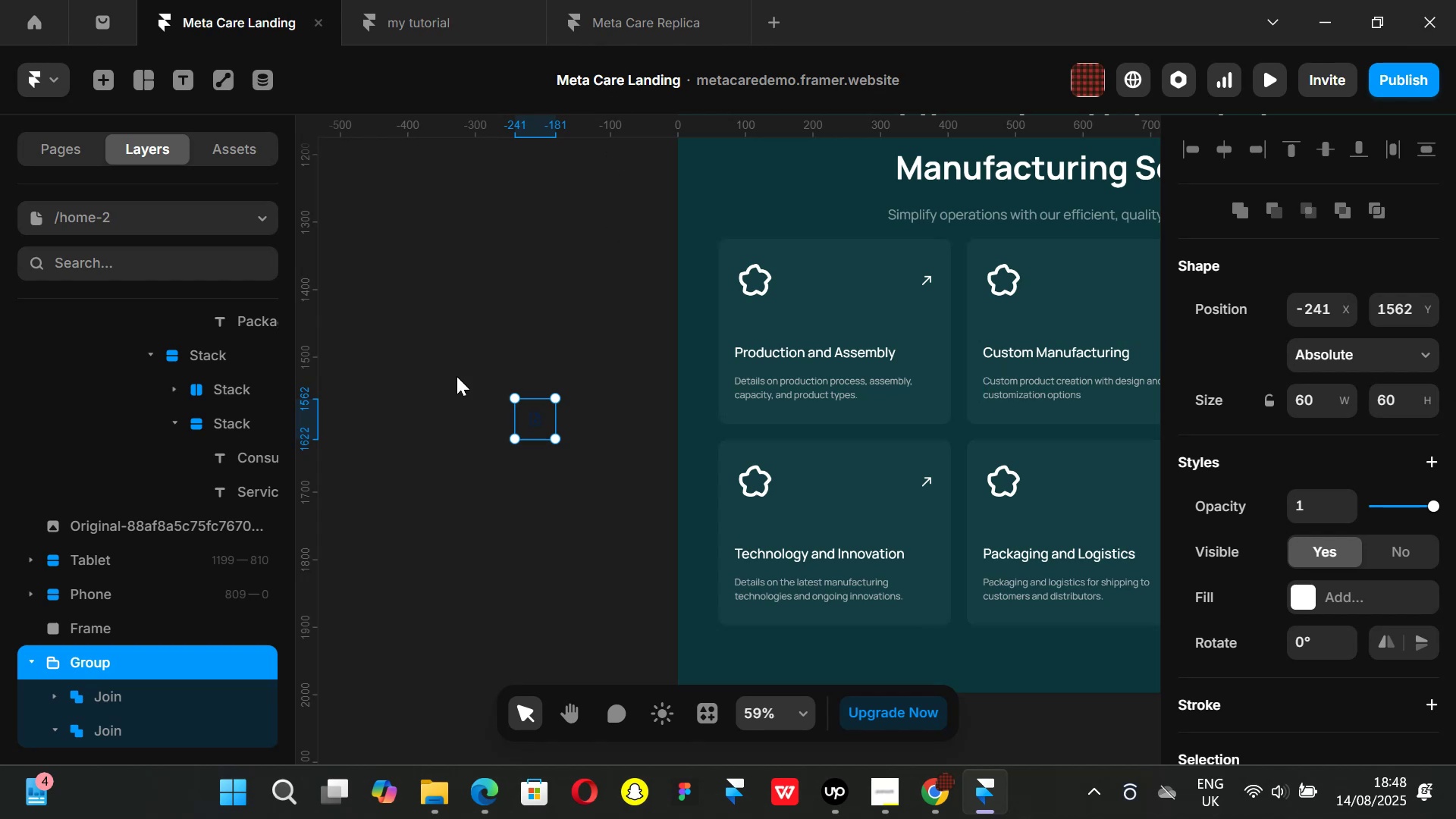 
left_click_drag(start_coordinate=[521, 463], to_coordinate=[525, 463])
 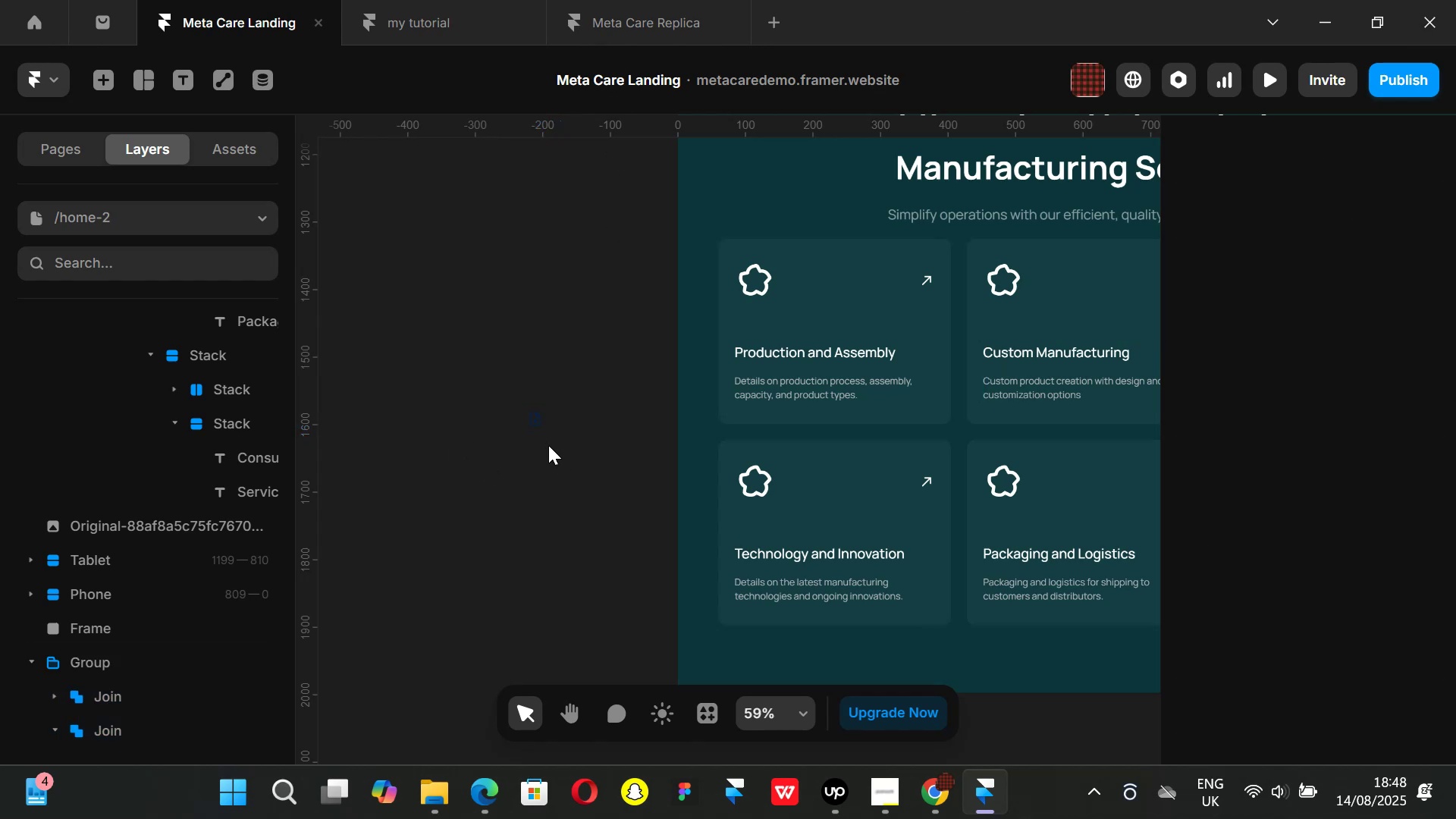 
hold_key(key=ControlLeft, duration=0.85)
scroll: coordinate [543, 436], scroll_direction: up, amount: 8.0
 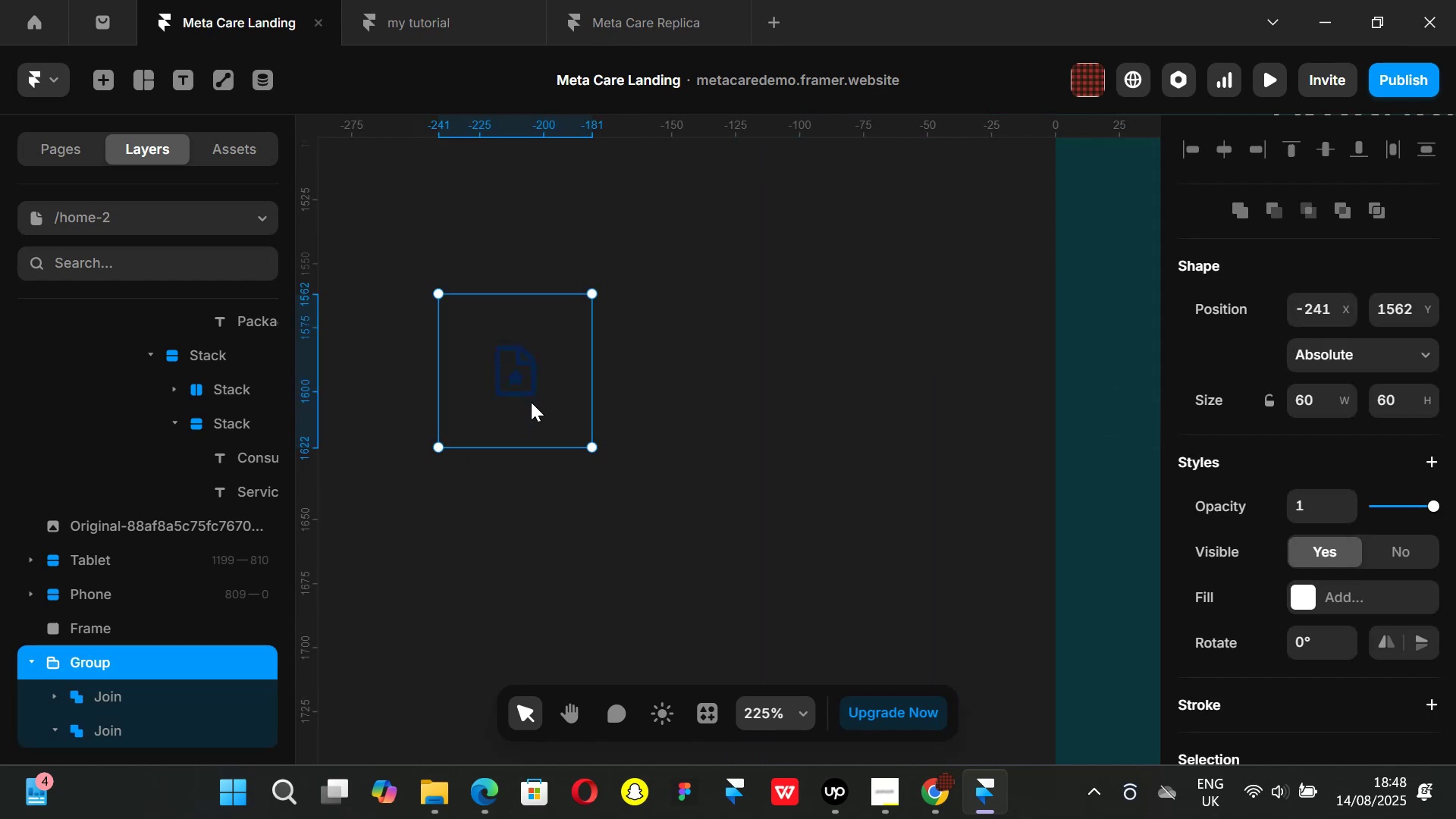 
double_click([518, 384])
 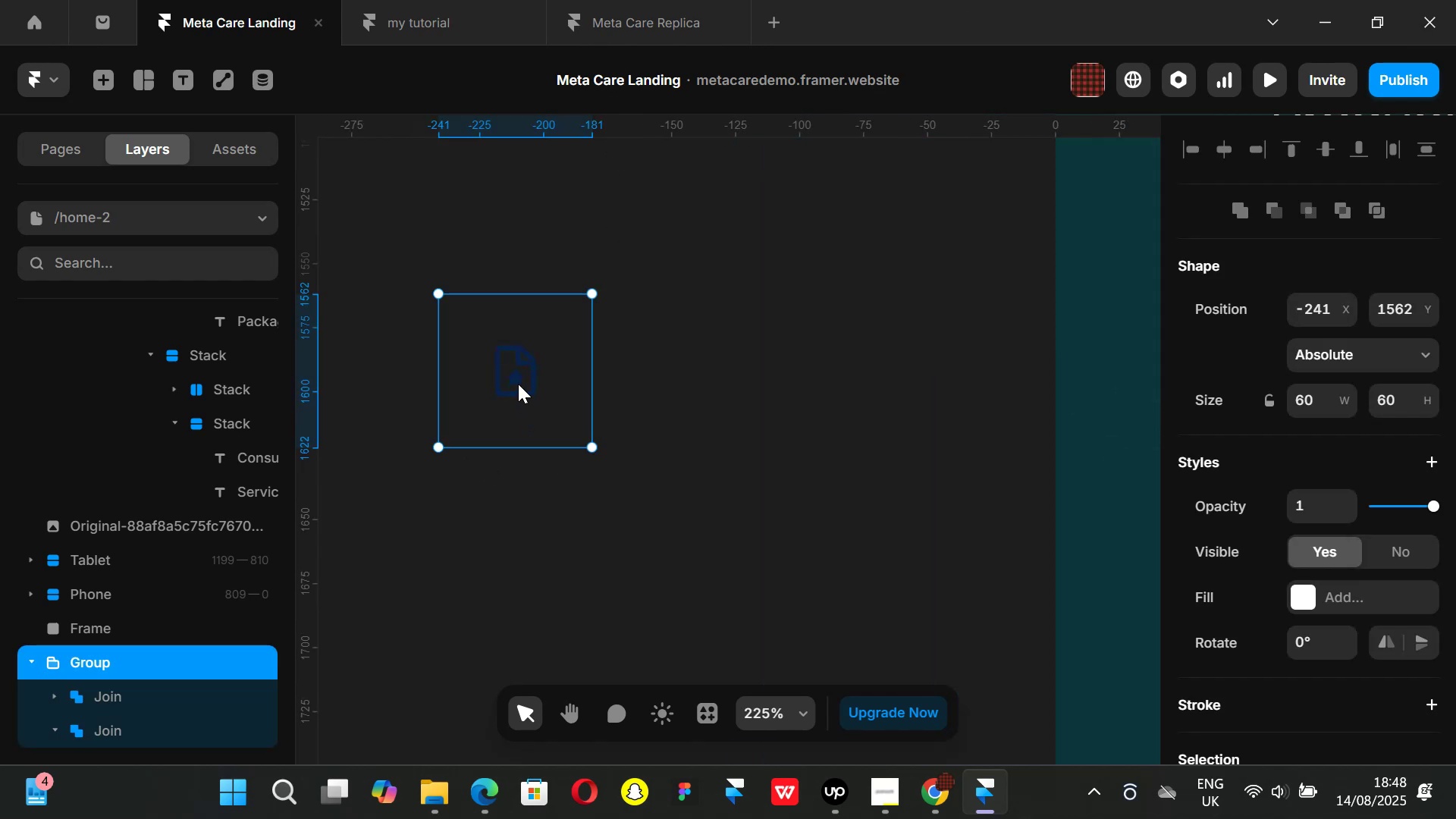 
triple_click([518, 384])
 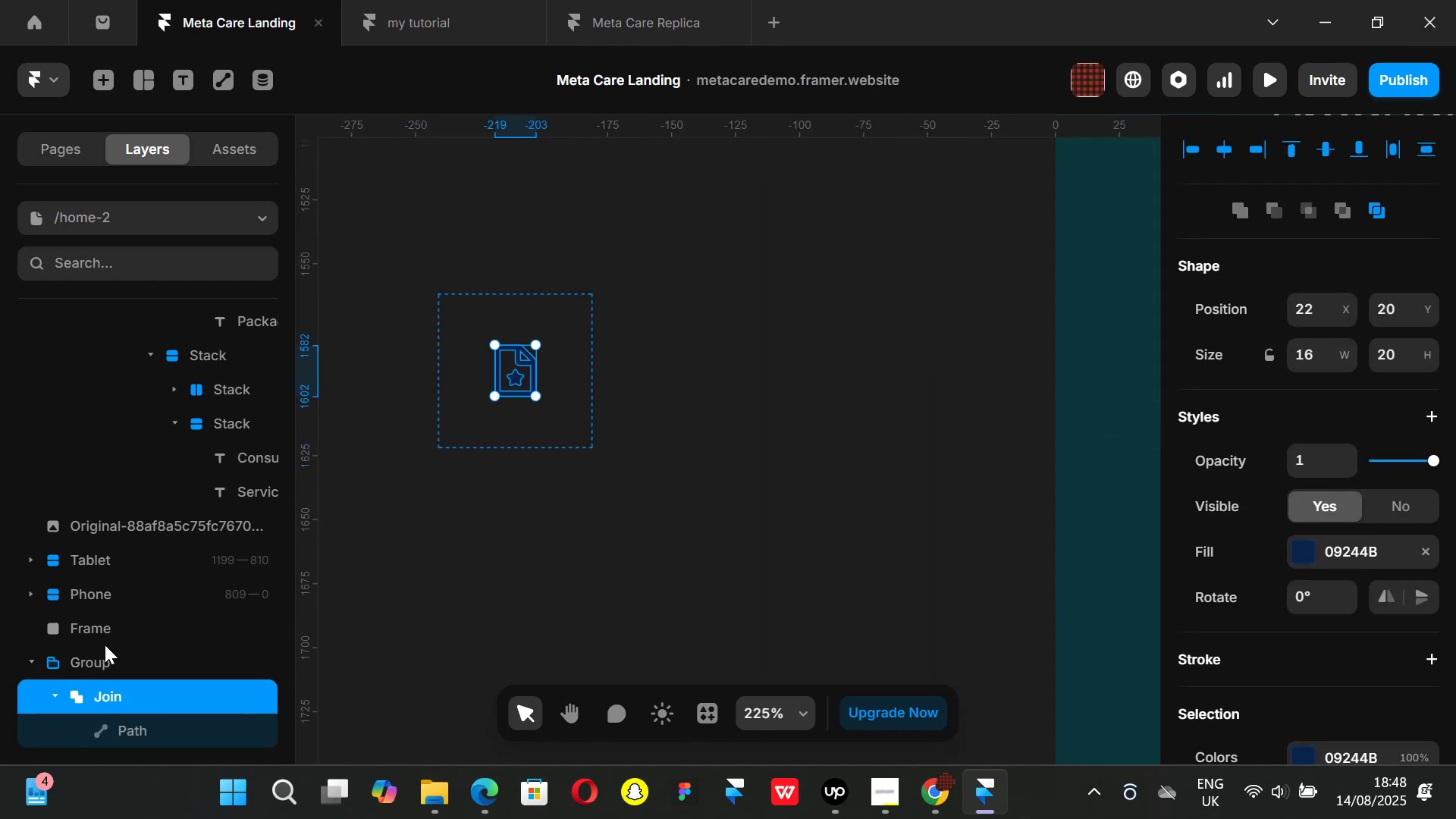 
left_click([105, 657])
 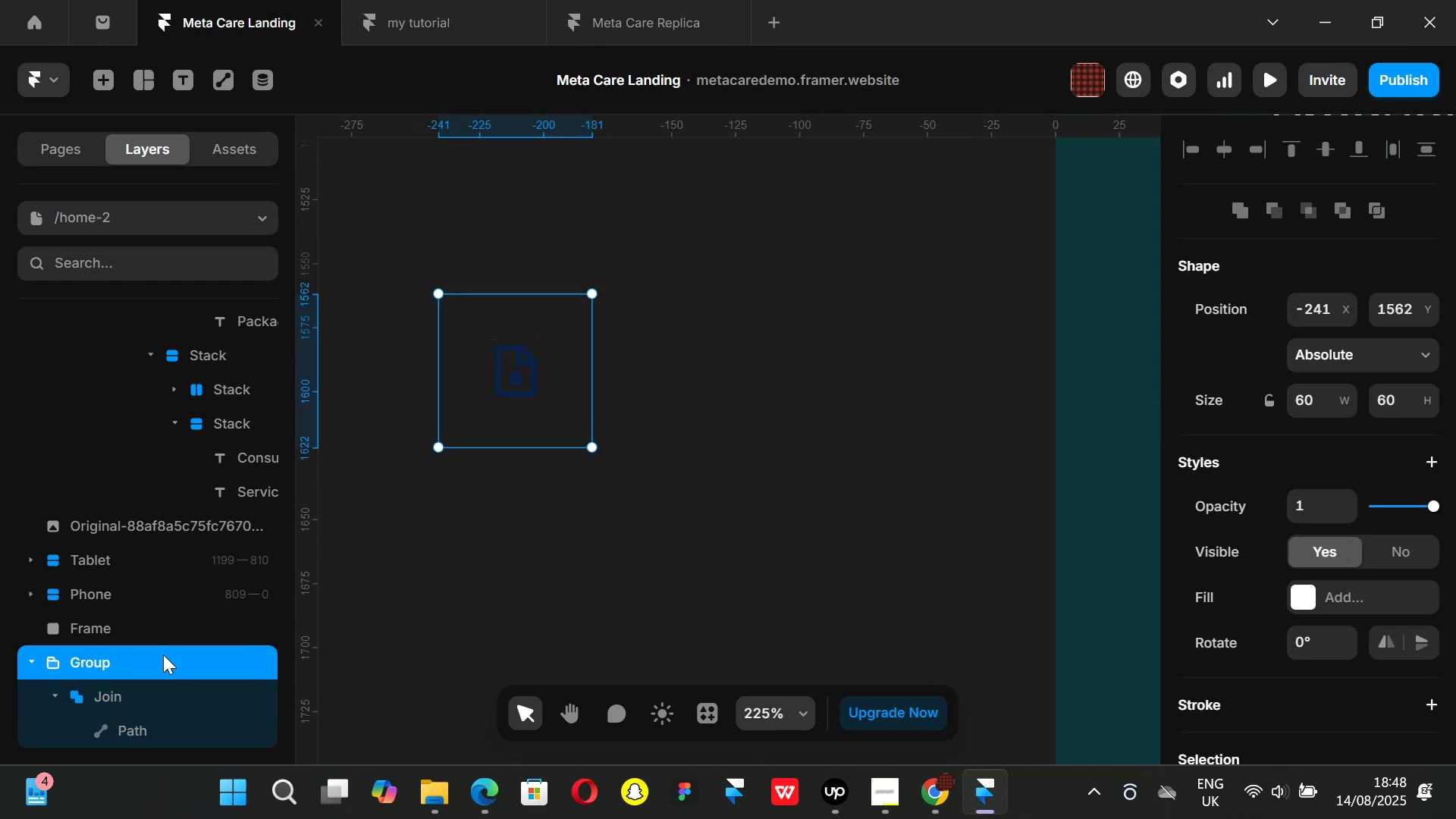 
key(Control+Z)
 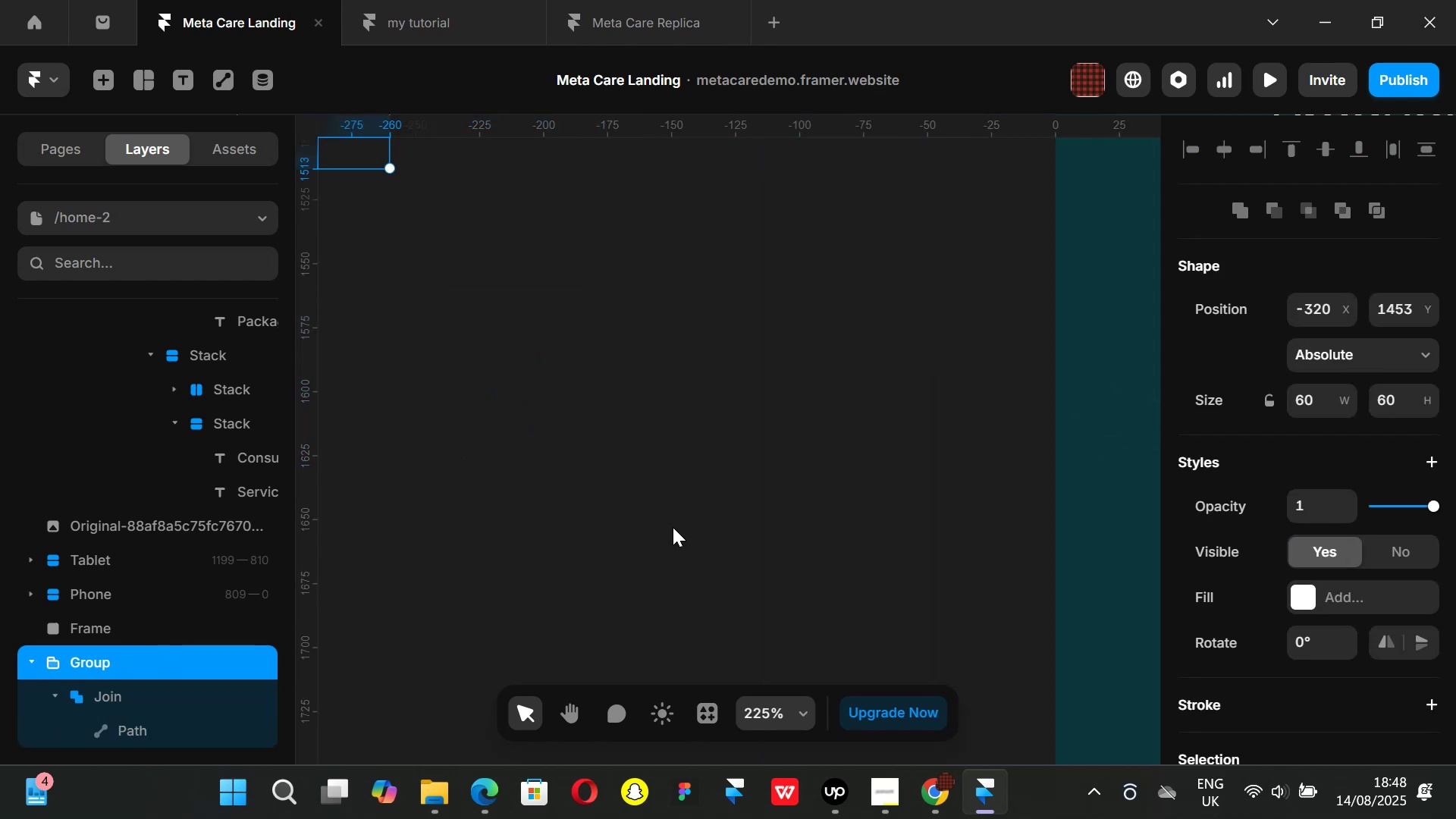 
key(Control+ControlLeft)
 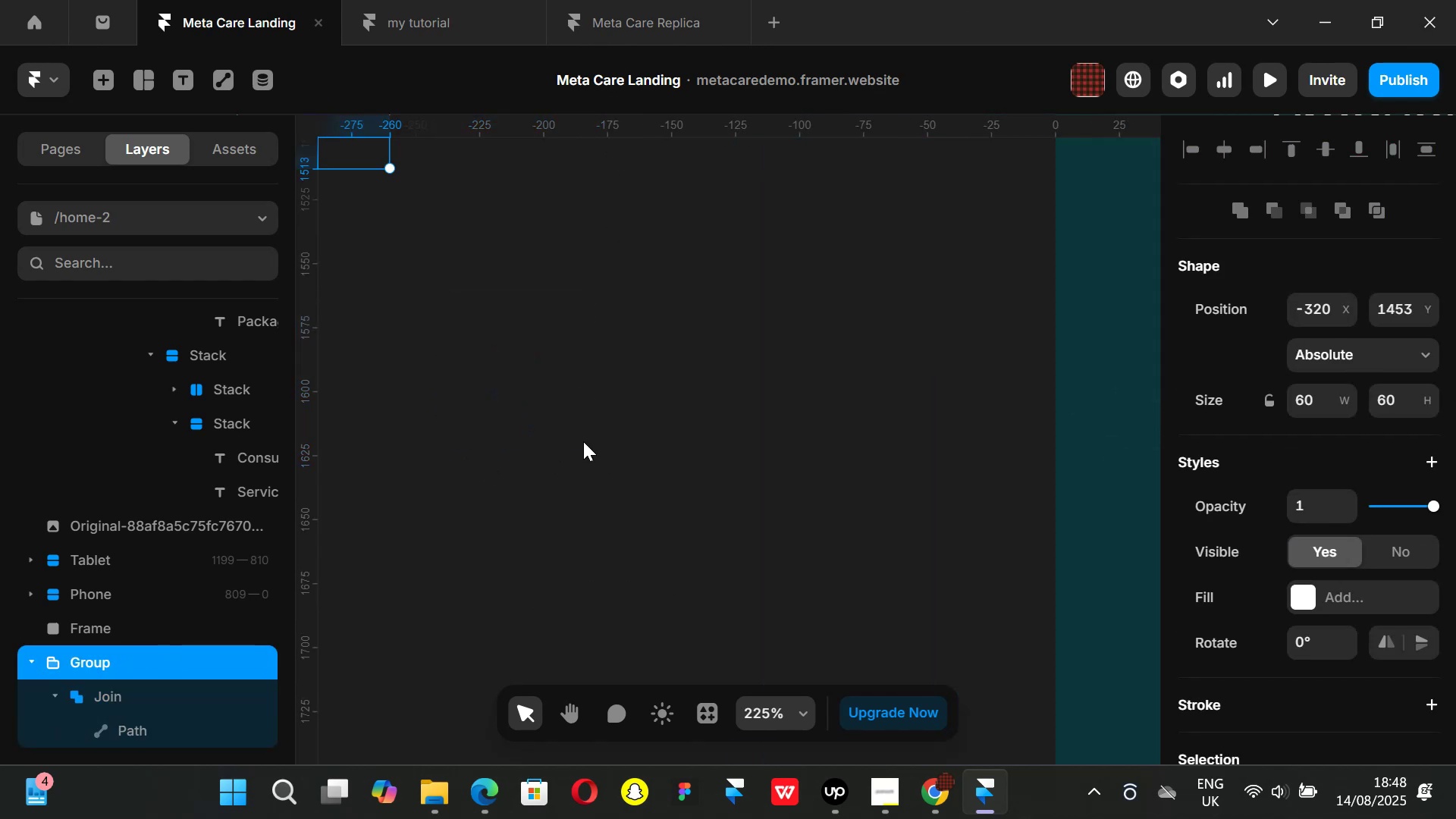 
scroll: coordinate [583, 441], scroll_direction: down, amount: 2.0
 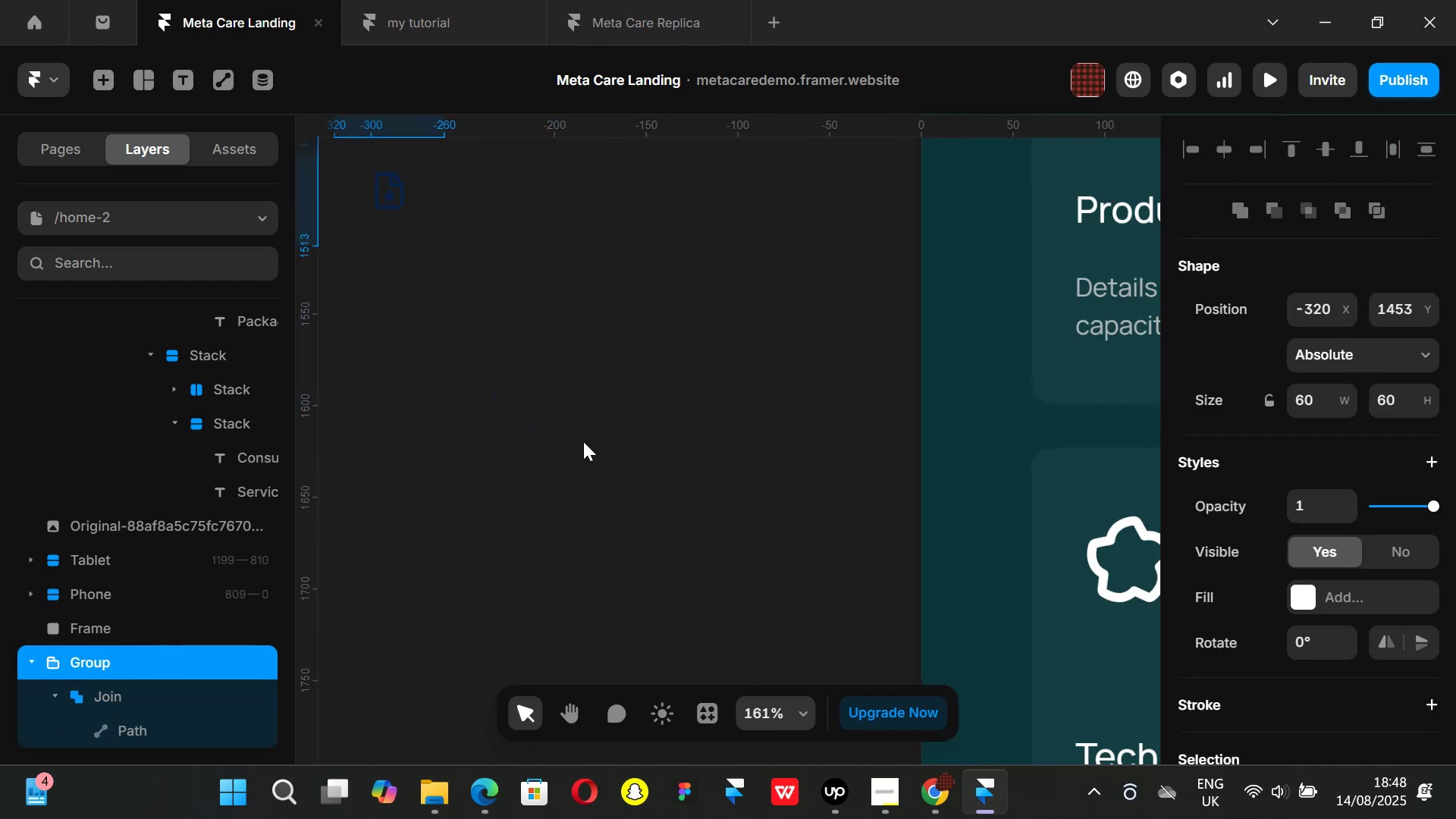 
key(Control+ControlLeft)
 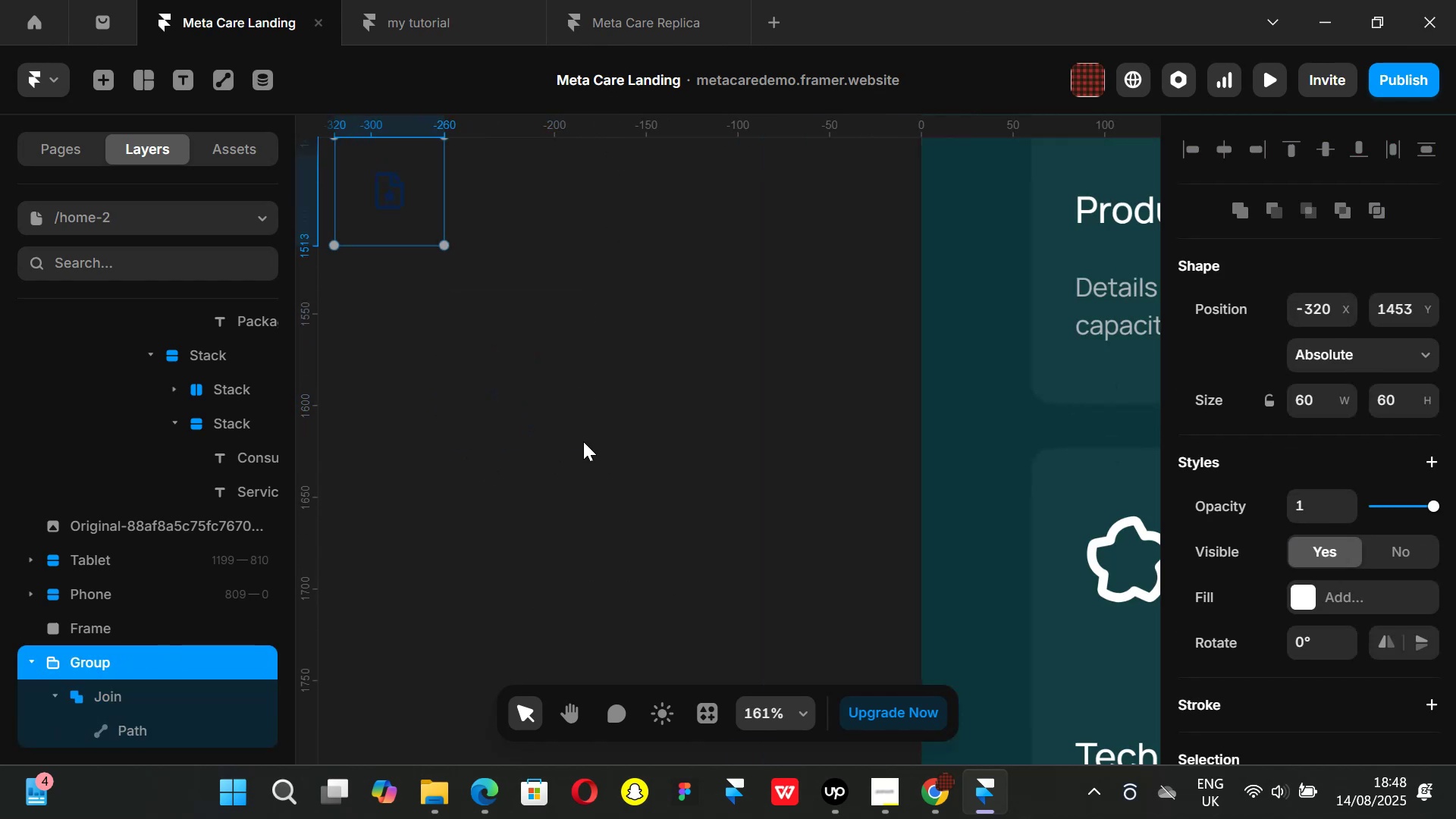 
key(Control+Z)
 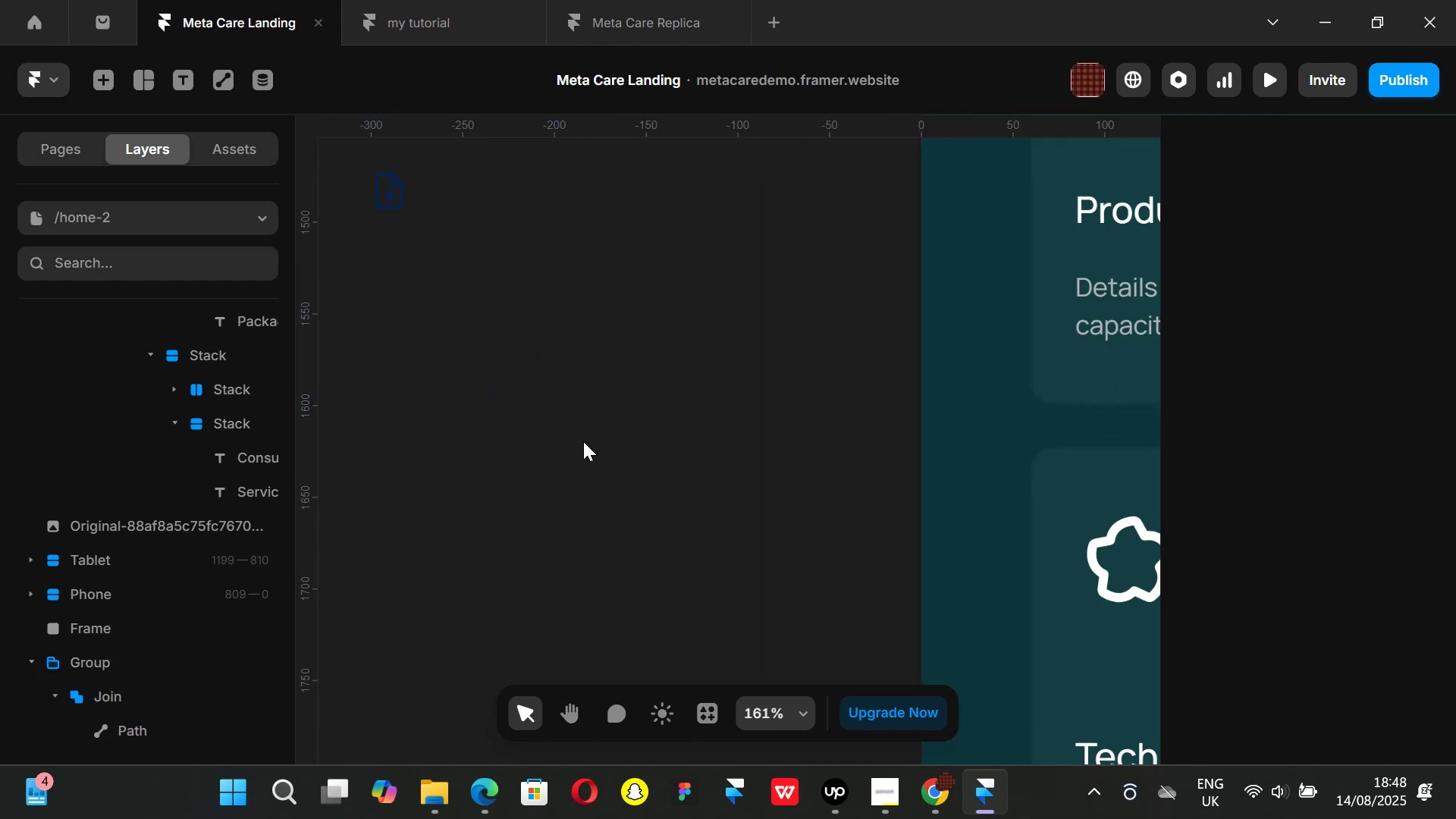 
key(Control+ControlLeft)
 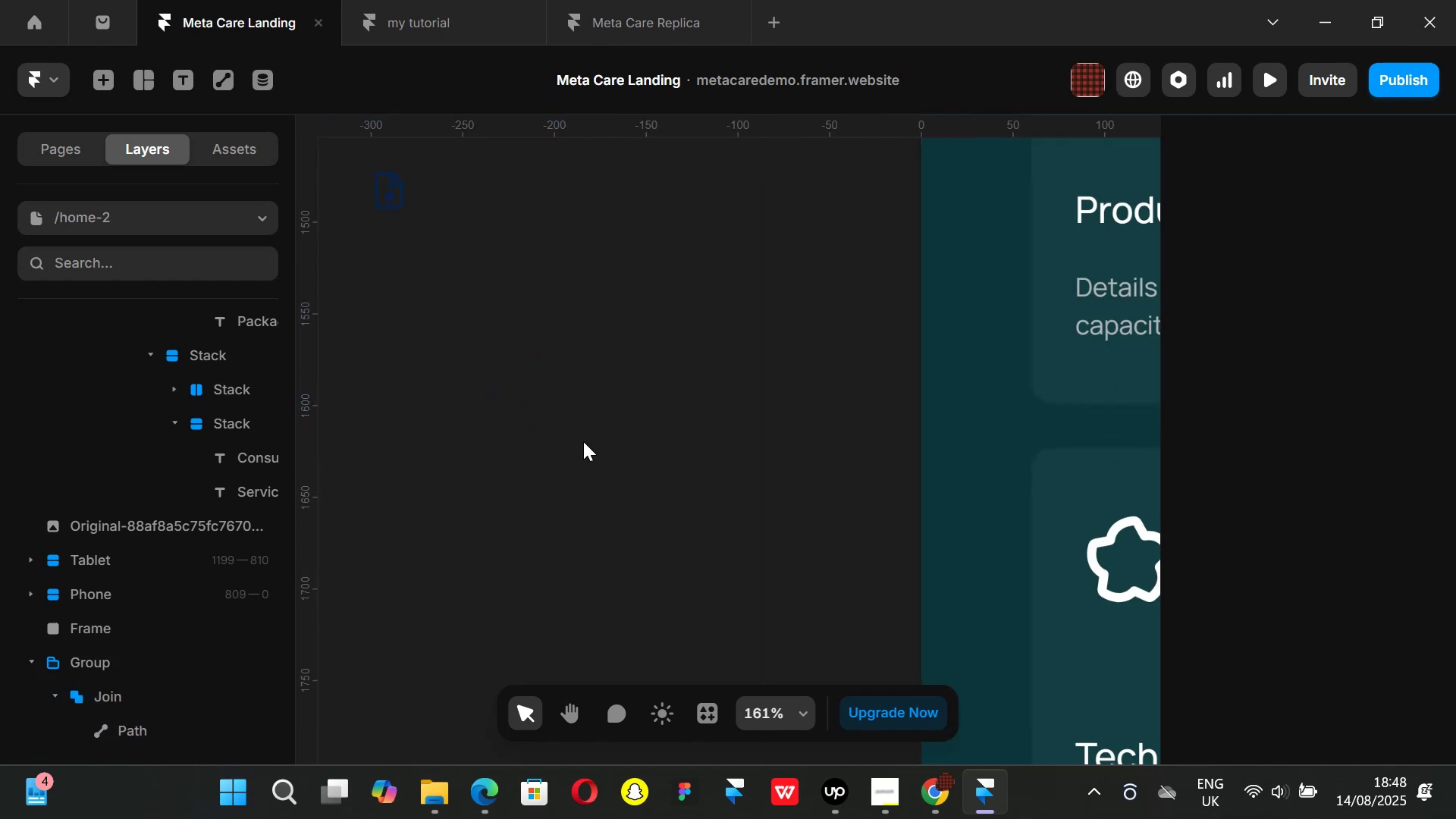 
key(Control+Z)
 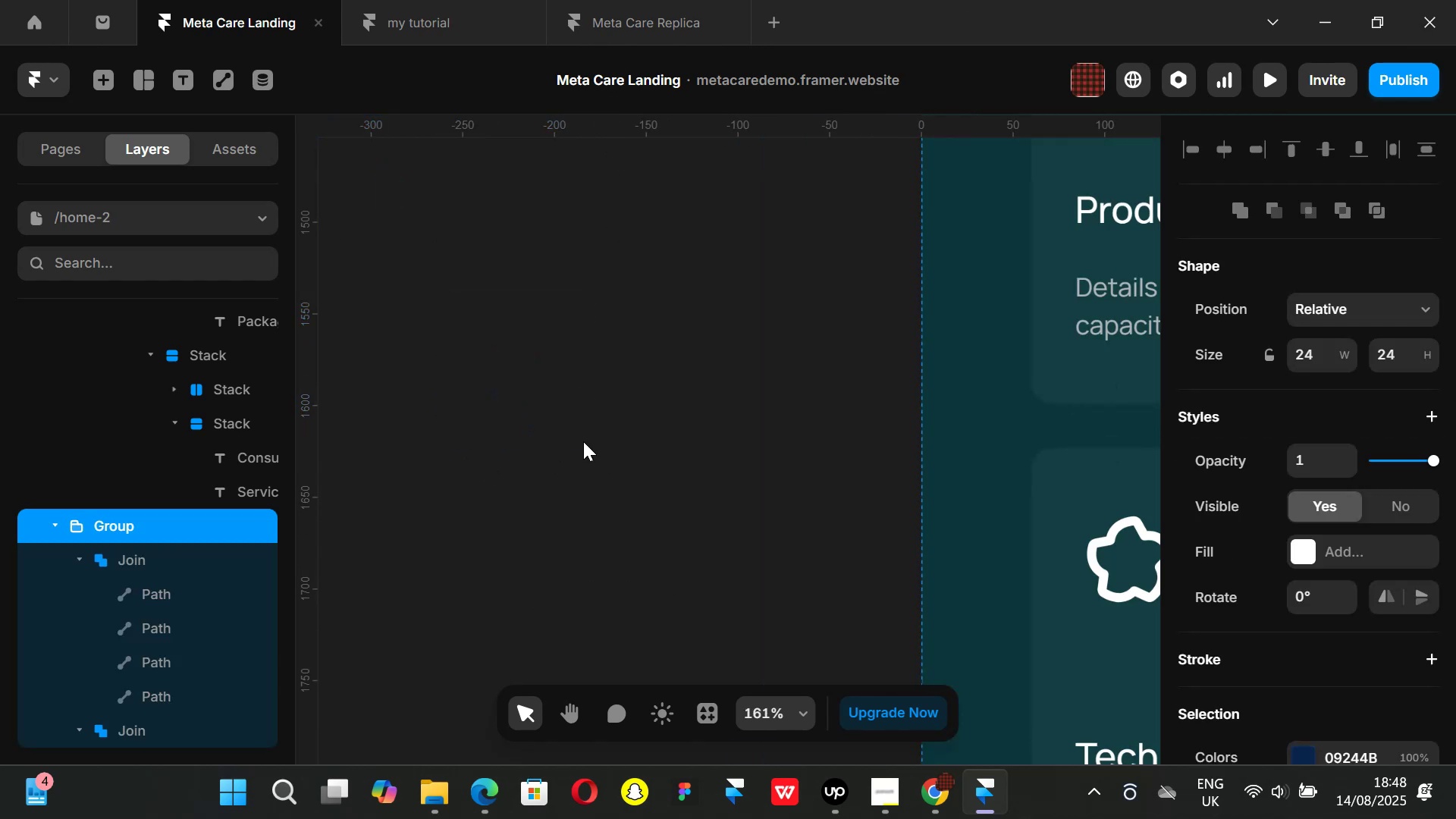 
hold_key(key=ControlLeft, duration=0.64)
scroll: coordinate [613, 453], scroll_direction: down, amount: 10.0
 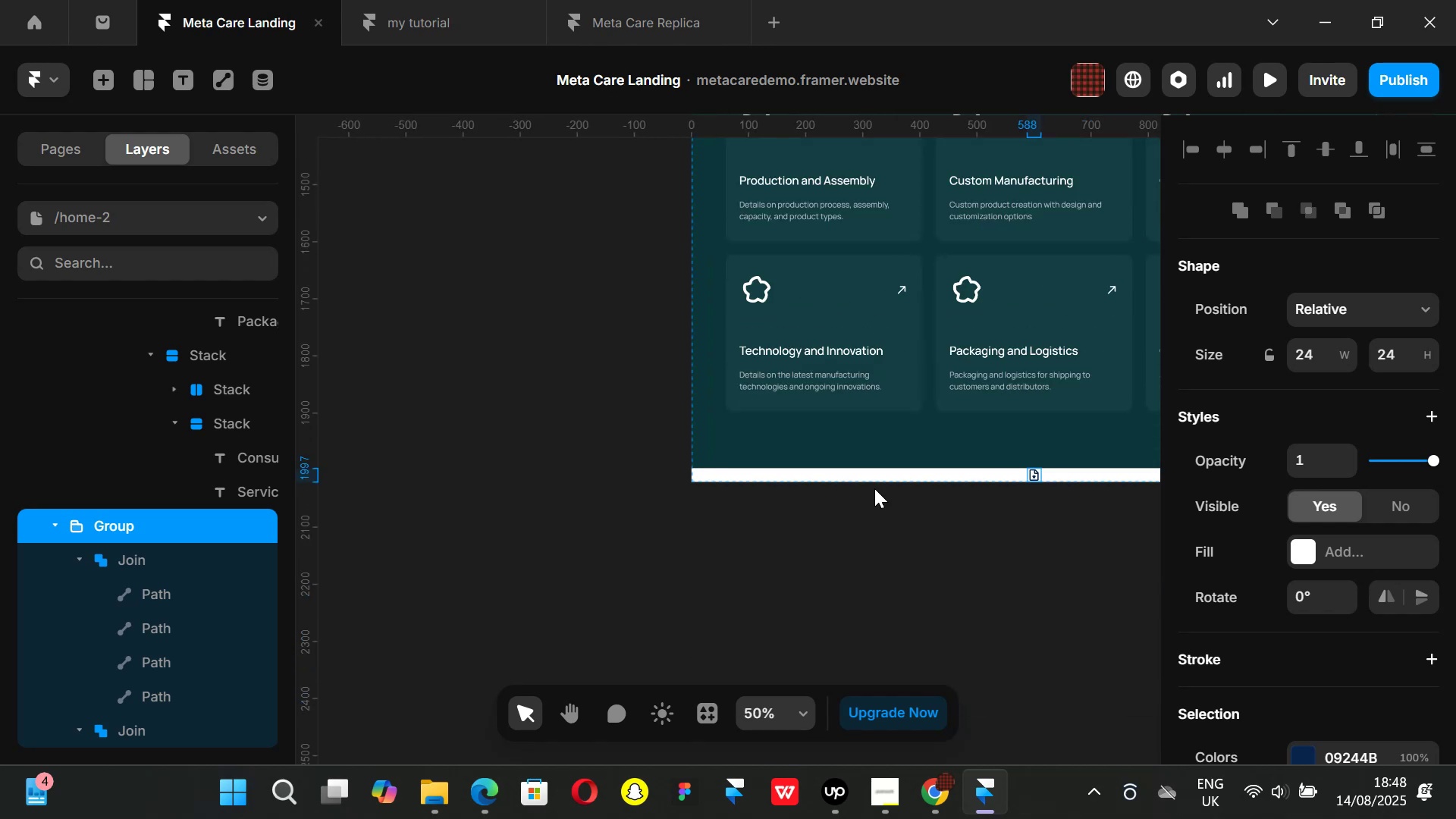 
key(Control+ControlLeft)
 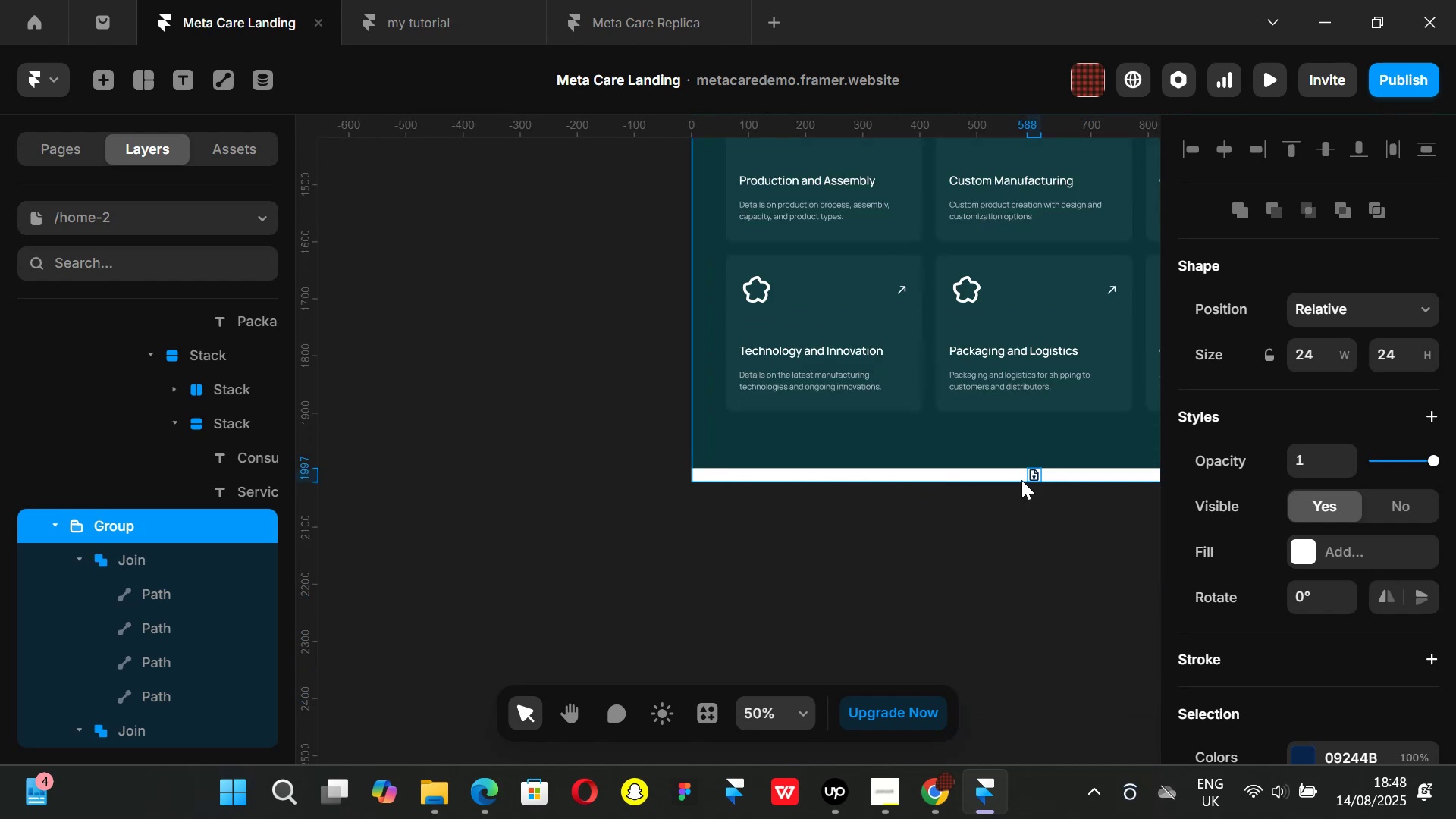 
scroll: coordinate [1021, 480], scroll_direction: up, amount: 2.0
 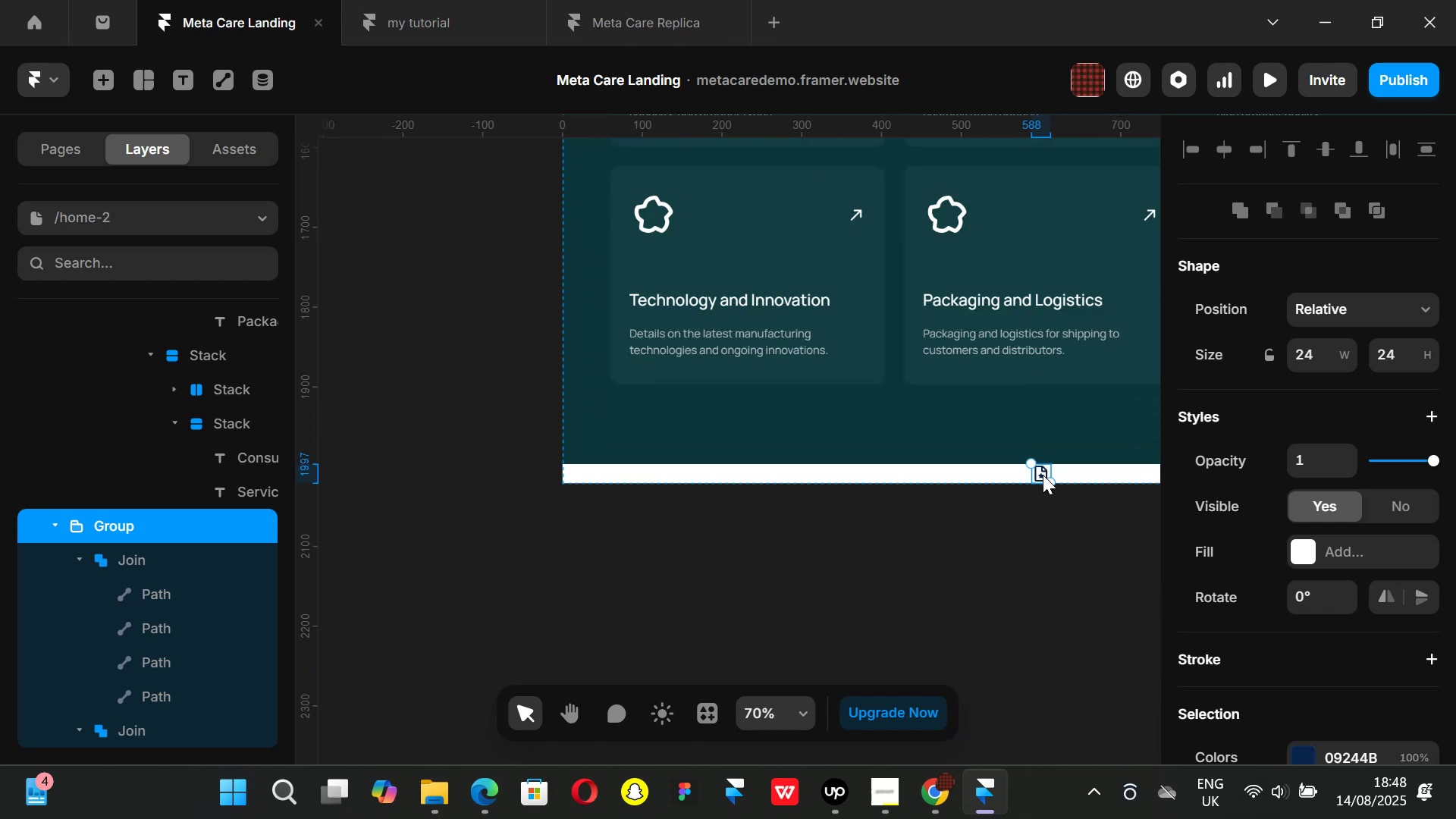 
left_click_drag(start_coordinate=[1040, 475], to_coordinate=[576, 555])
 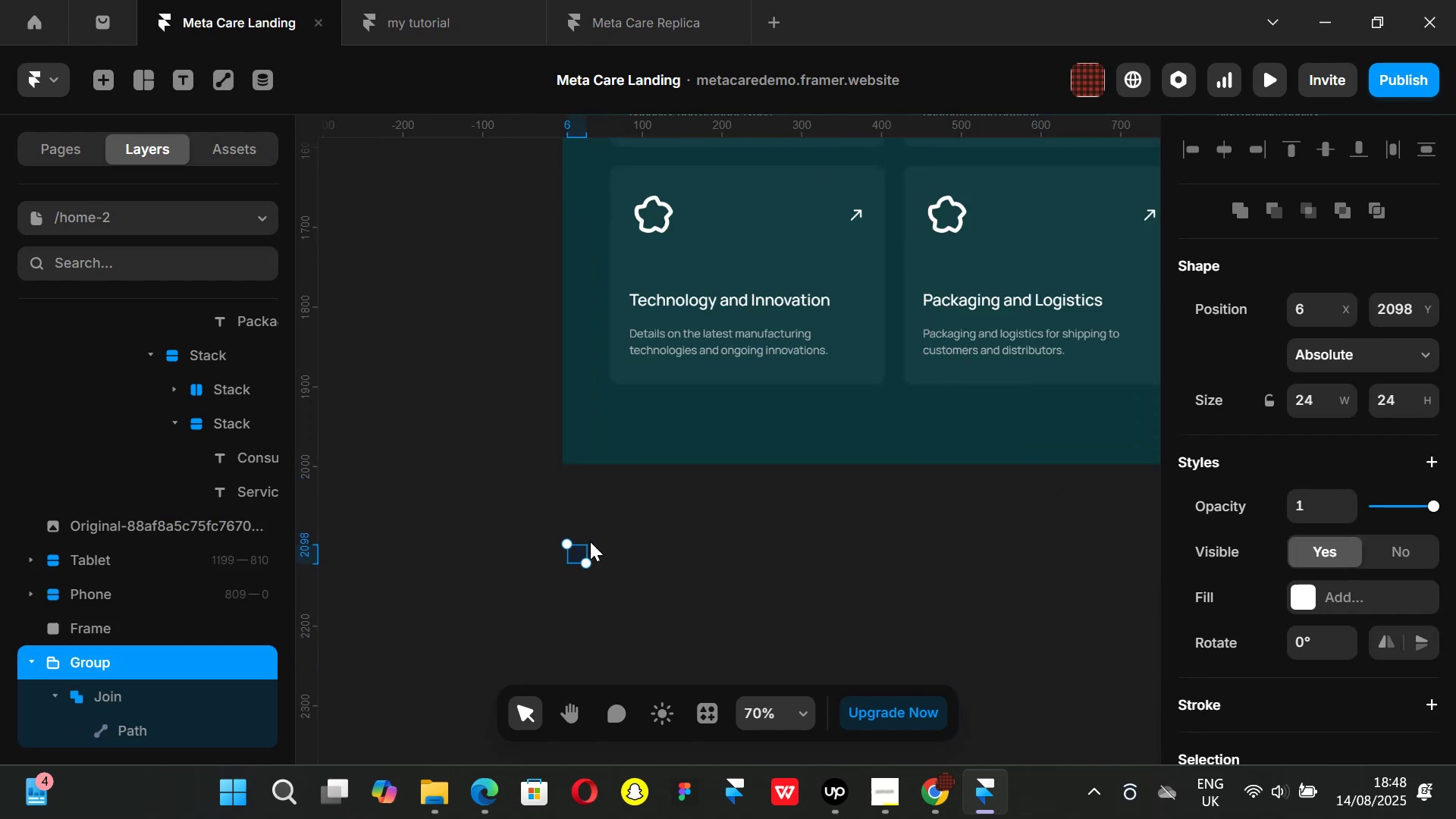 
hold_key(key=ControlLeft, duration=0.44)
scroll: coordinate [585, 577], scroll_direction: up, amount: 4.0
 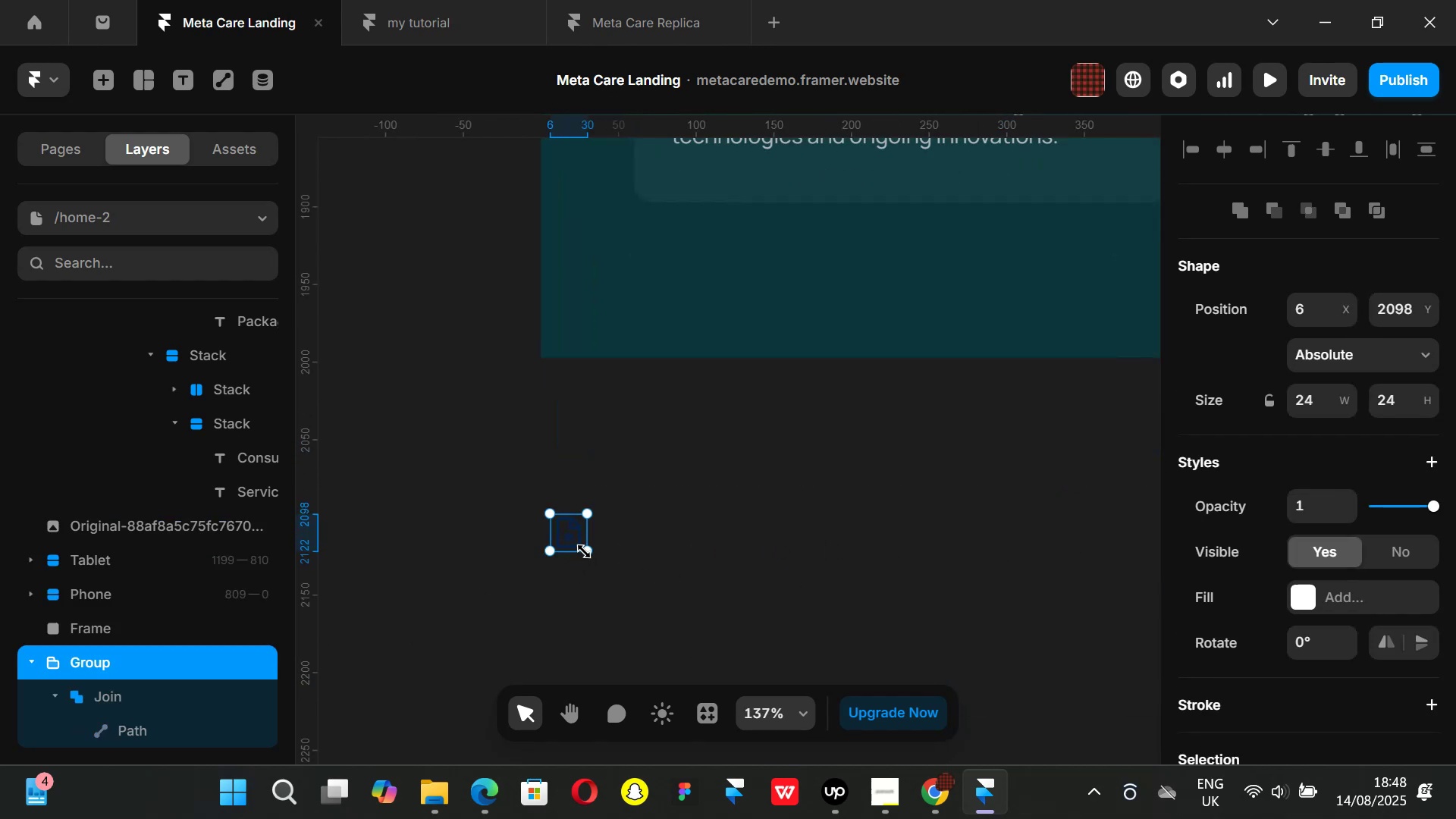 
hold_key(key=ShiftLeft, duration=1.46)
left_click_drag(start_coordinate=[584, 551], to_coordinate=[617, 571])
 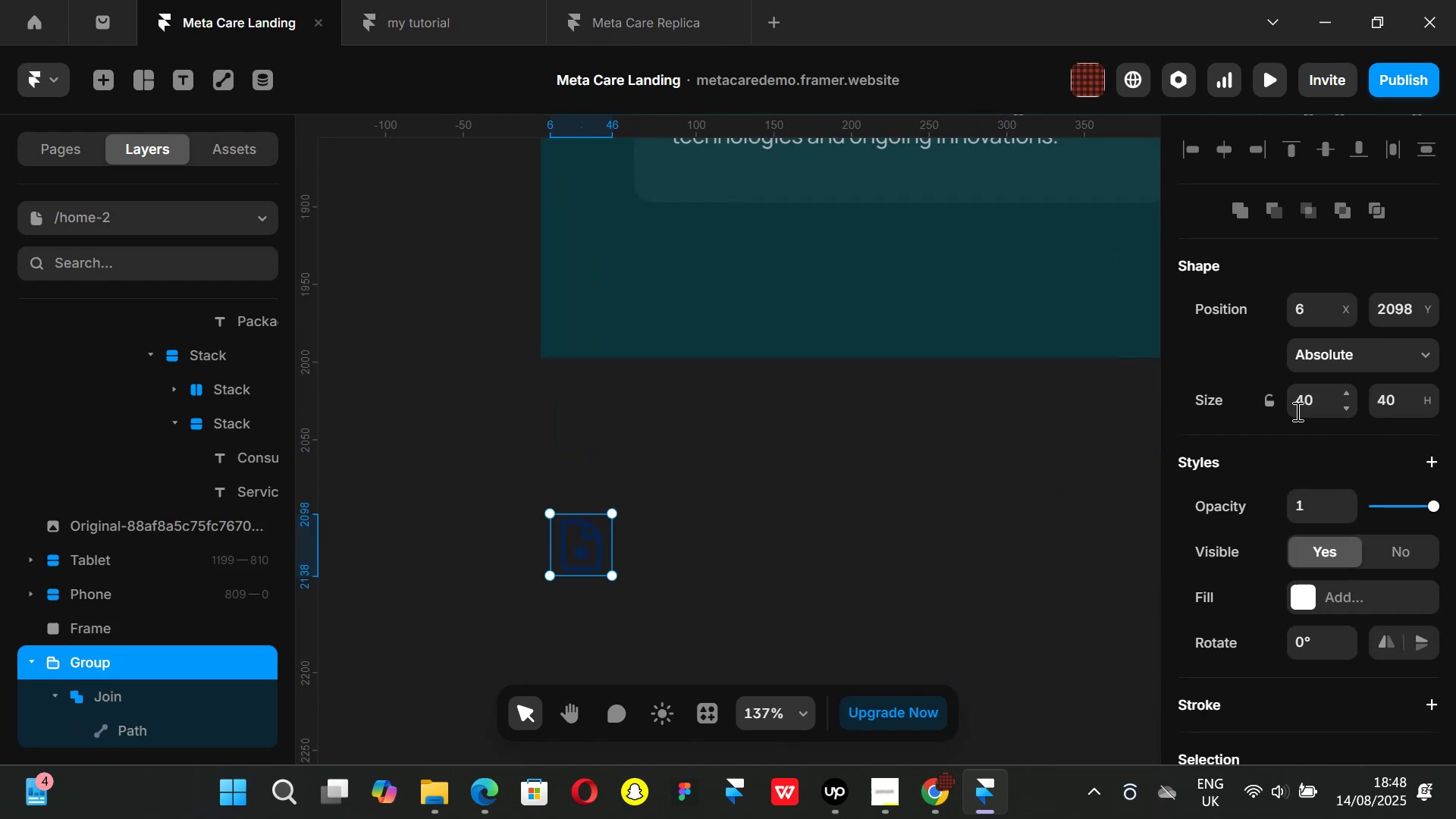 
left_click([1323, 402])
 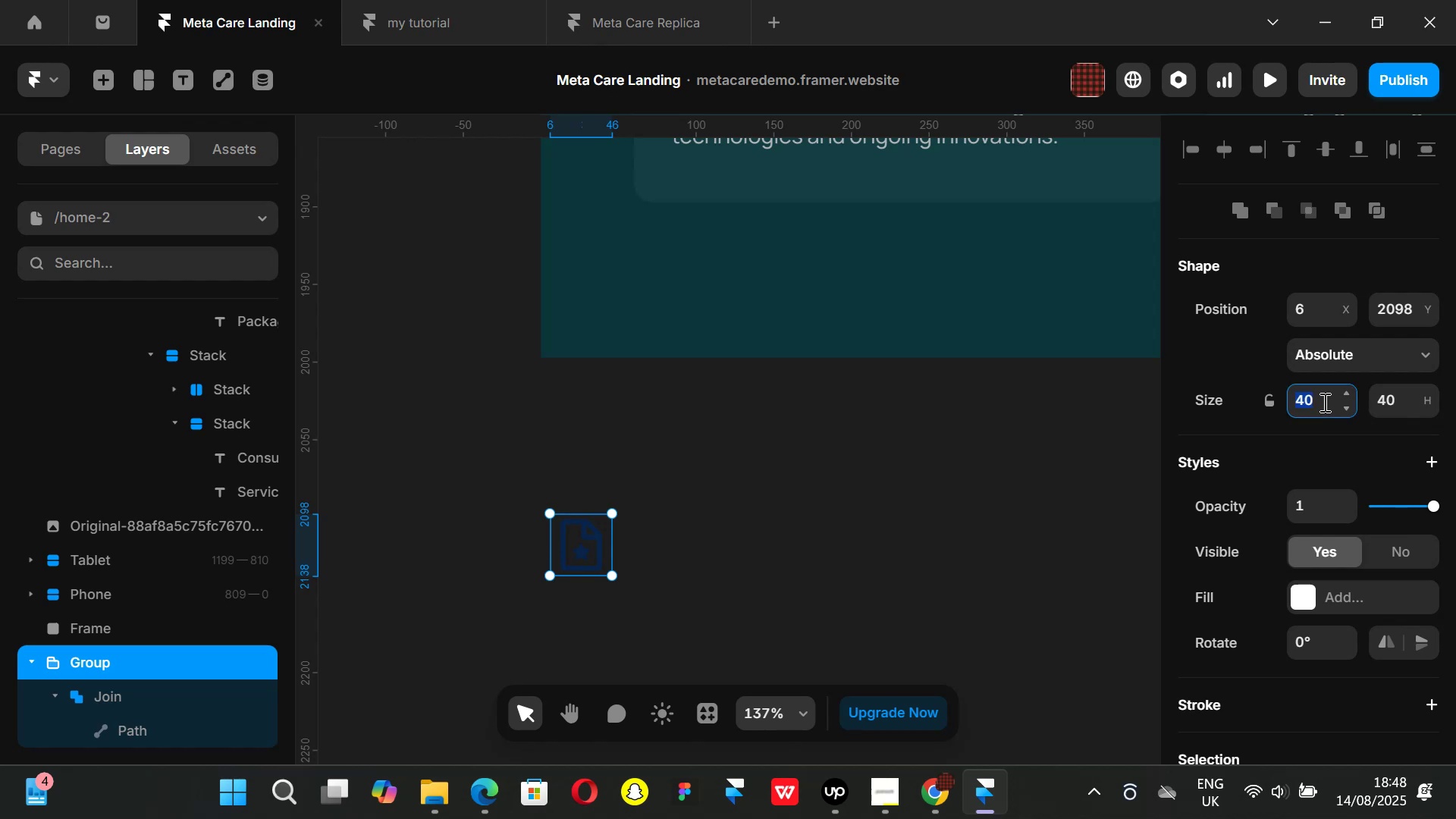 
type(60)
 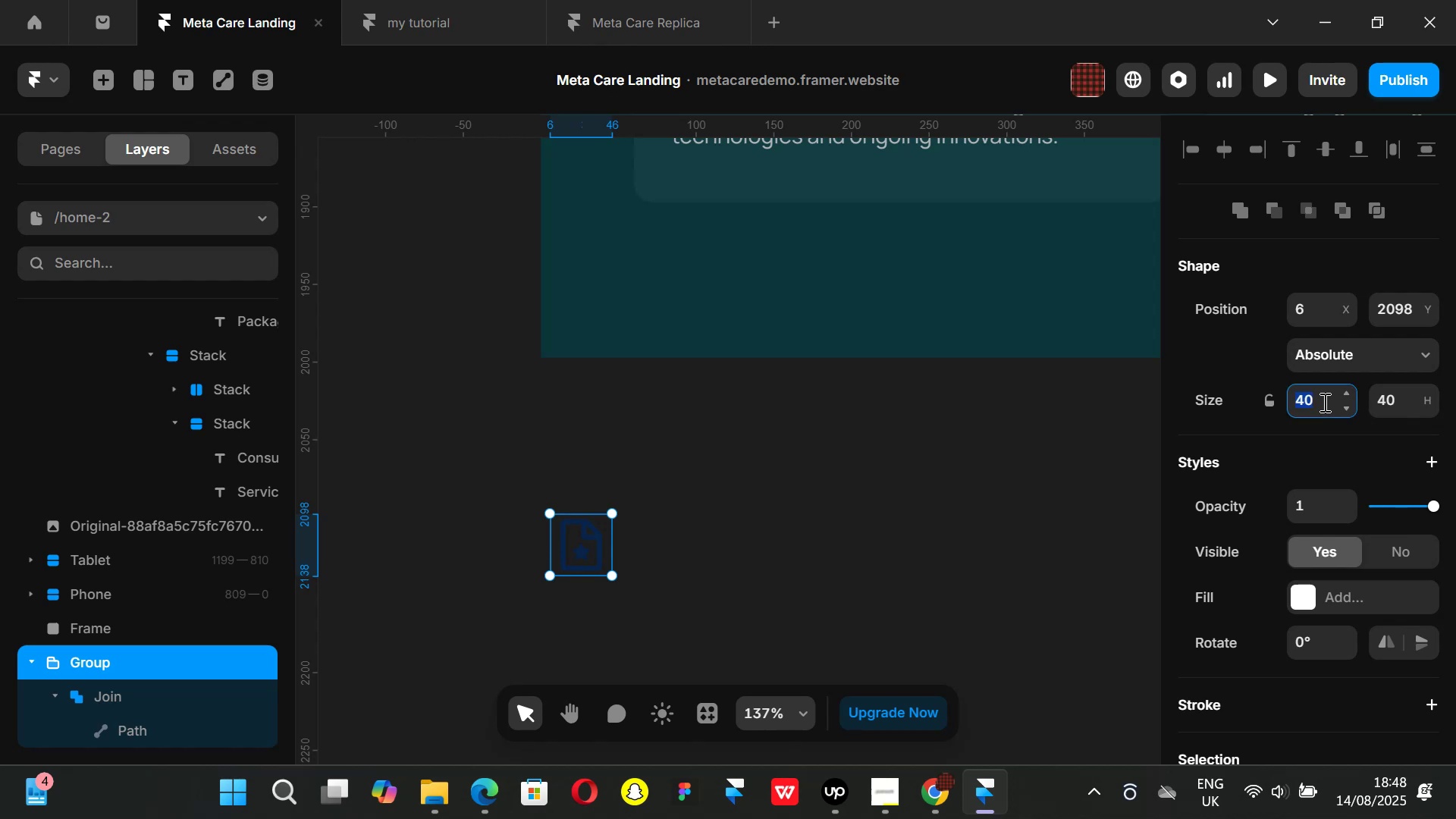 
key(Enter)
 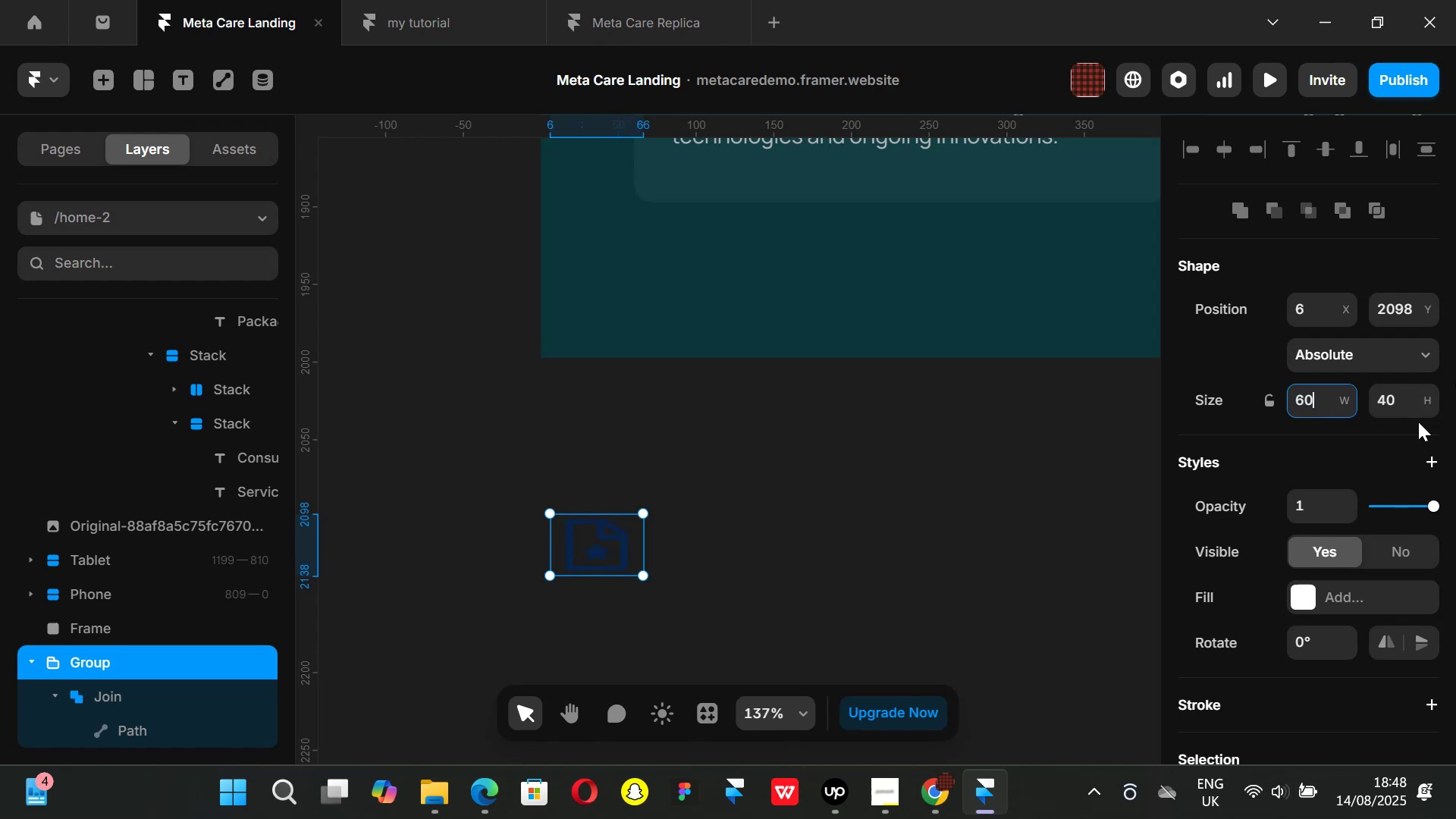 
left_click([1399, 401])
 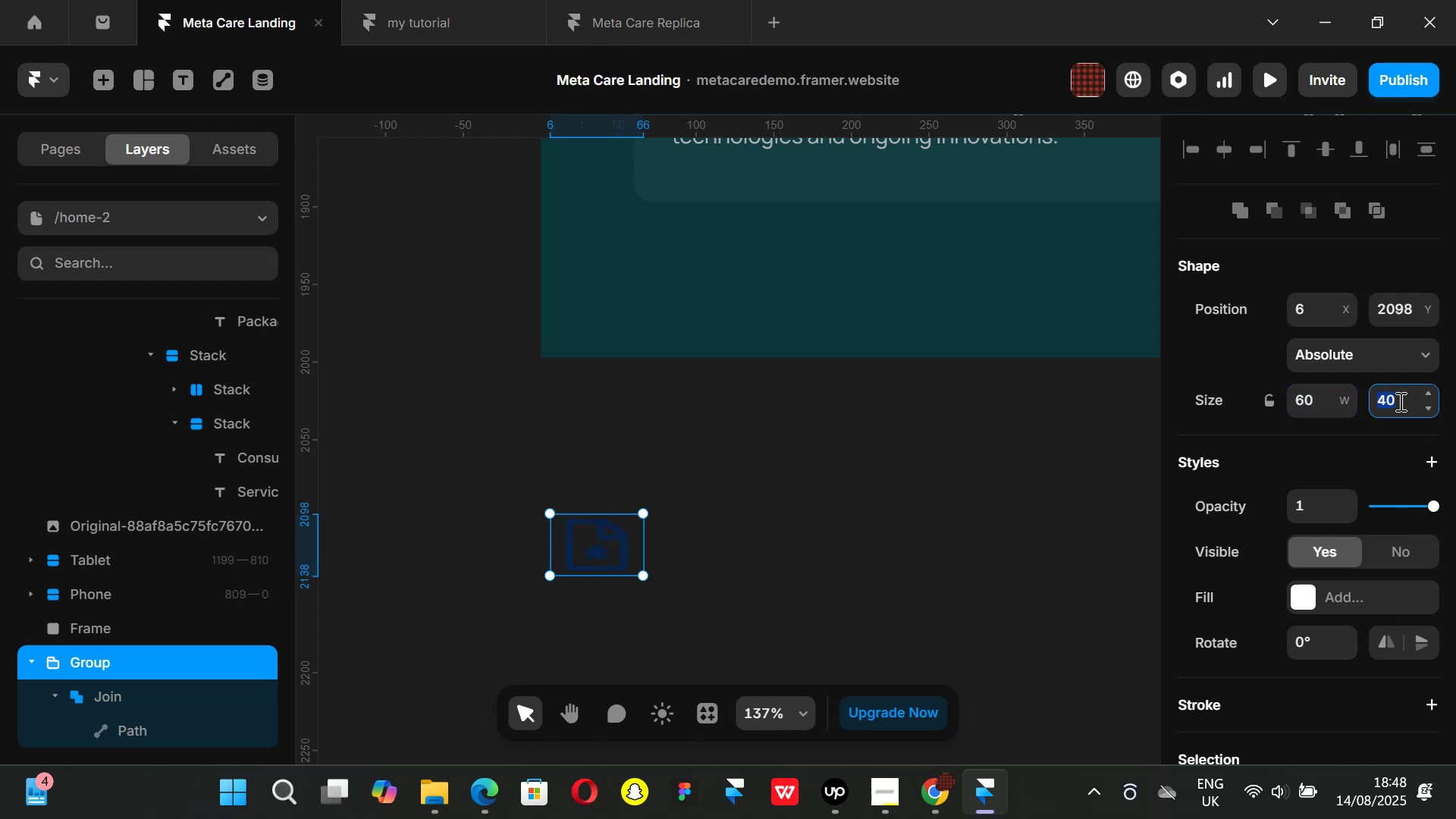 
type(60)
 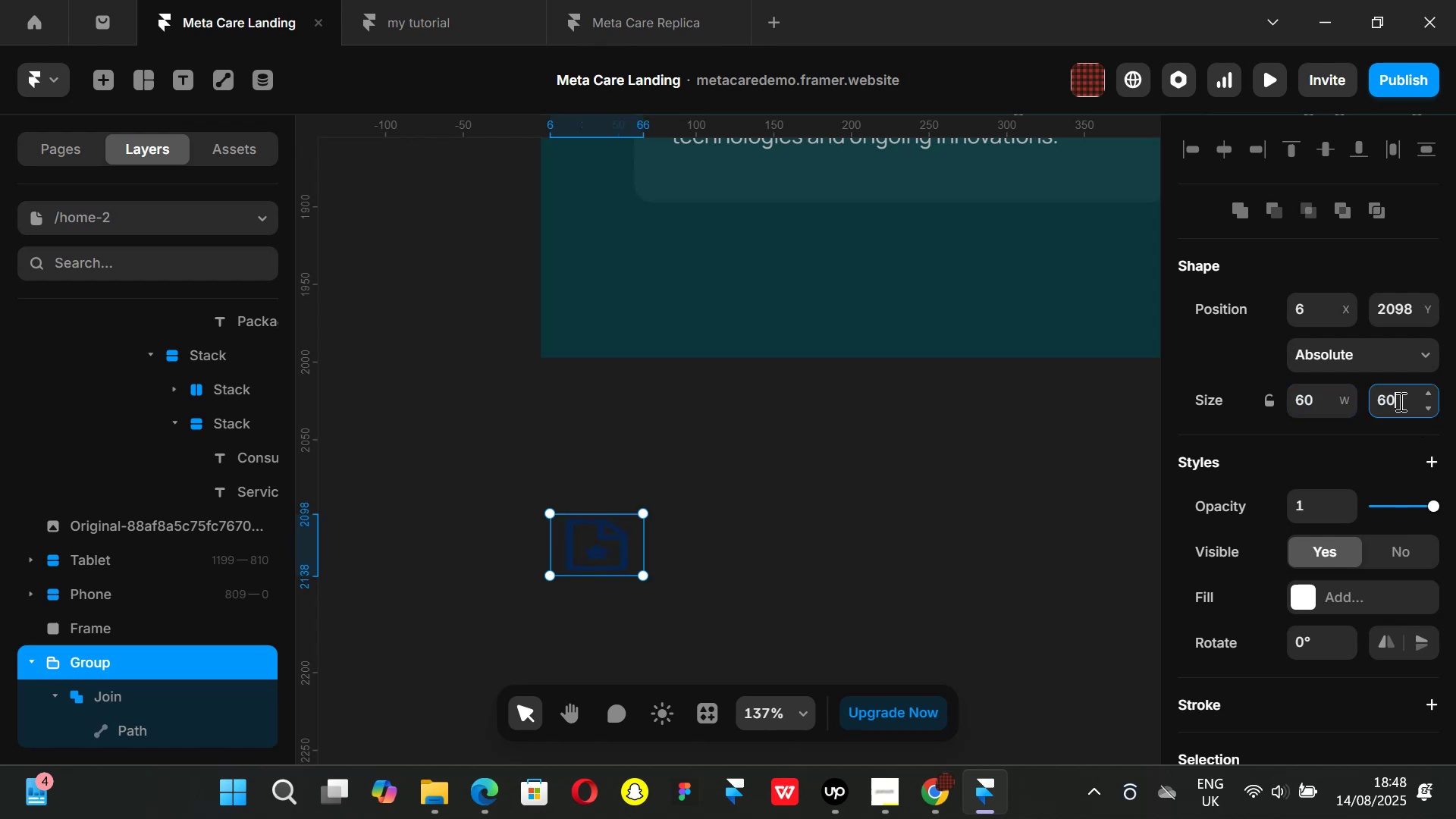 
key(Enter)
 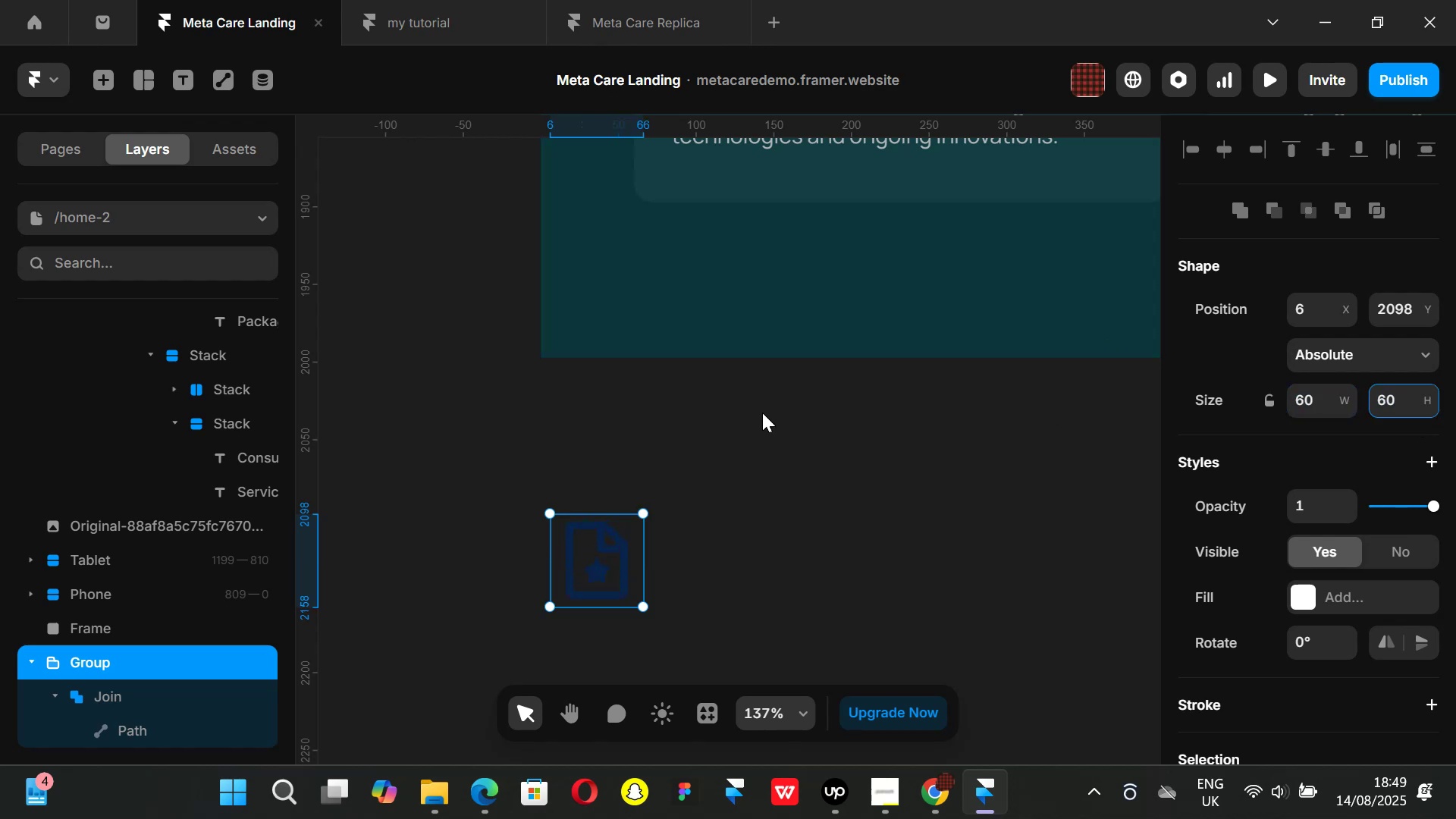 
hold_key(key=ControlLeft, duration=0.39)
scroll: coordinate [717, 422], scroll_direction: down, amount: 4.0
 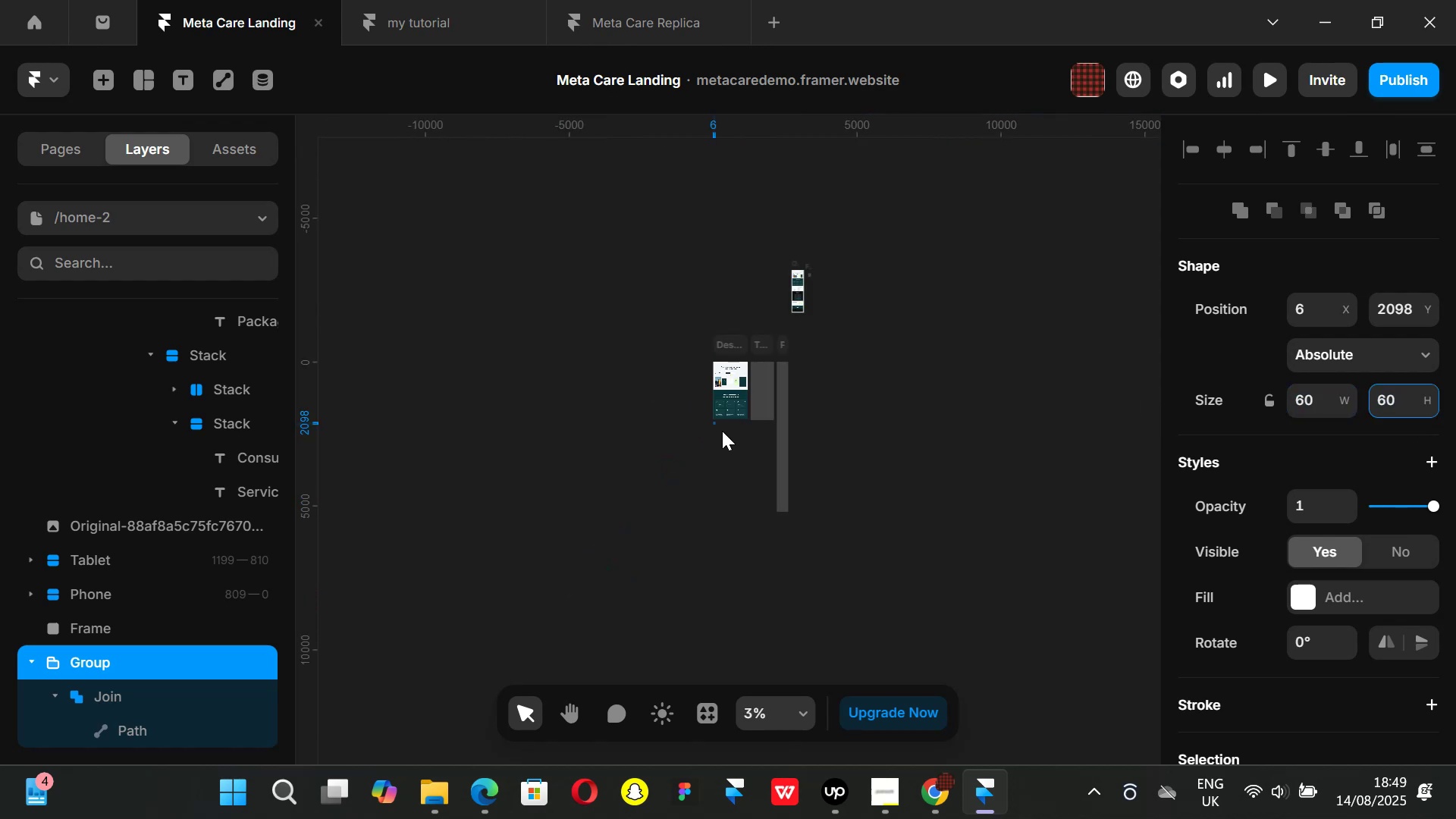 
hold_key(key=ControlLeft, duration=0.58)
scroll: coordinate [726, 431], scroll_direction: up, amount: 2.0
 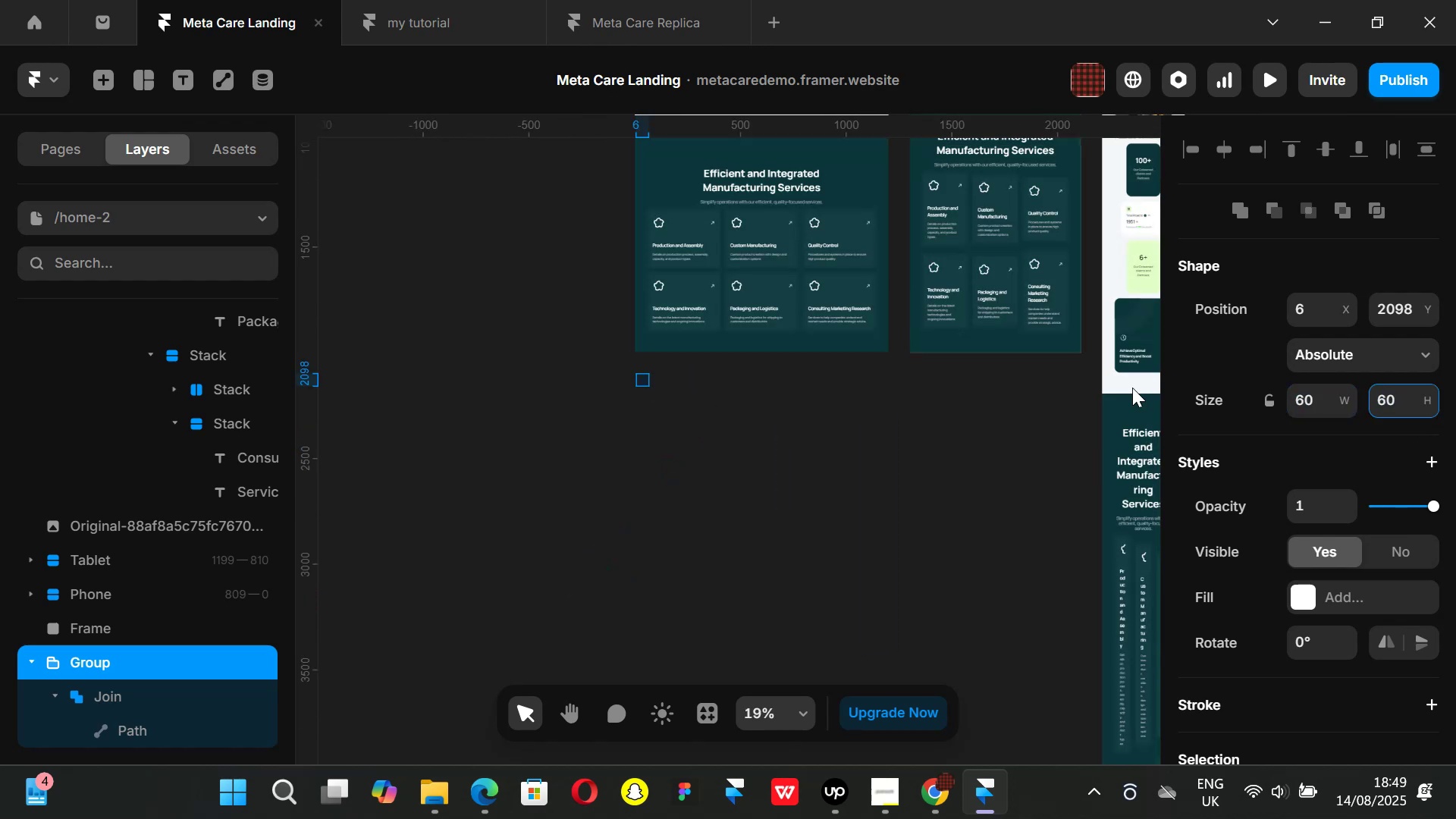 
scroll: coordinate [1300, 321], scroll_direction: down, amount: 3.0
 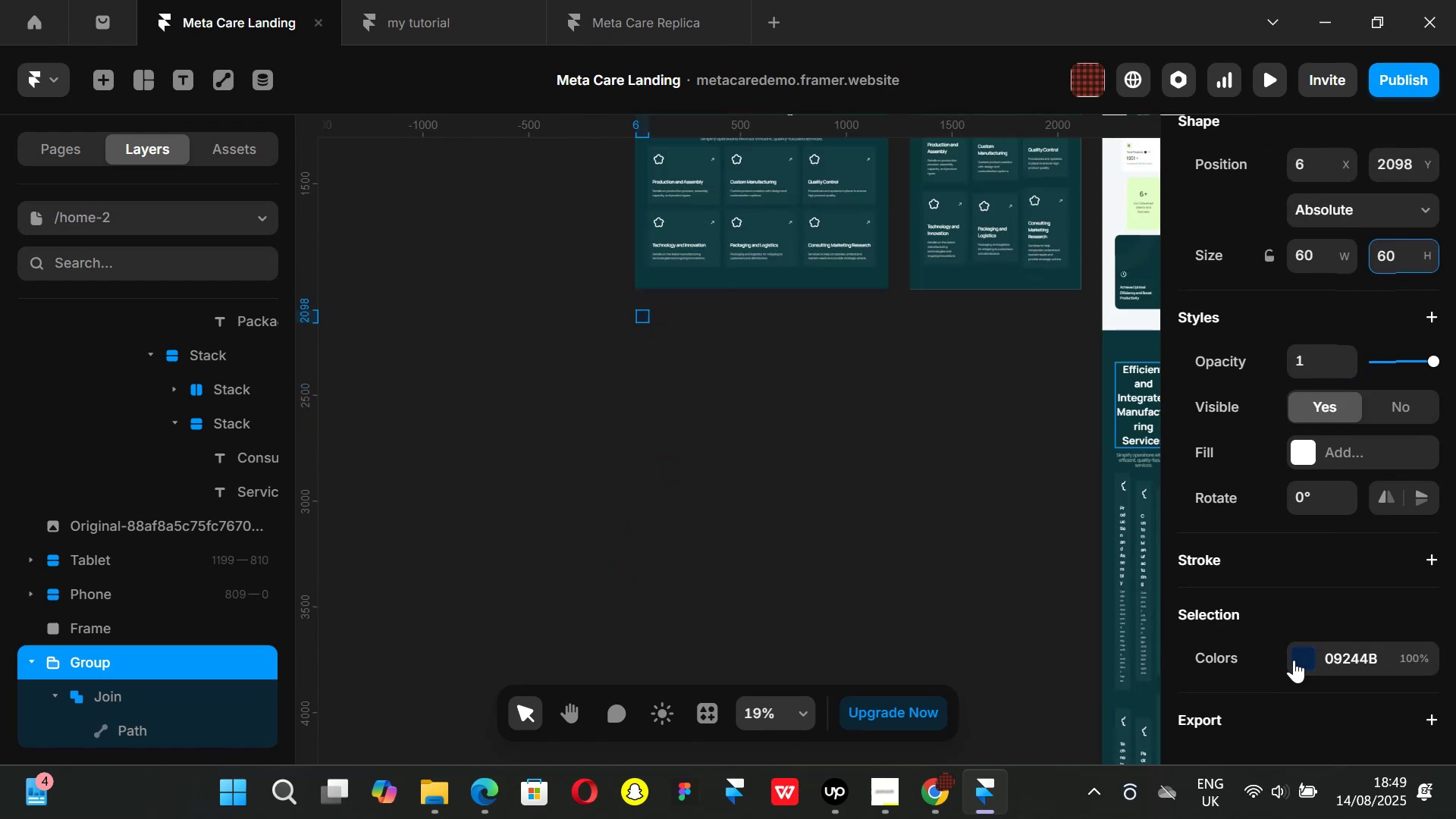 
left_click([1295, 657])
 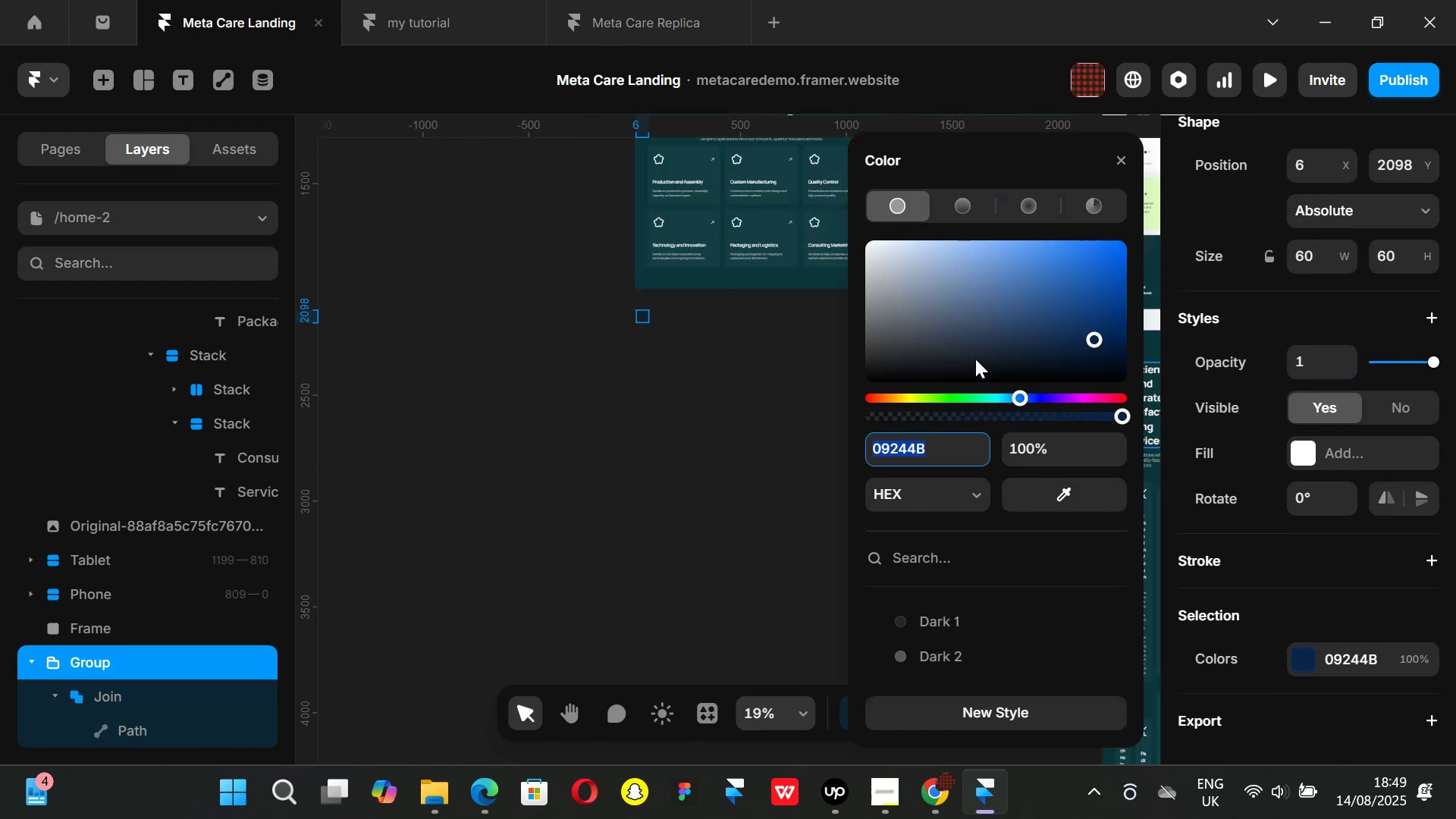 
left_click_drag(start_coordinate=[974, 353], to_coordinate=[806, 199])
 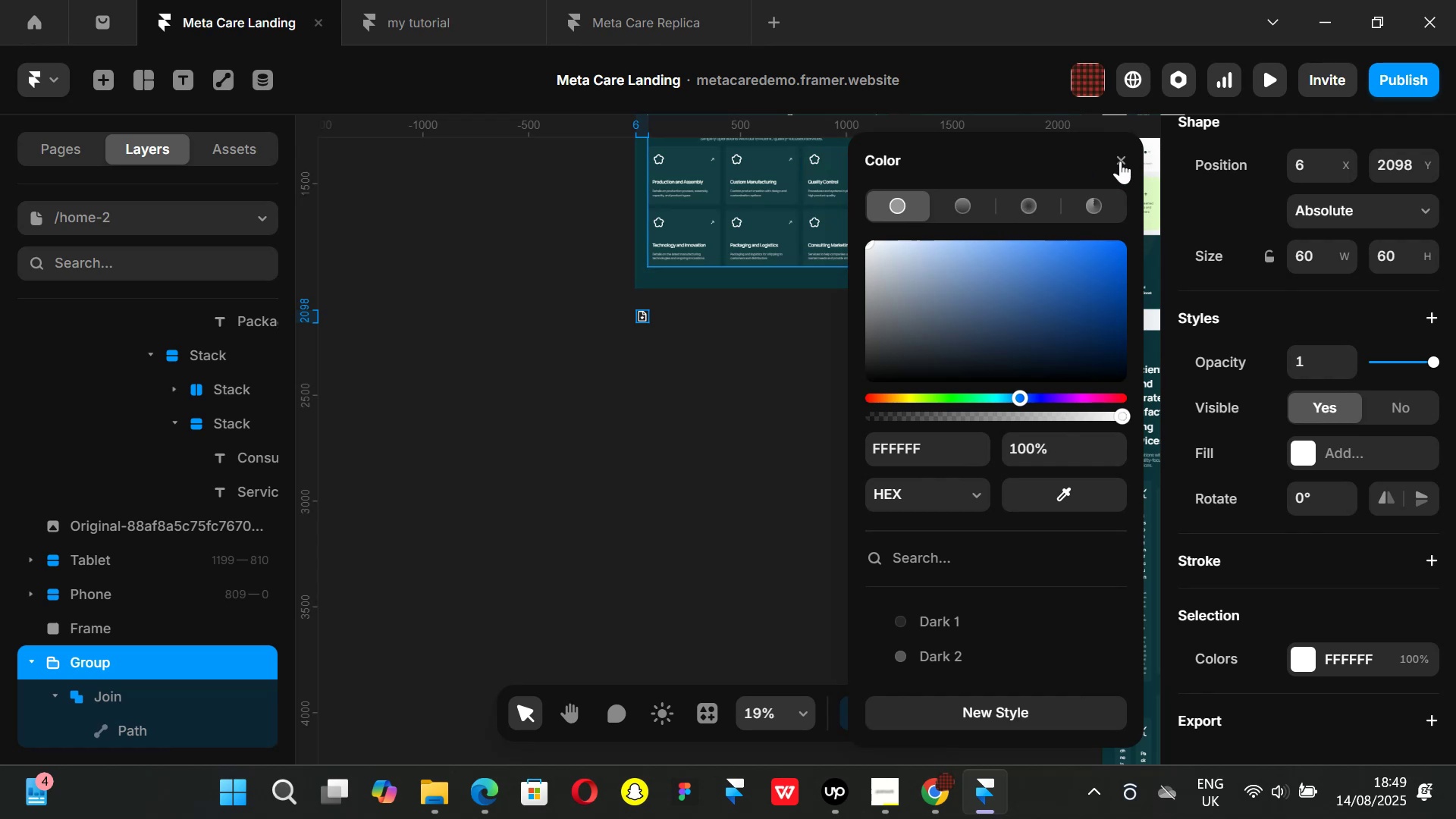 
left_click([1120, 161])
 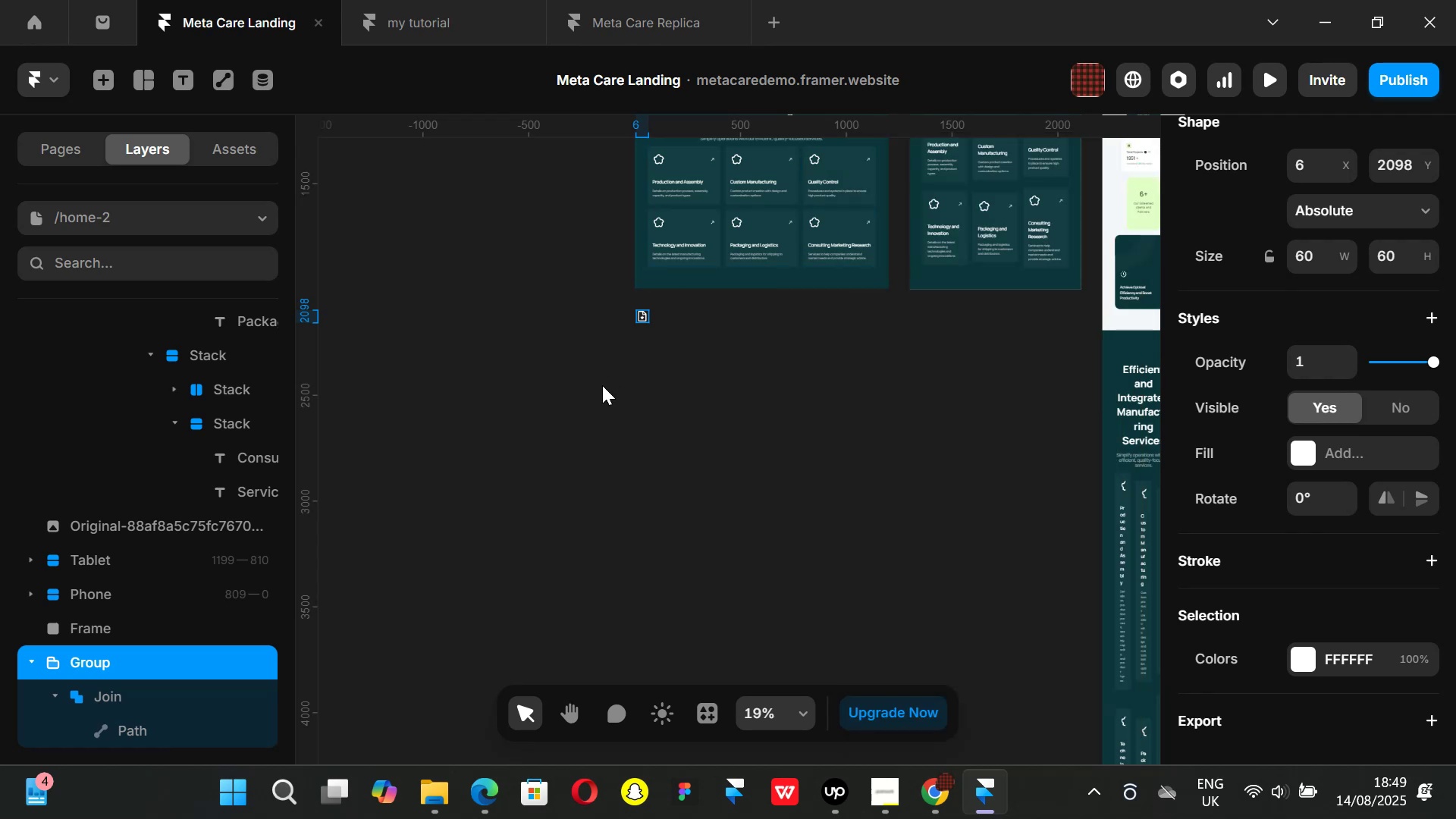 
scroll: coordinate [602, 385], scroll_direction: up, amount: 1.0
 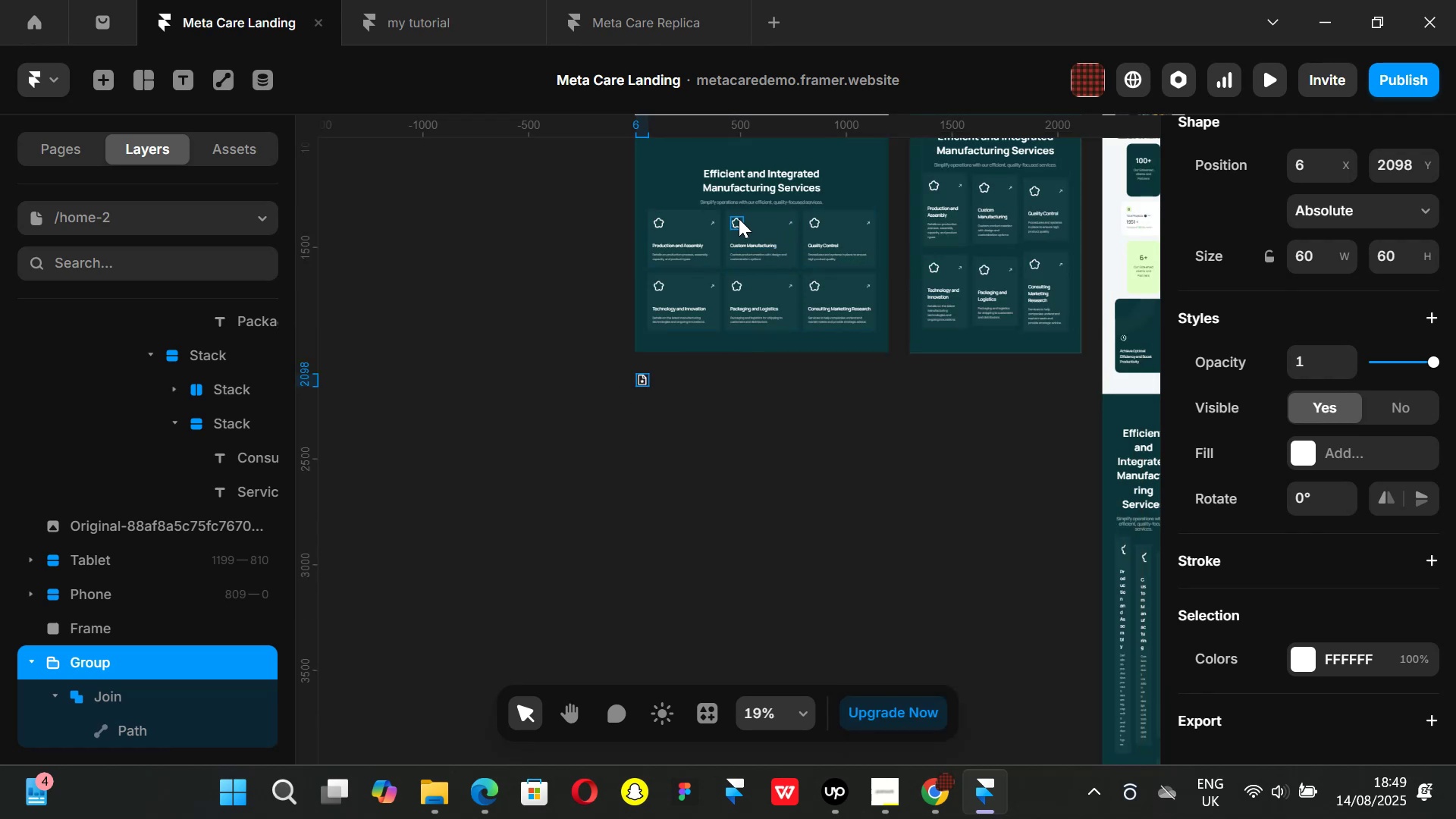 
hold_key(key=ControlLeft, duration=0.42)
scroll: coordinate [739, 218], scroll_direction: up, amount: 2.0
 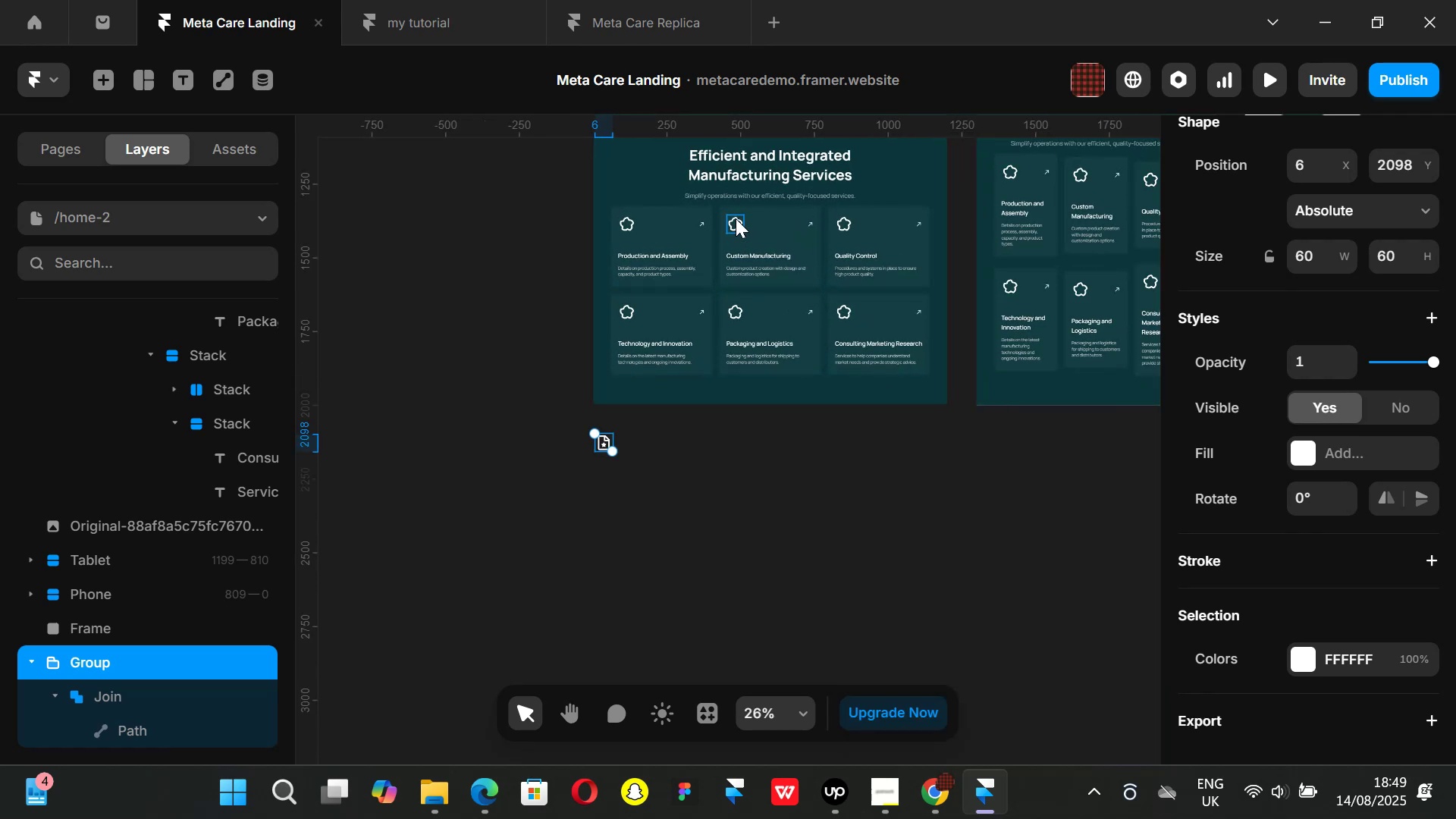 
left_click([736, 218])
 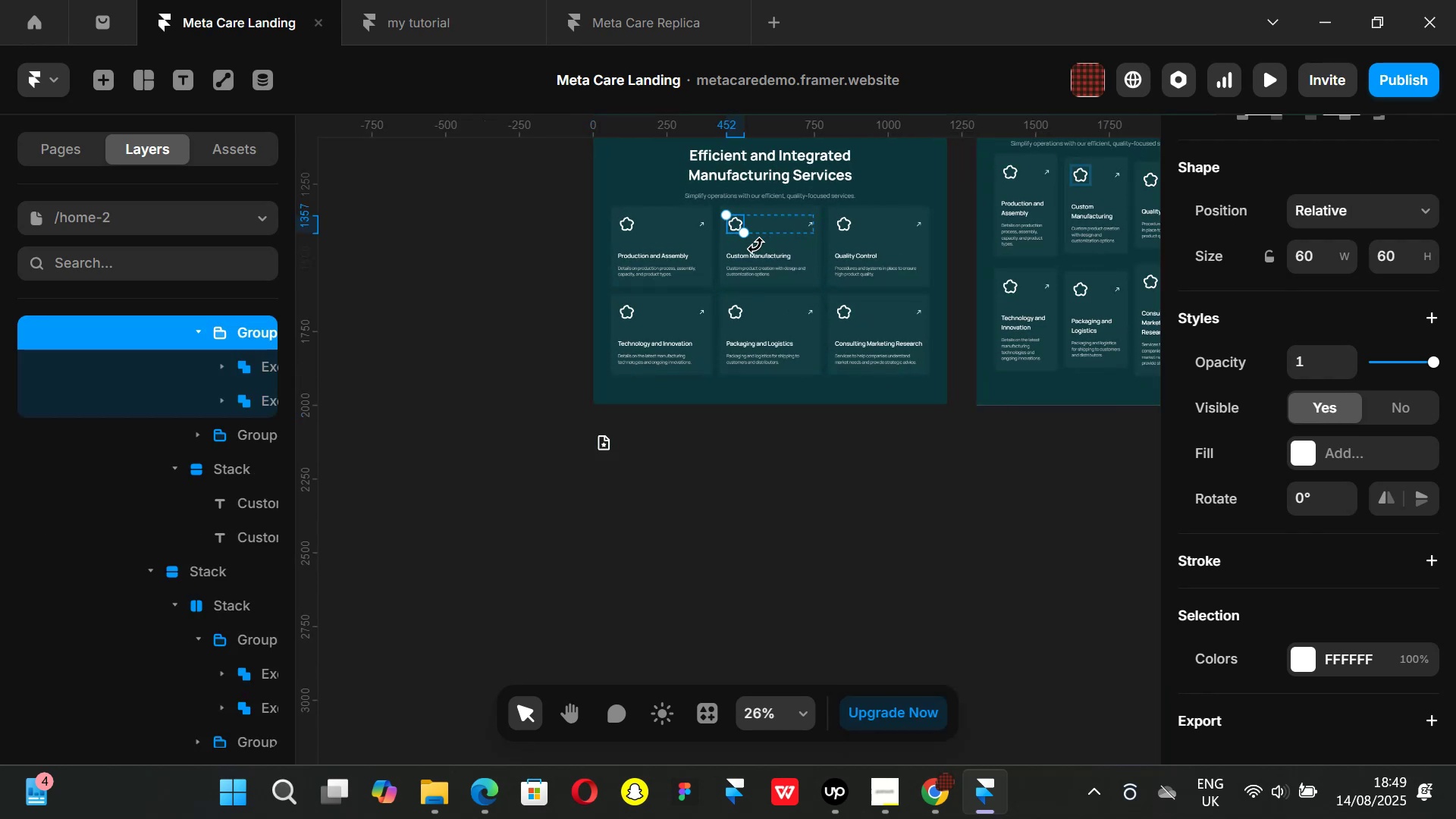 
key(Backspace)
 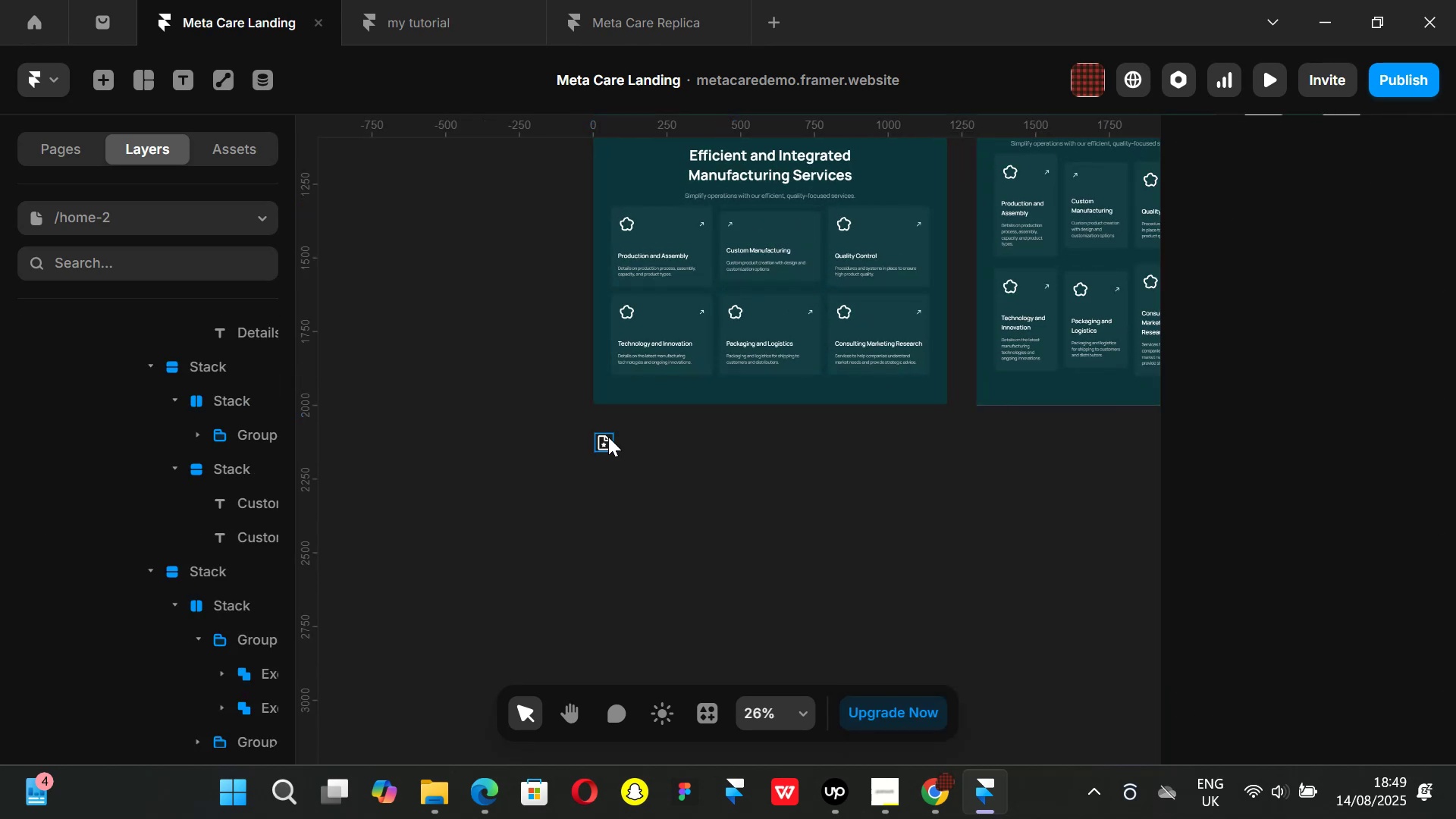 
left_click([607, 437])
 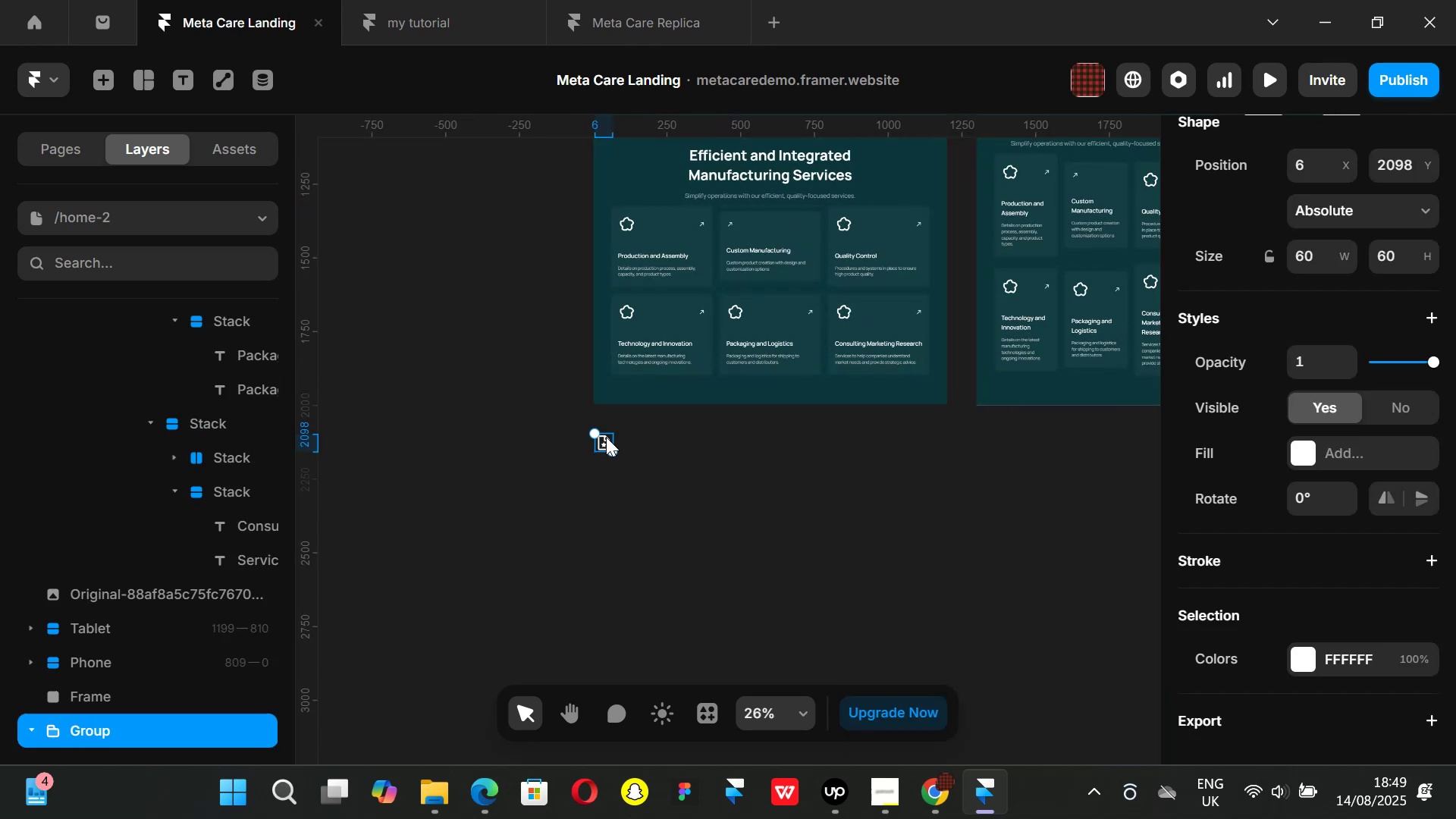 
key(Control+ControlLeft)
 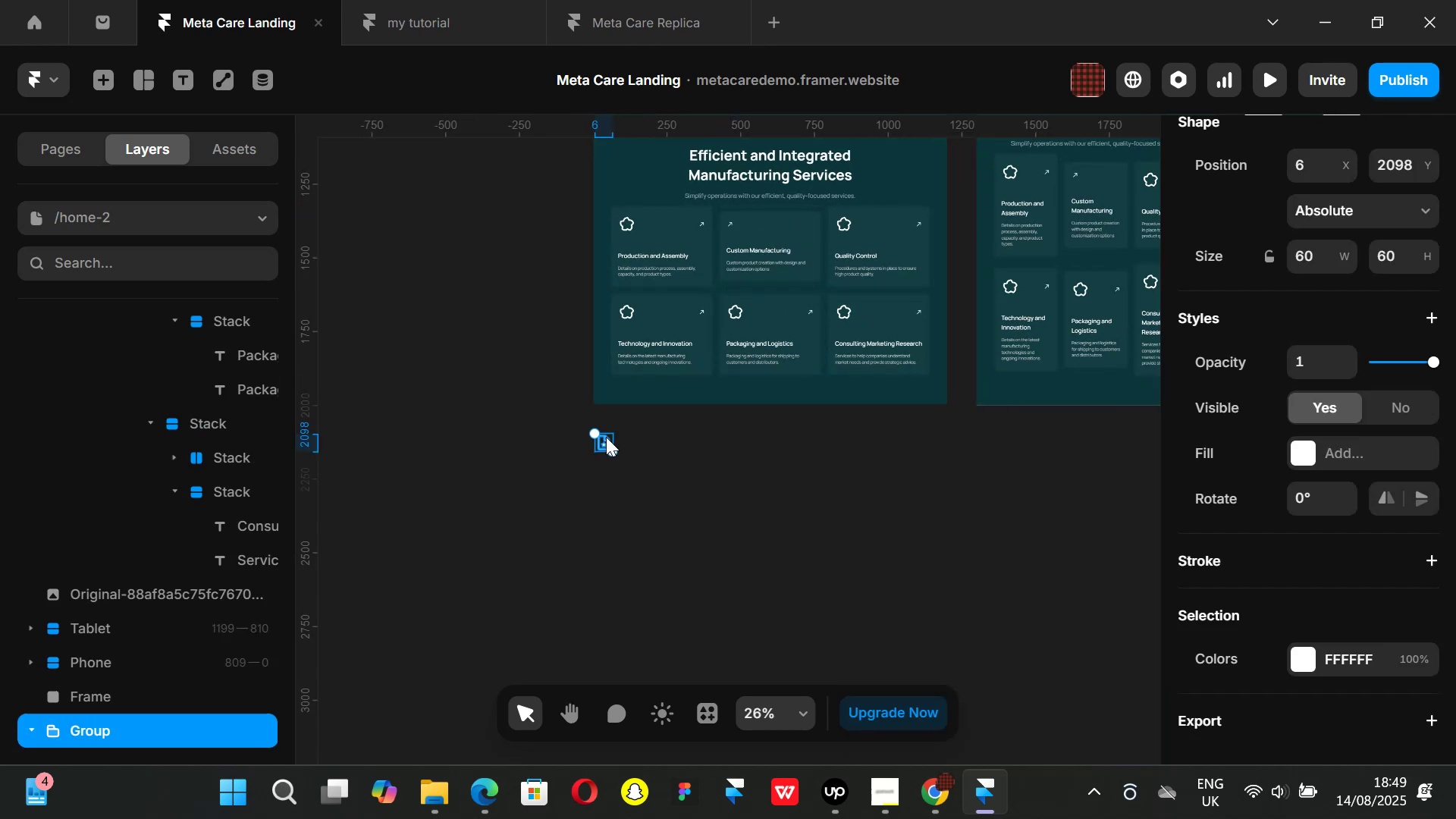 
key(Control+C)
 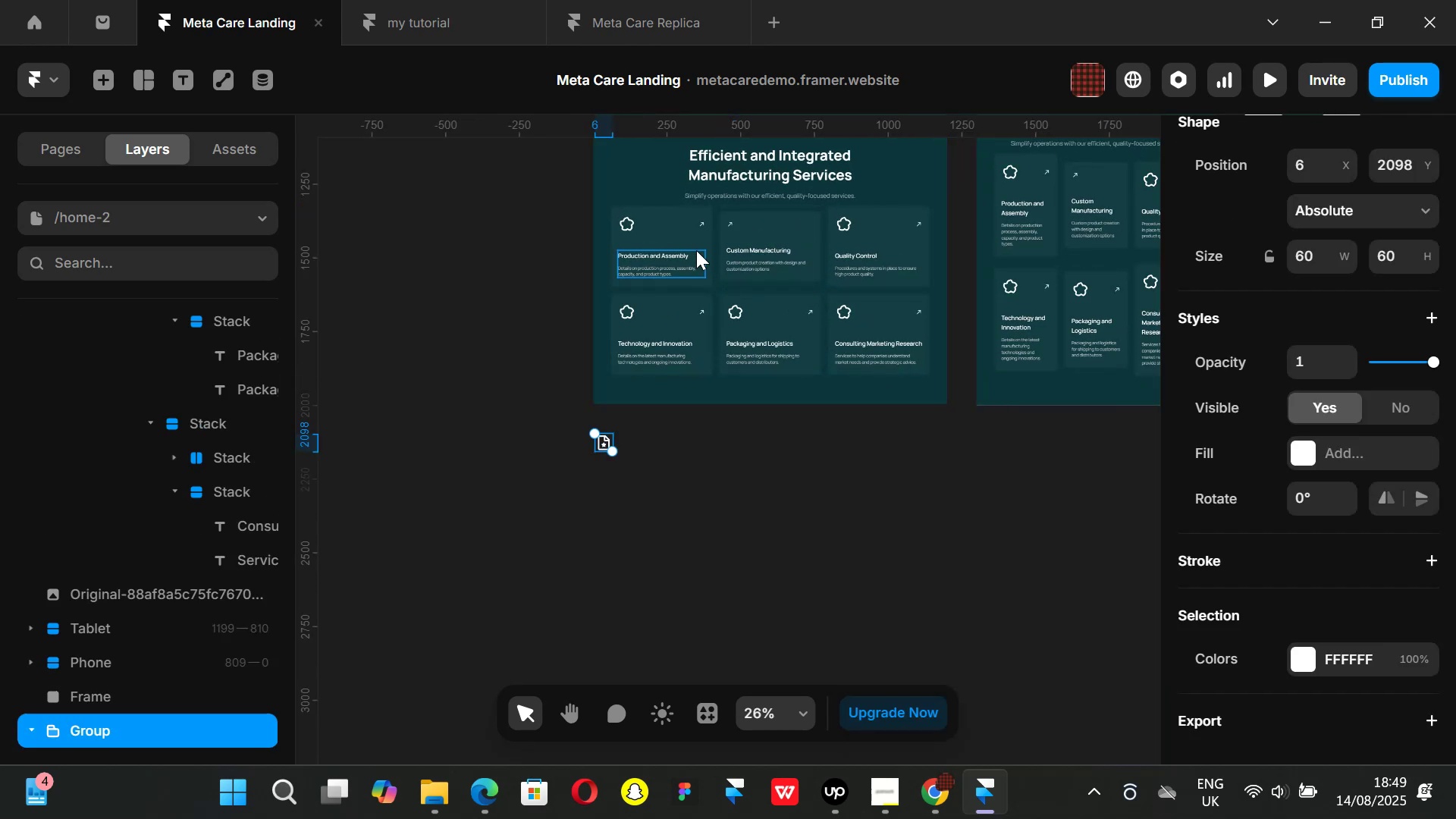 
hold_key(key=ControlLeft, duration=0.36)
scroll: coordinate [753, 202], scroll_direction: up, amount: 3.0
 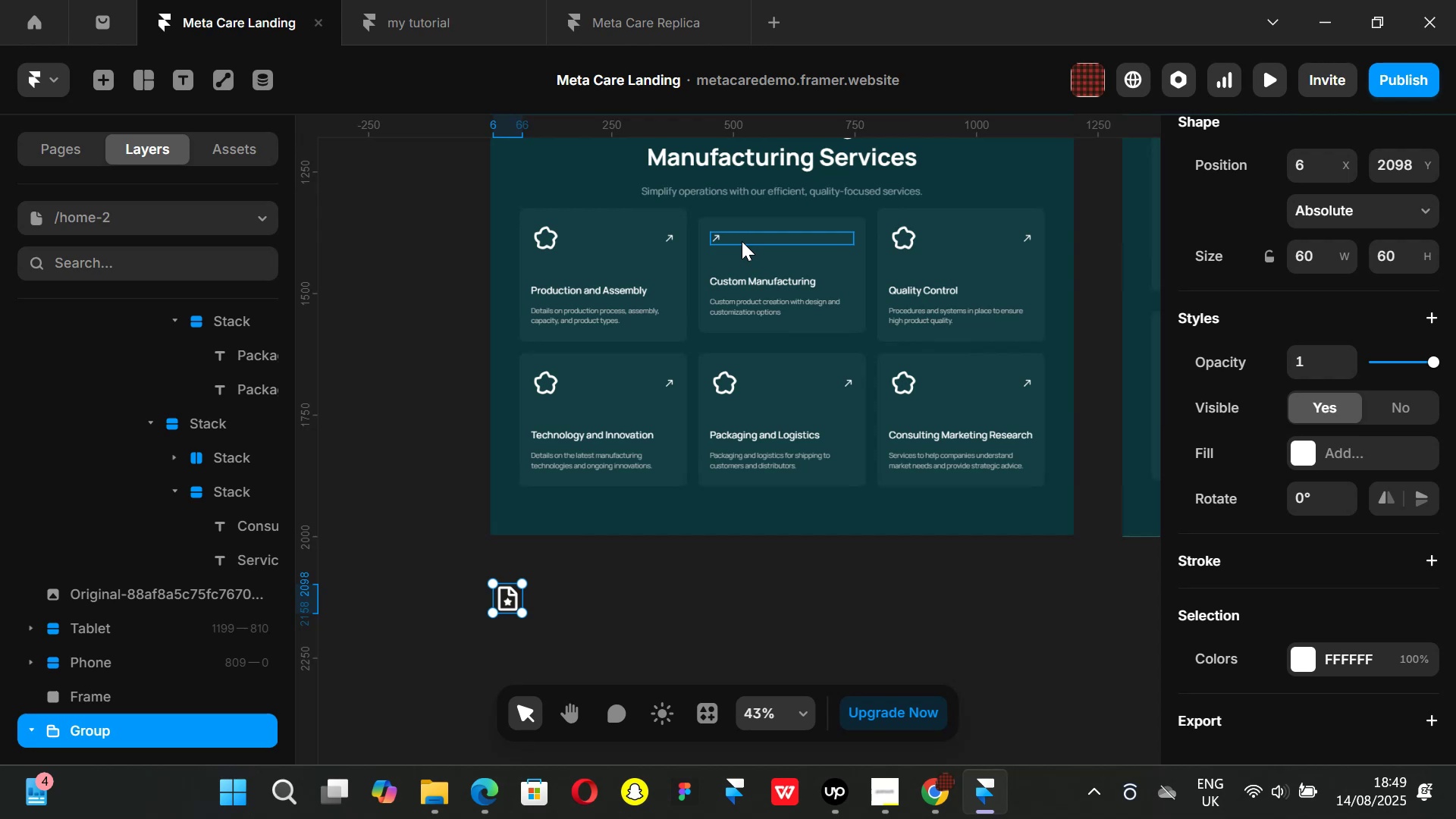 
left_click([742, 241])
 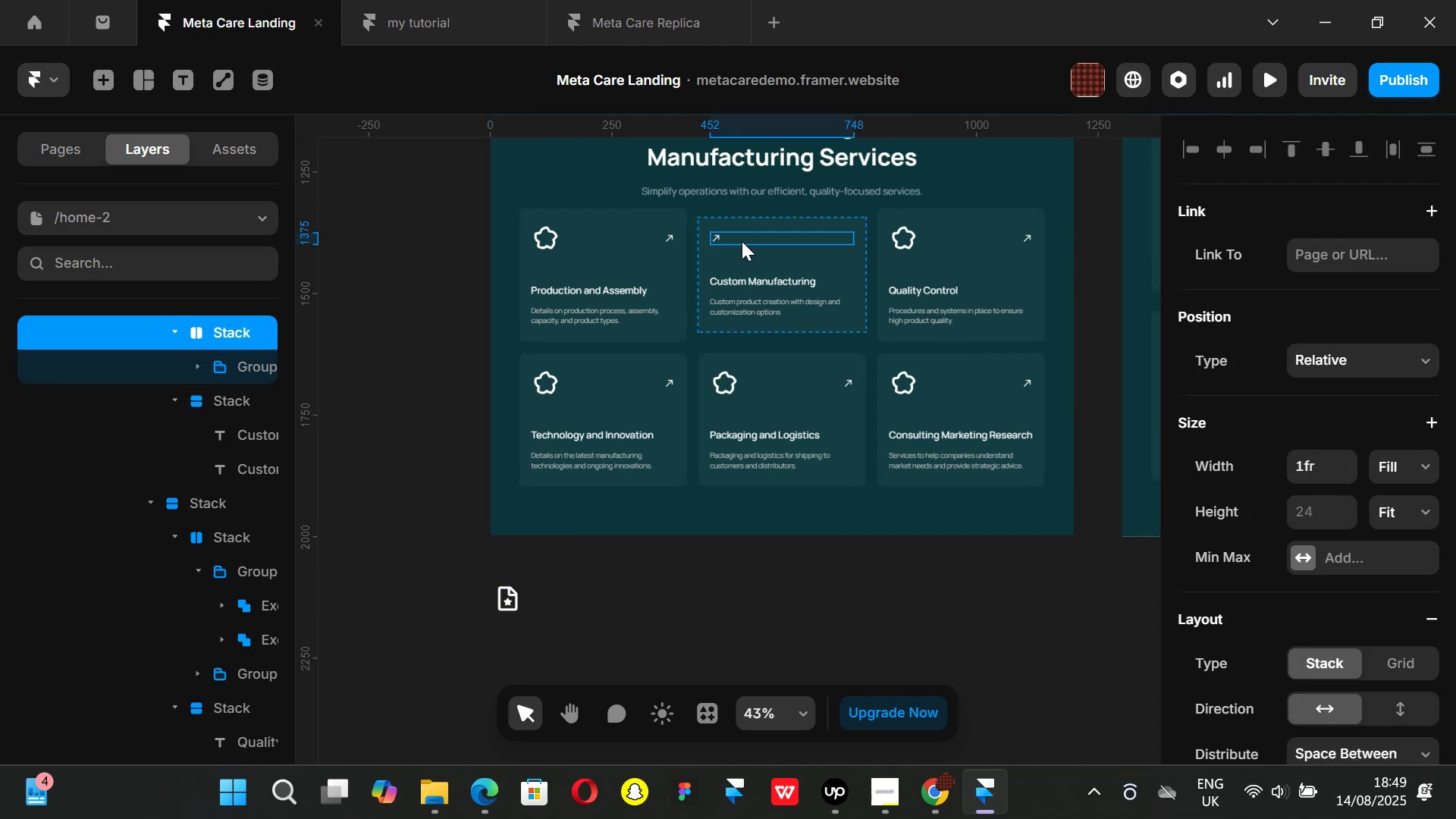 
key(Control+ControlLeft)
 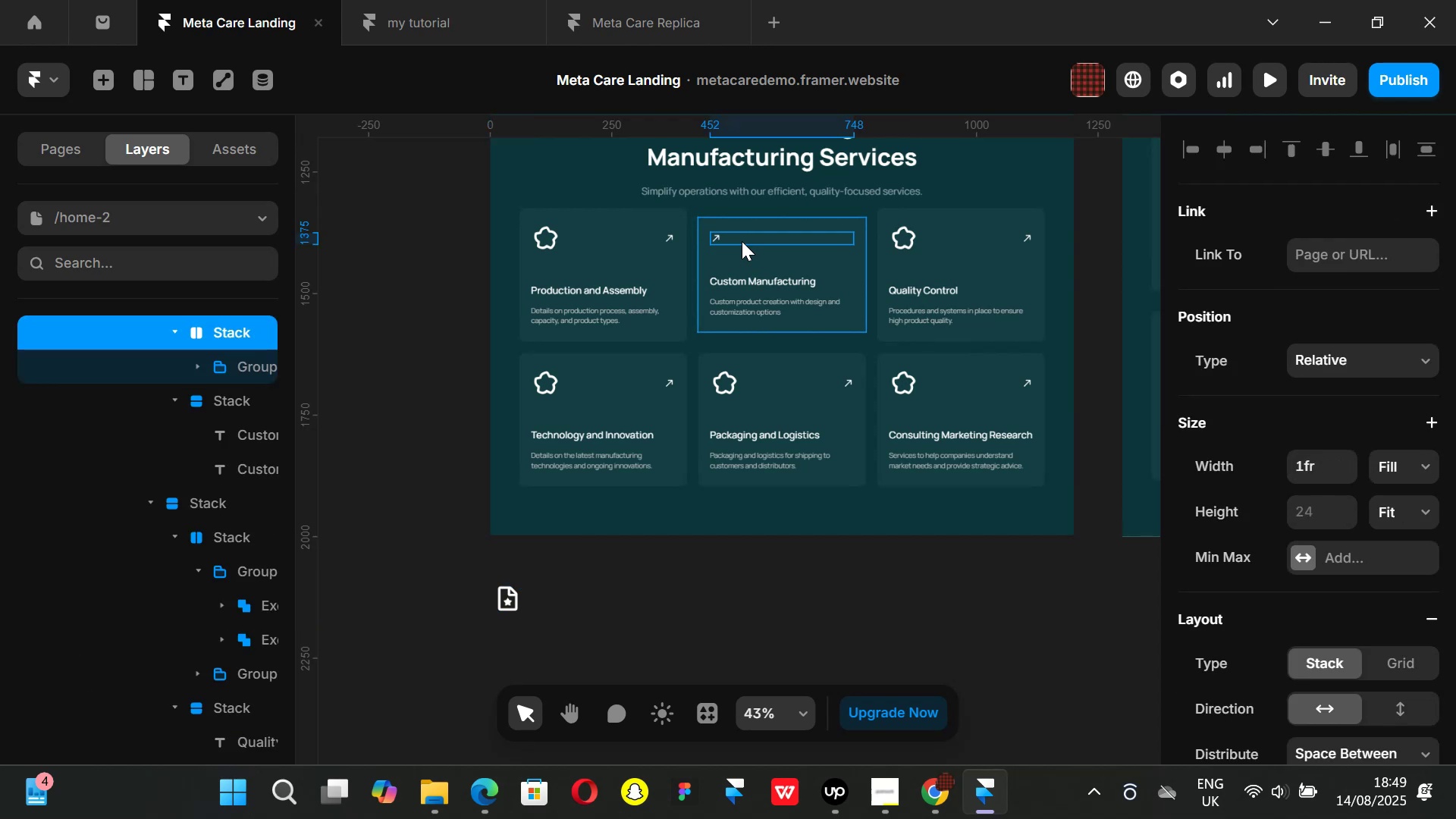 
key(Control+V)
 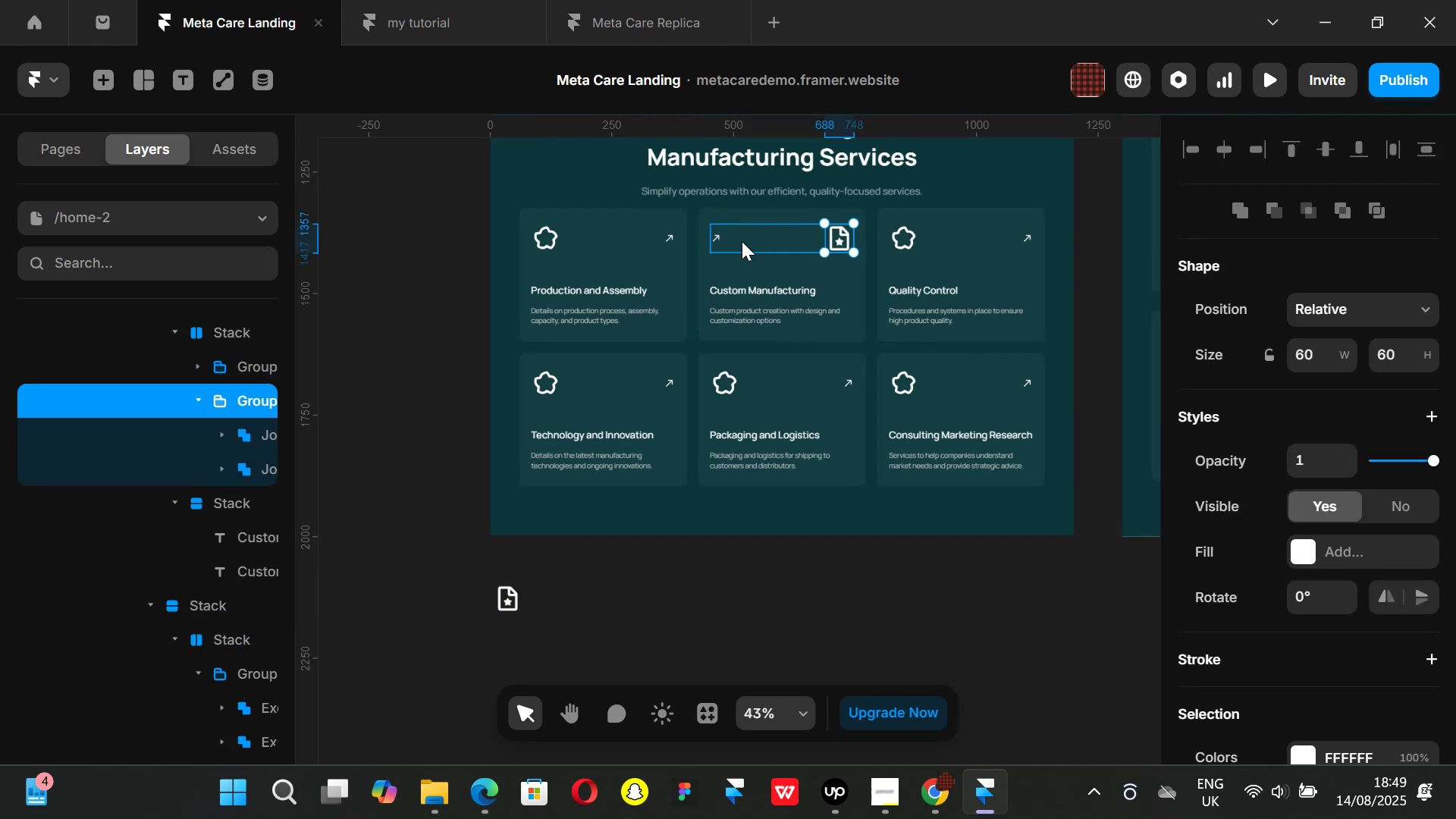 
key(ArrowLeft)
 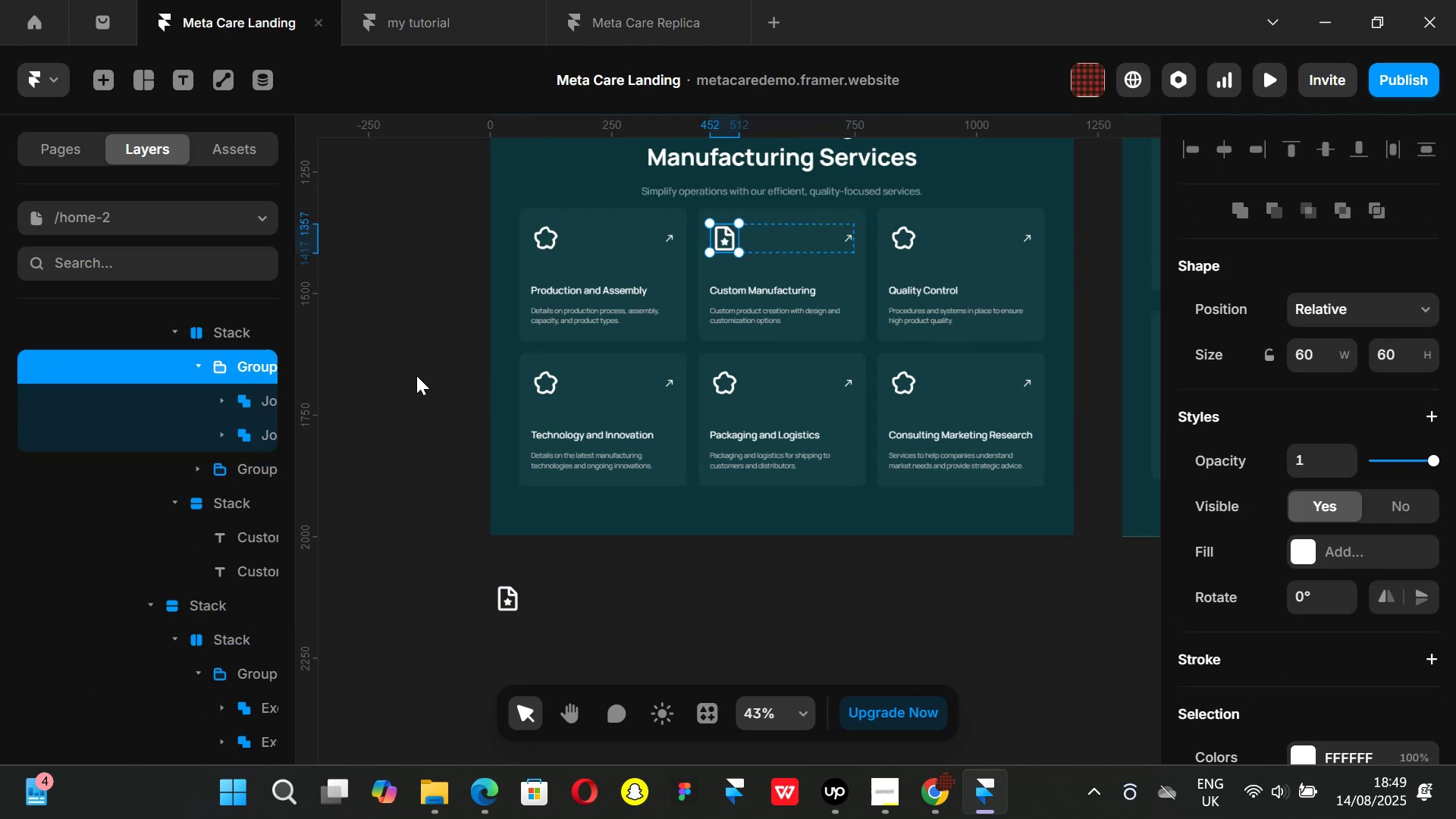 
left_click([384, 369])
 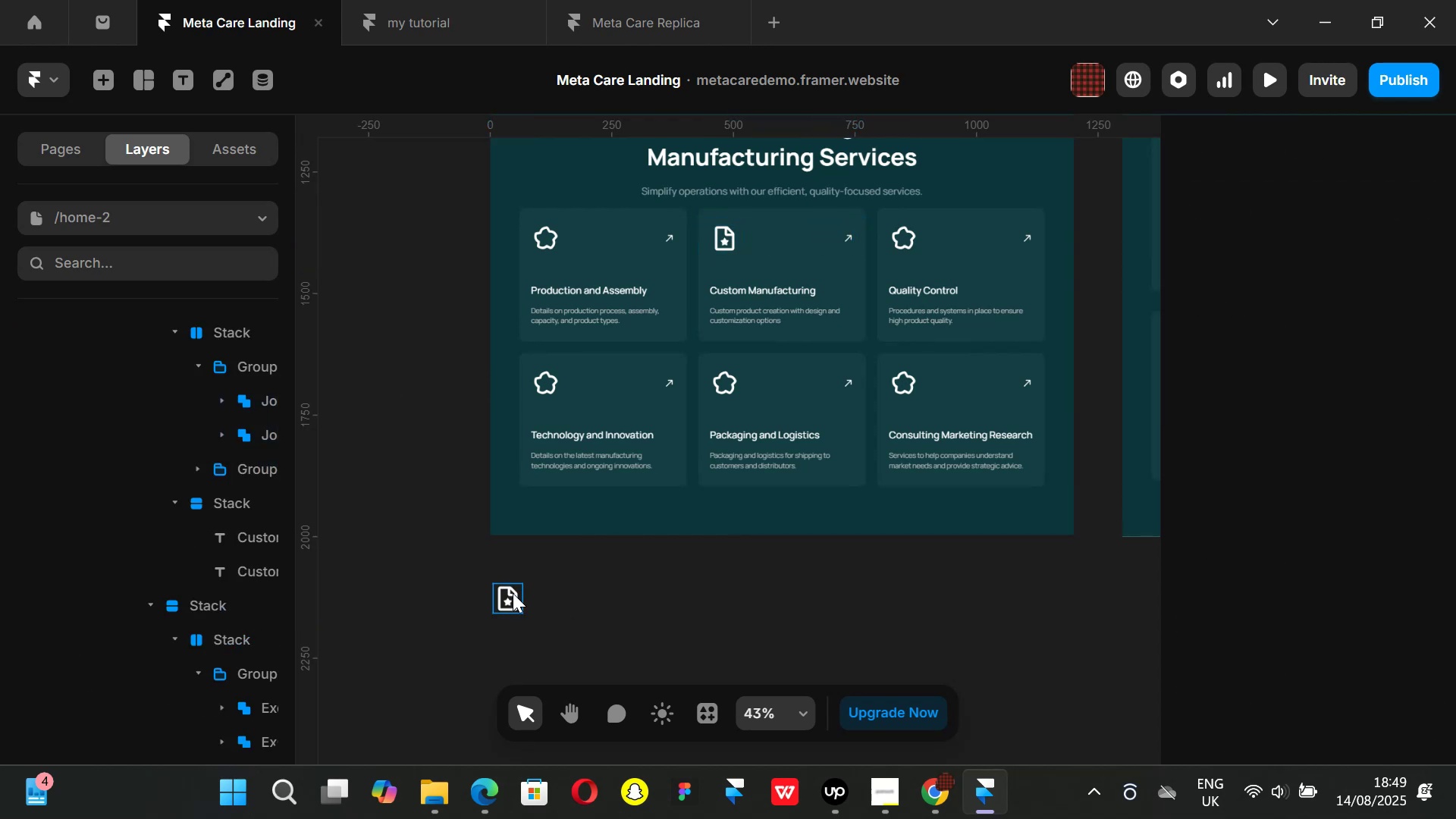 
left_click([510, 598])
 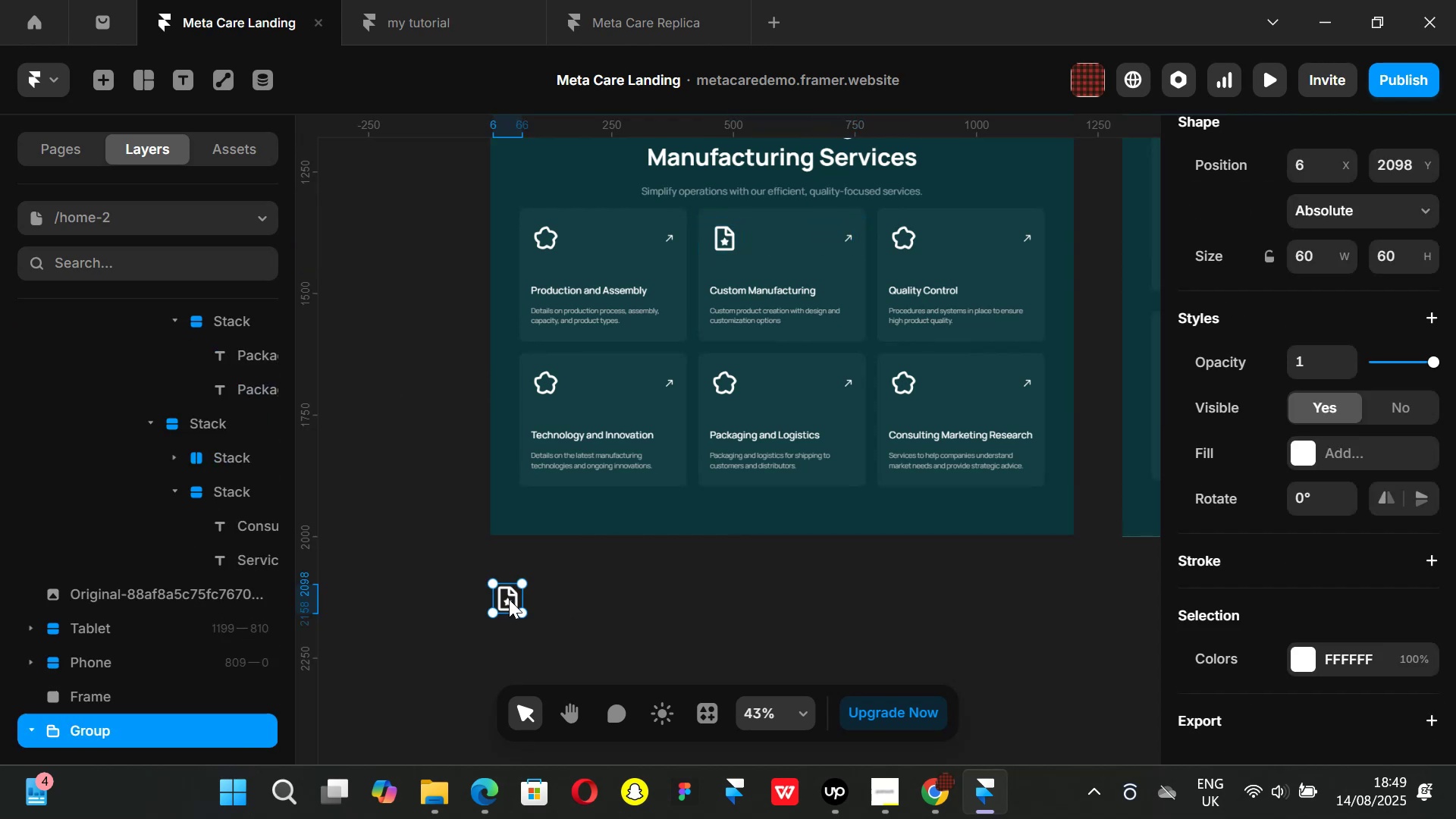 
key(Backspace)
 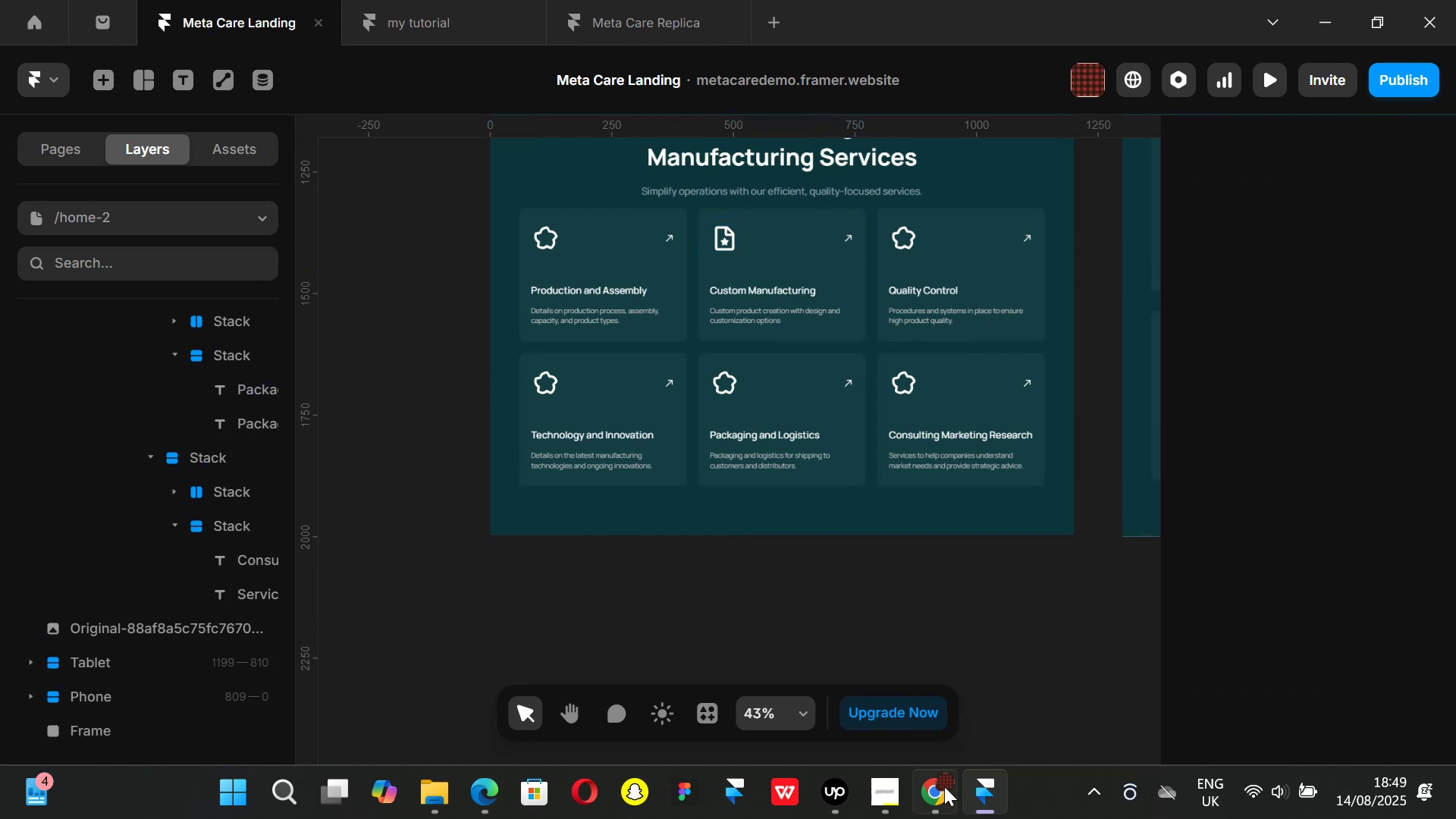 
left_click([945, 790])
 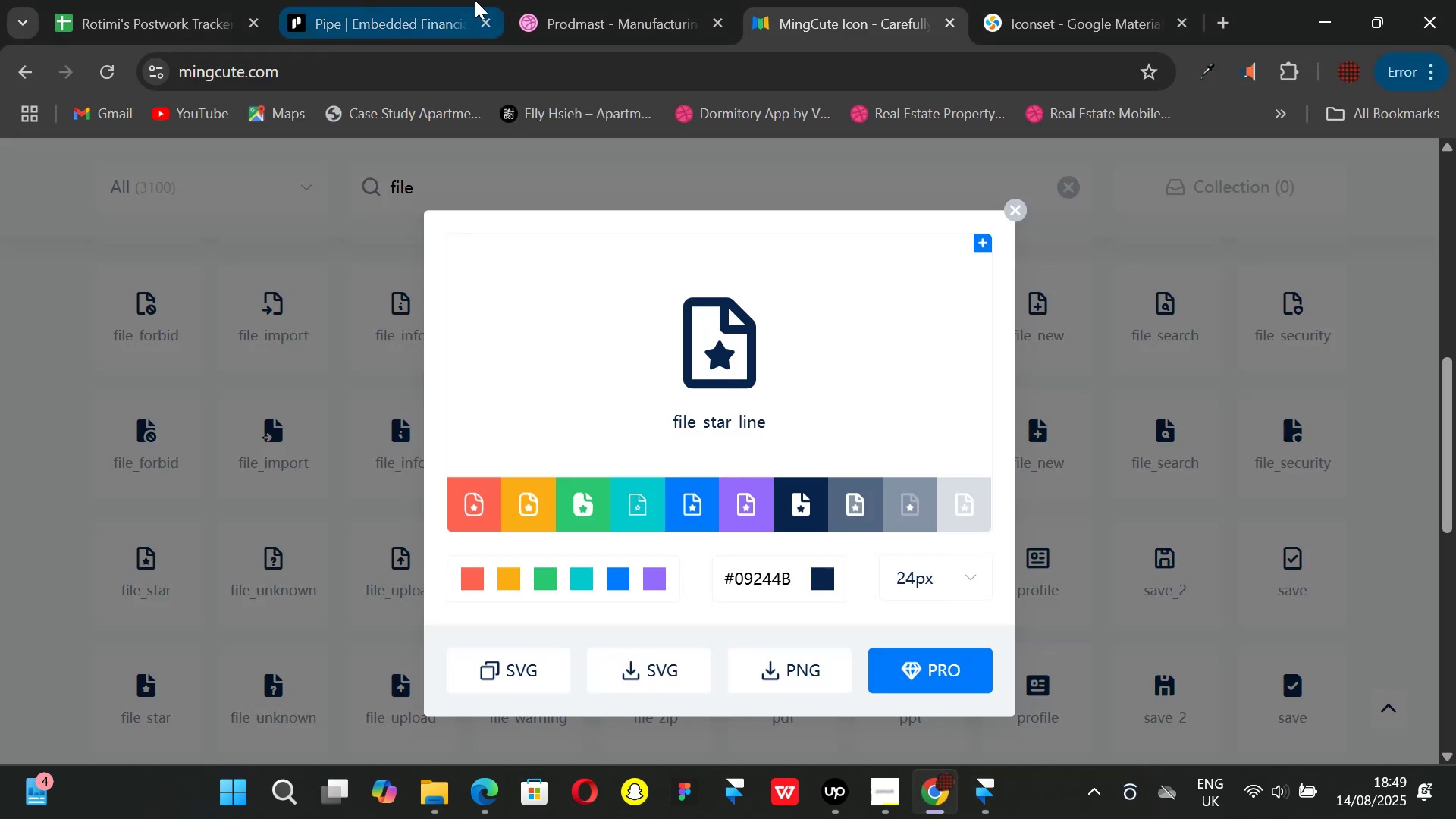 
left_click([566, 0])
 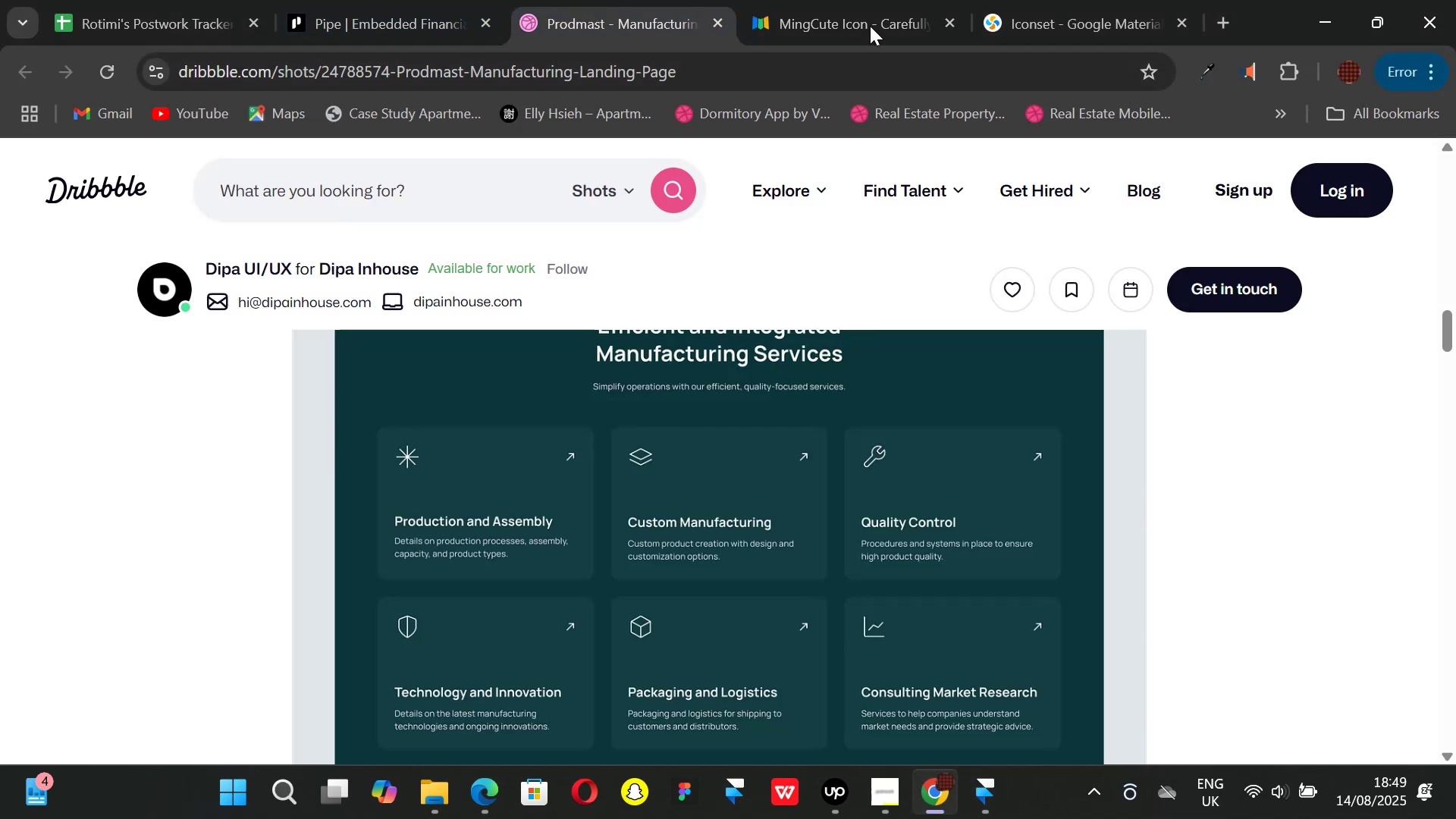 
left_click([838, 0])
 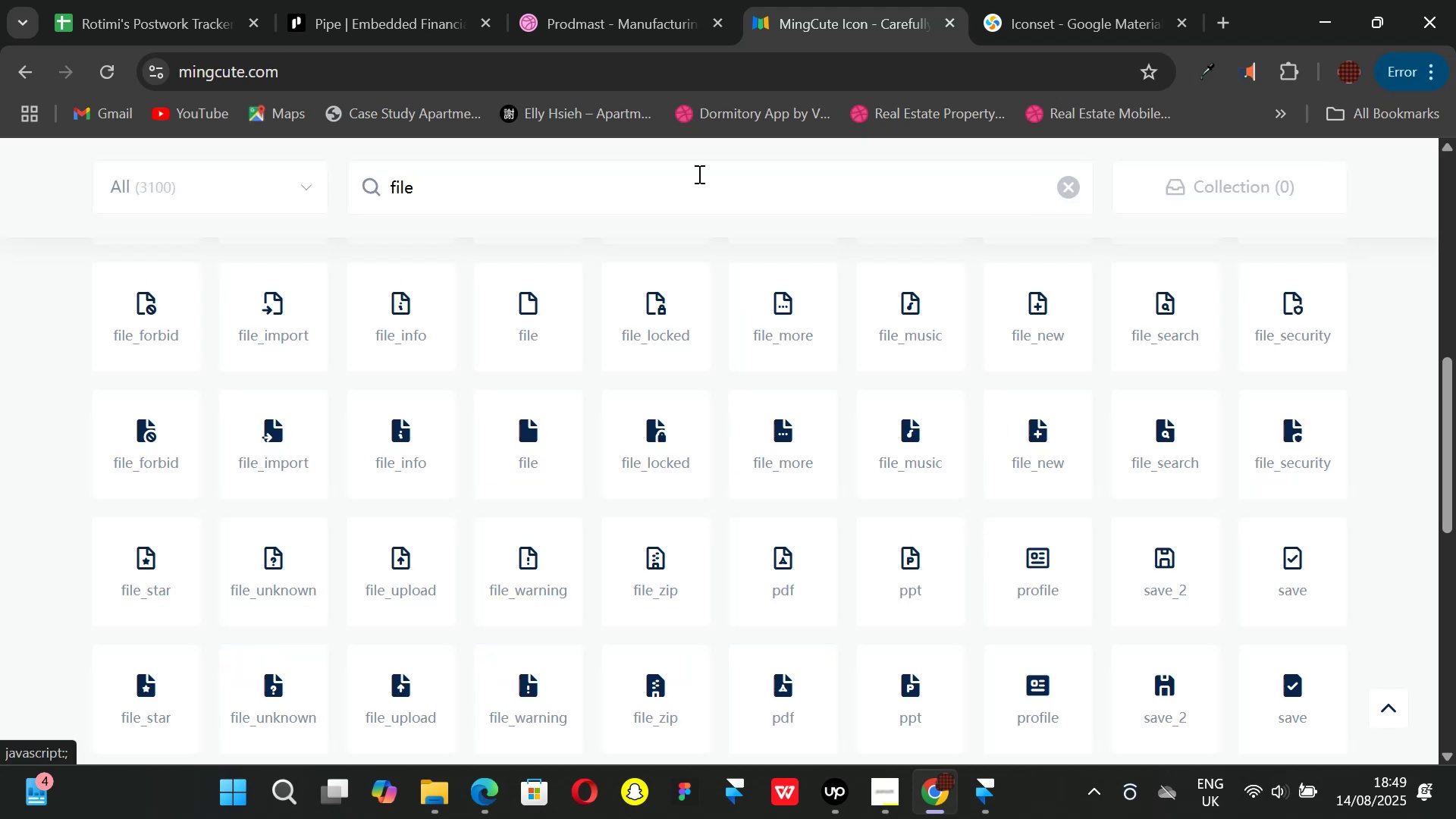 
double_click([636, 167])
 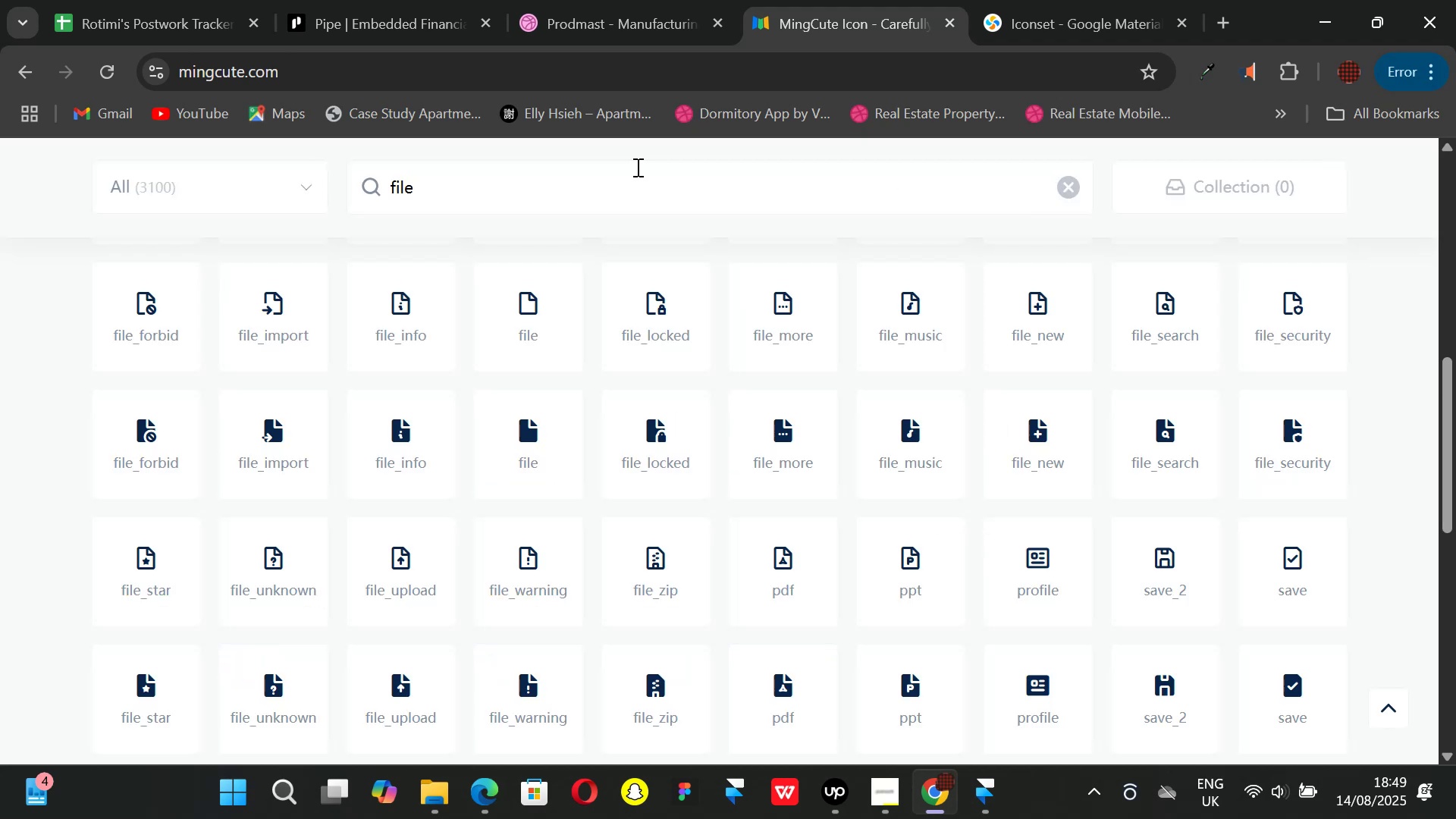 
key(Backspace)
key(Backspace)
key(Backspace)
key(Backspace)
key(Backspace)
type(tool)
 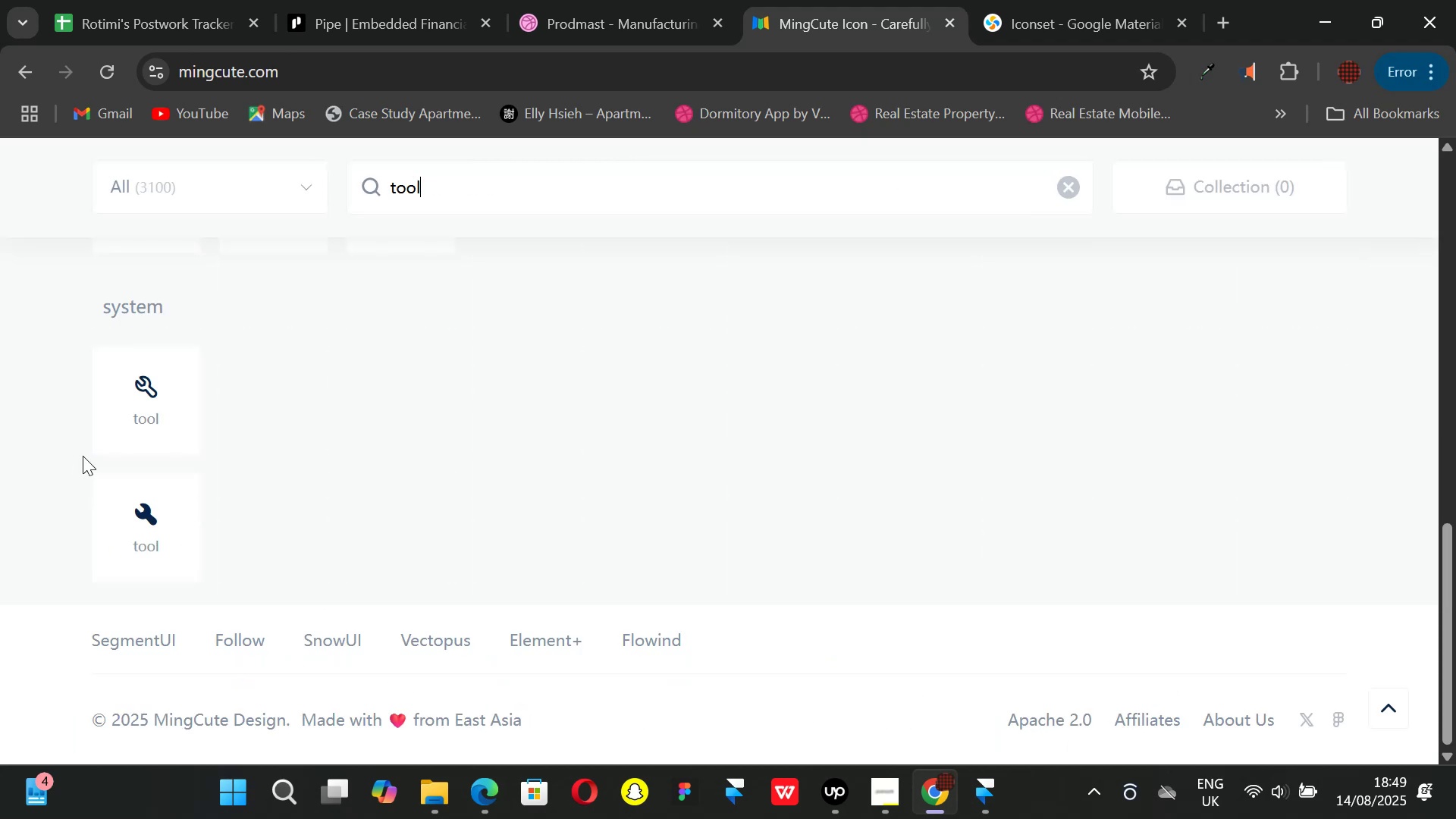 
left_click([102, 424])
 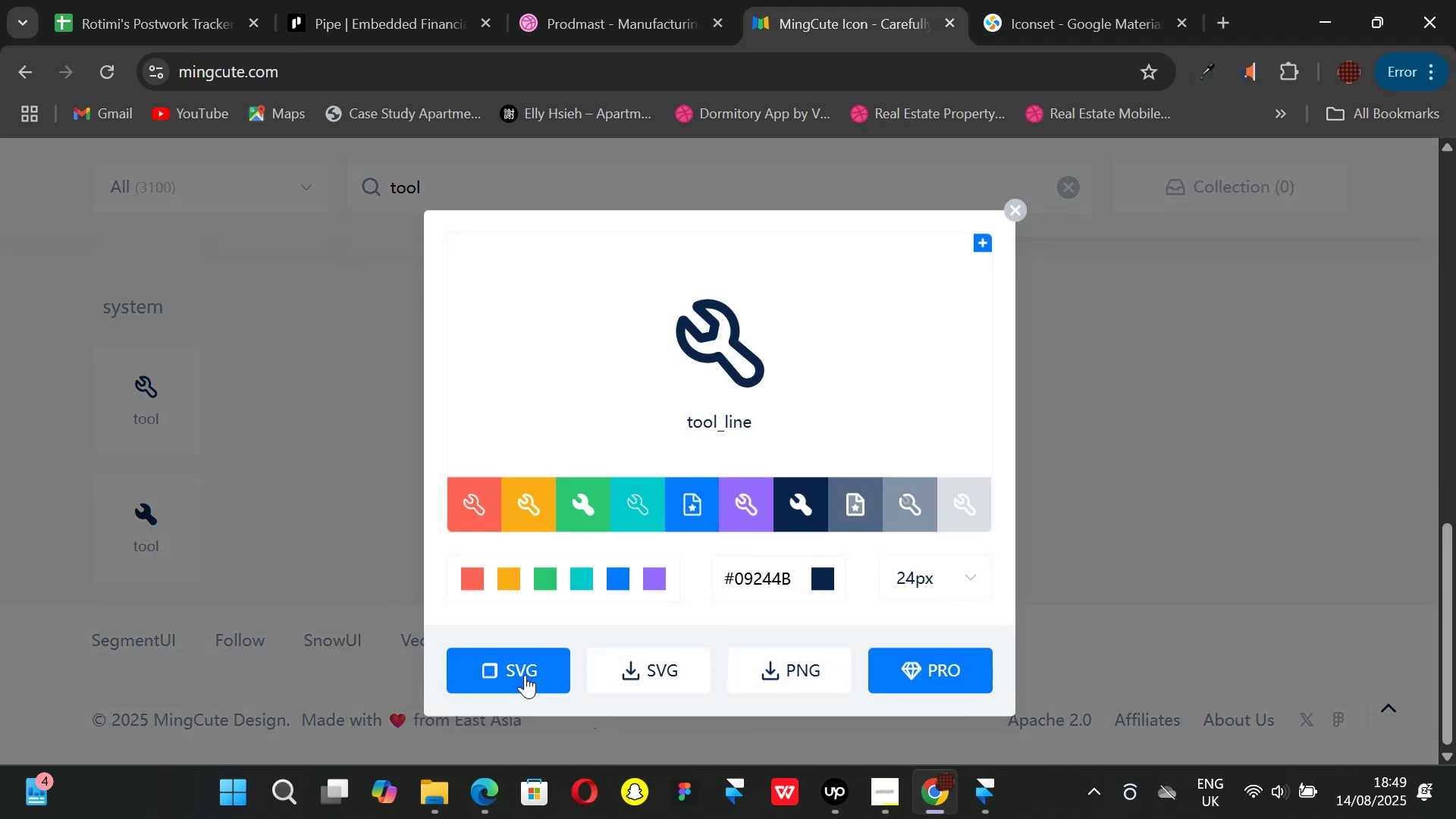 
left_click([525, 675])
 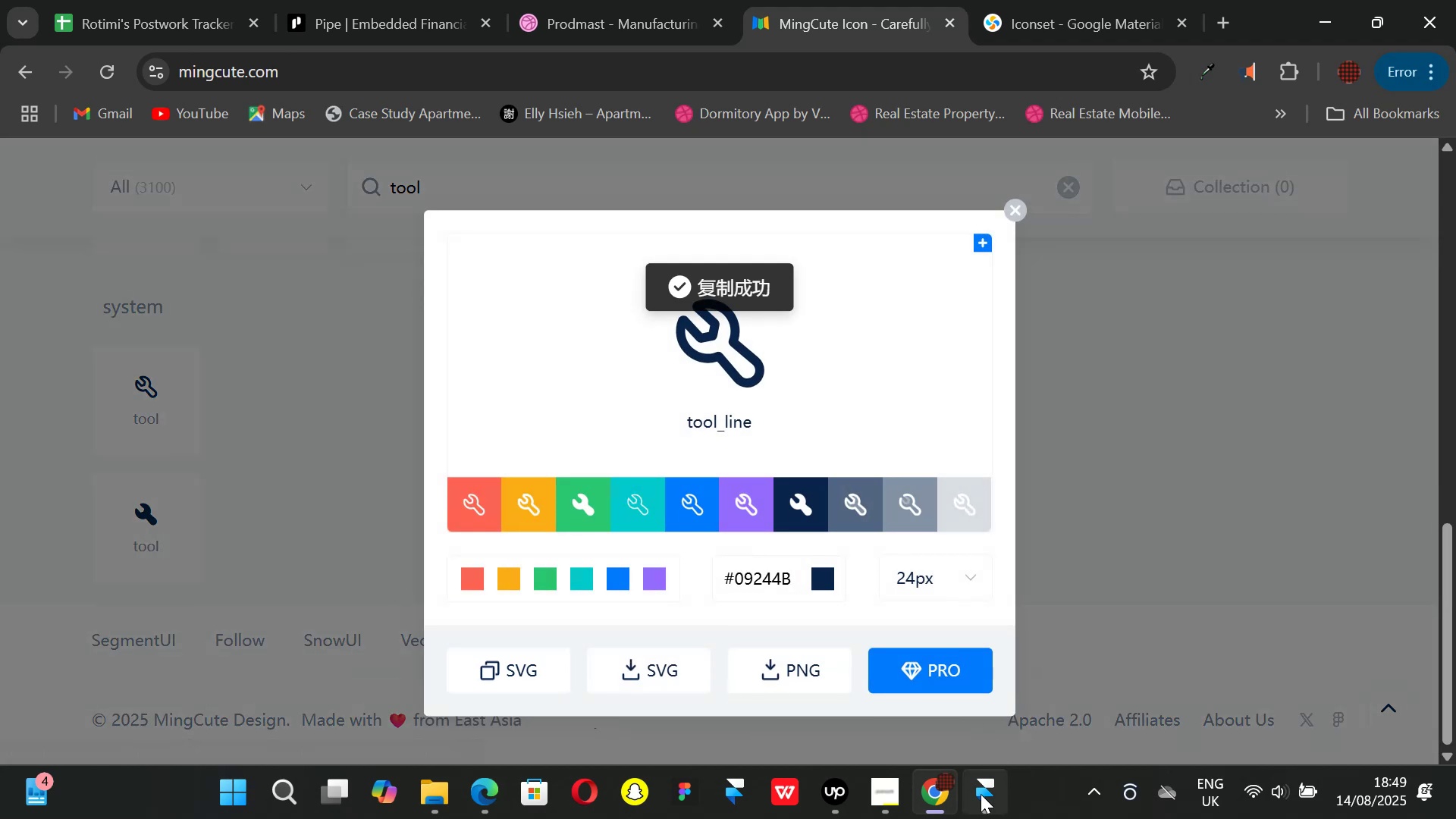 
left_click([980, 795])
 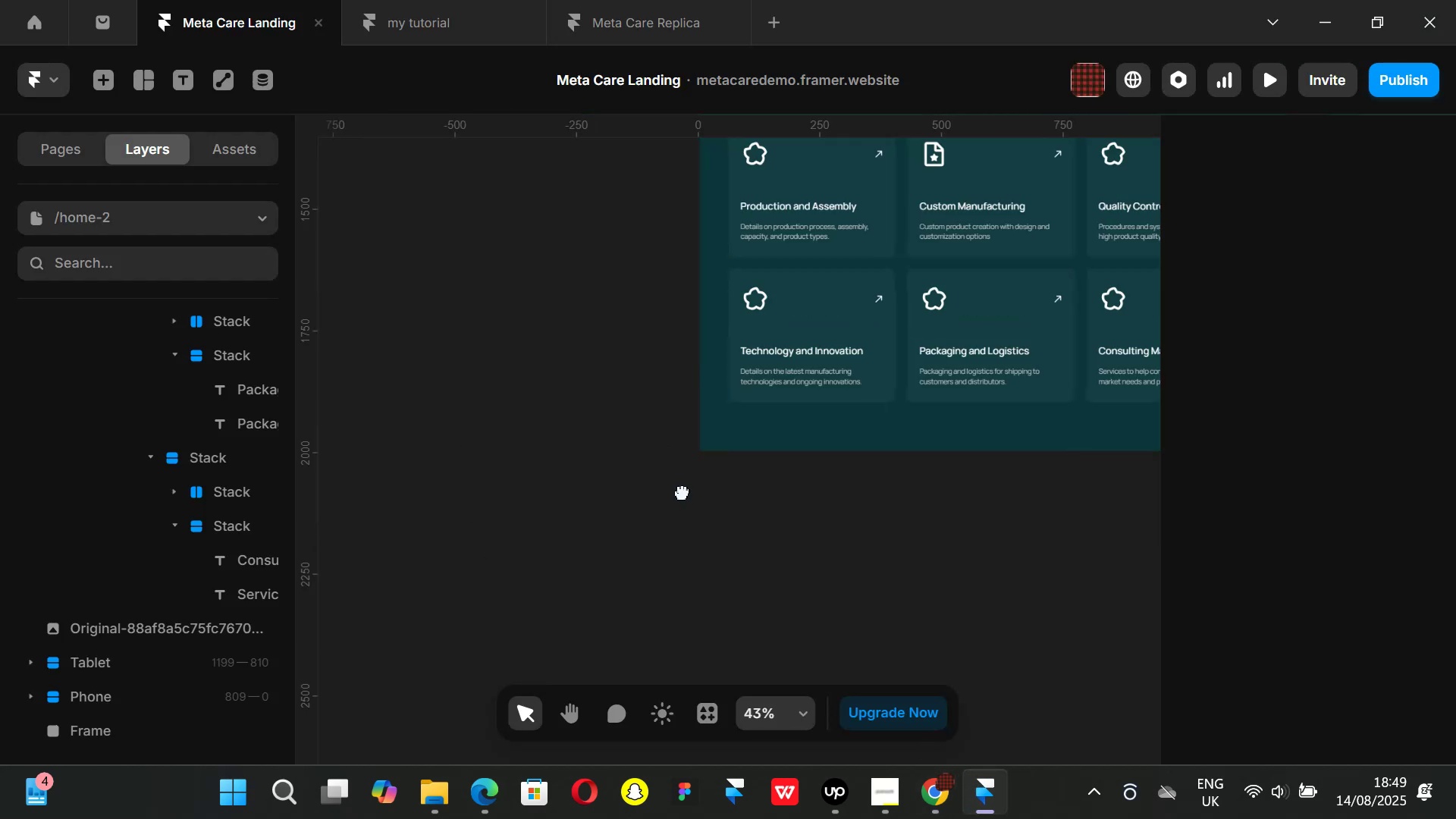 
double_click([557, 416])
 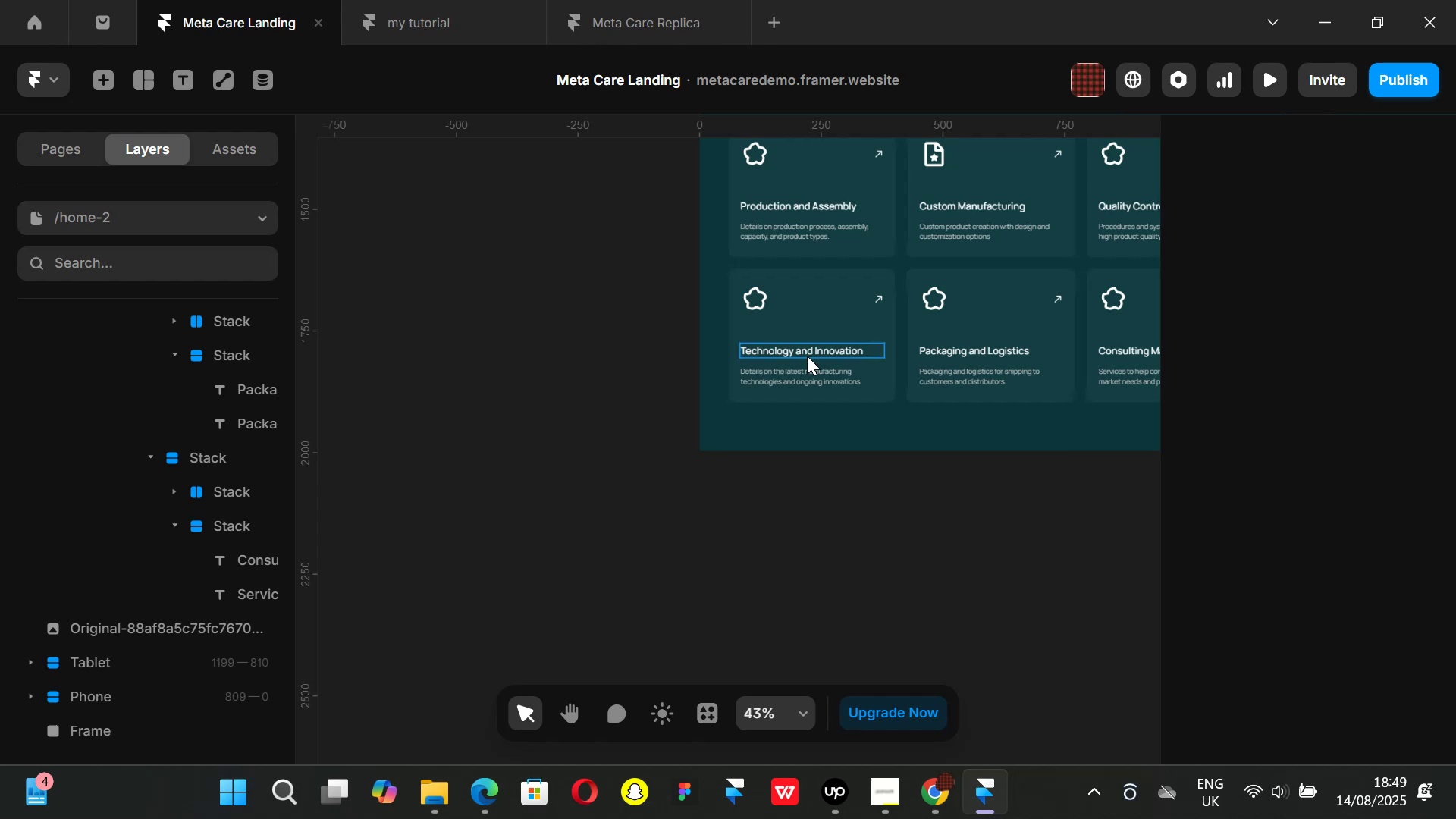 
key(Shift+ShiftLeft)
 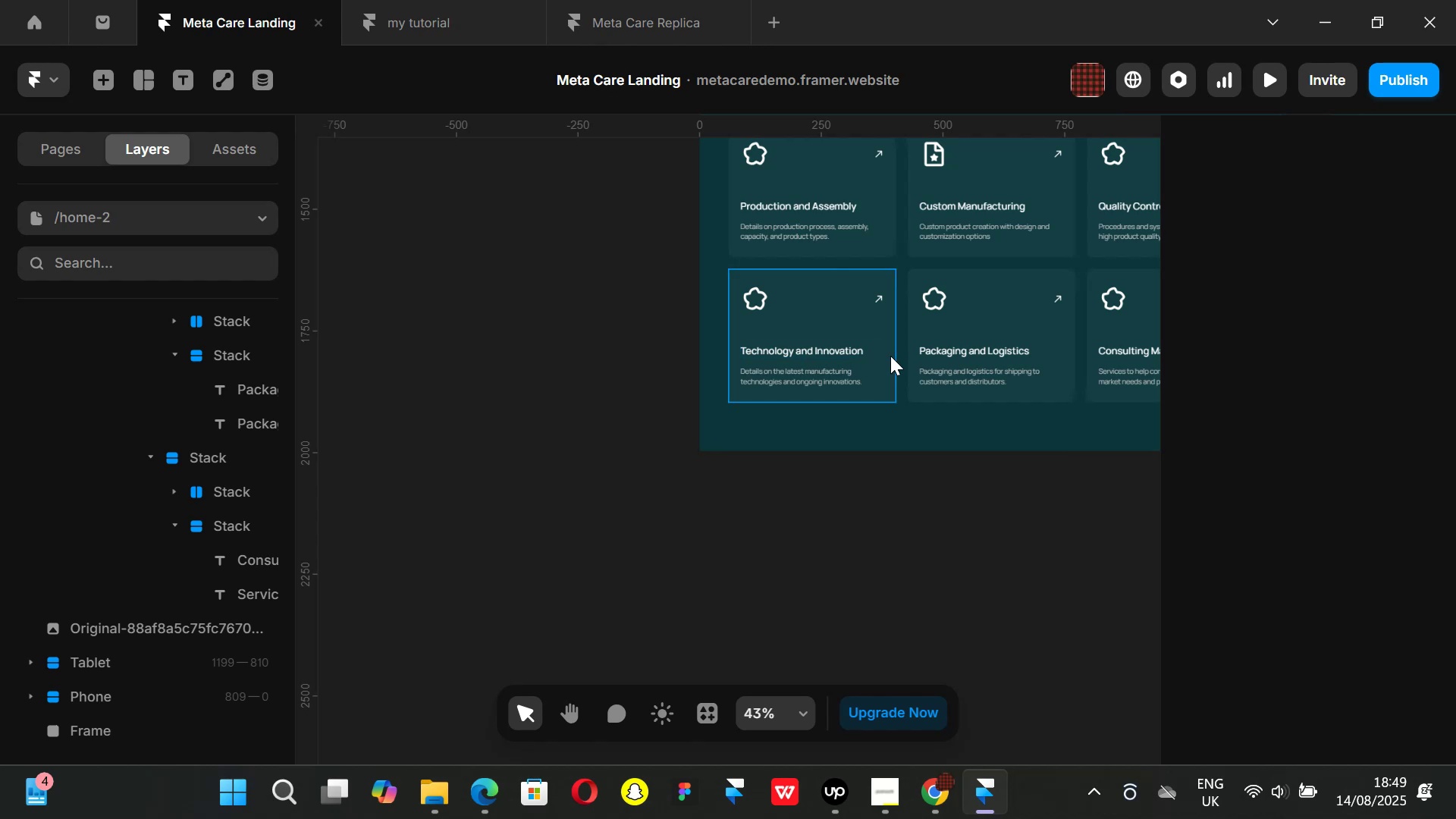 
scroll: coordinate [786, 290], scroll_direction: down, amount: 3.0
 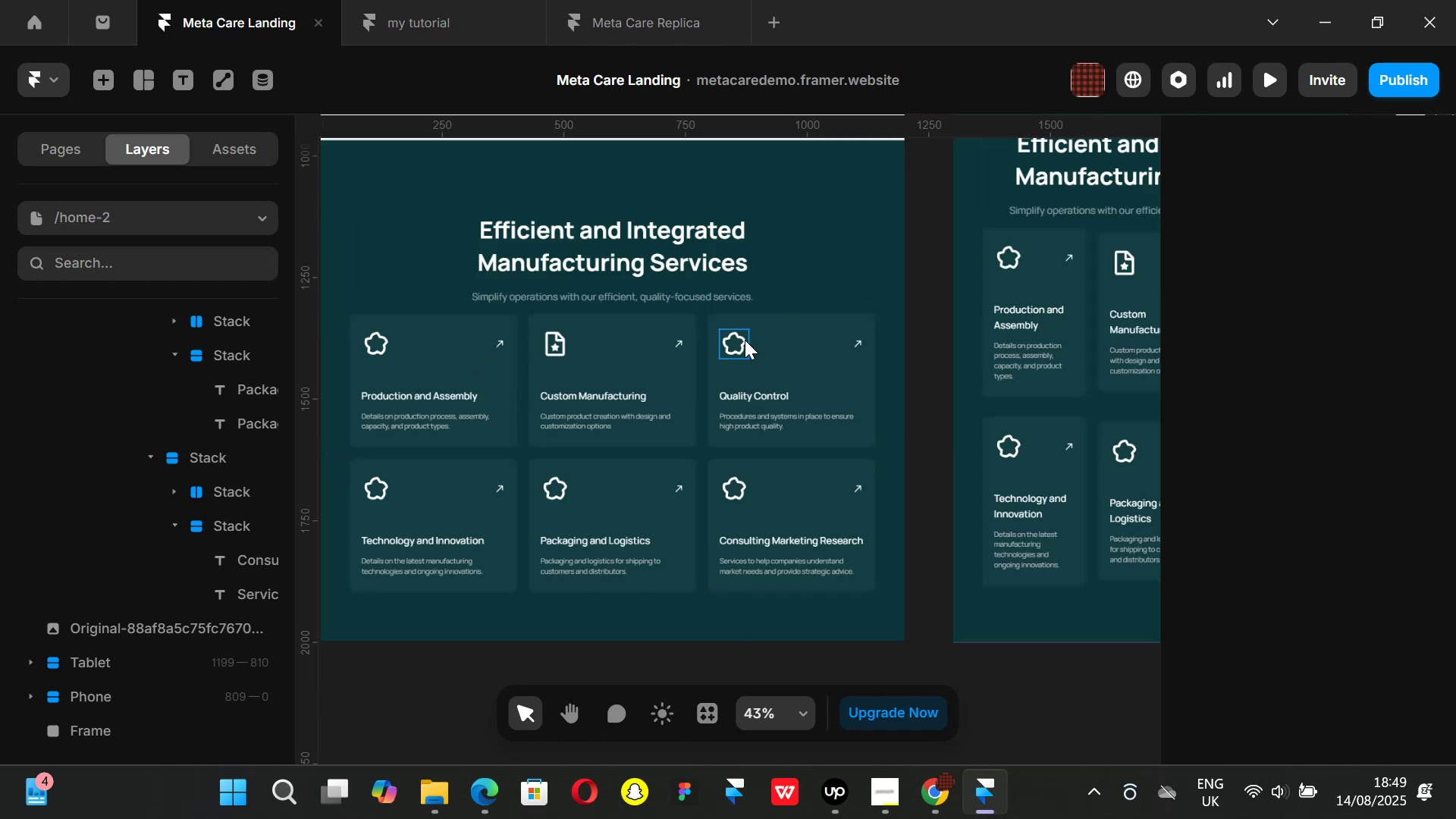 
hold_key(key=ShiftLeft, duration=0.47)
 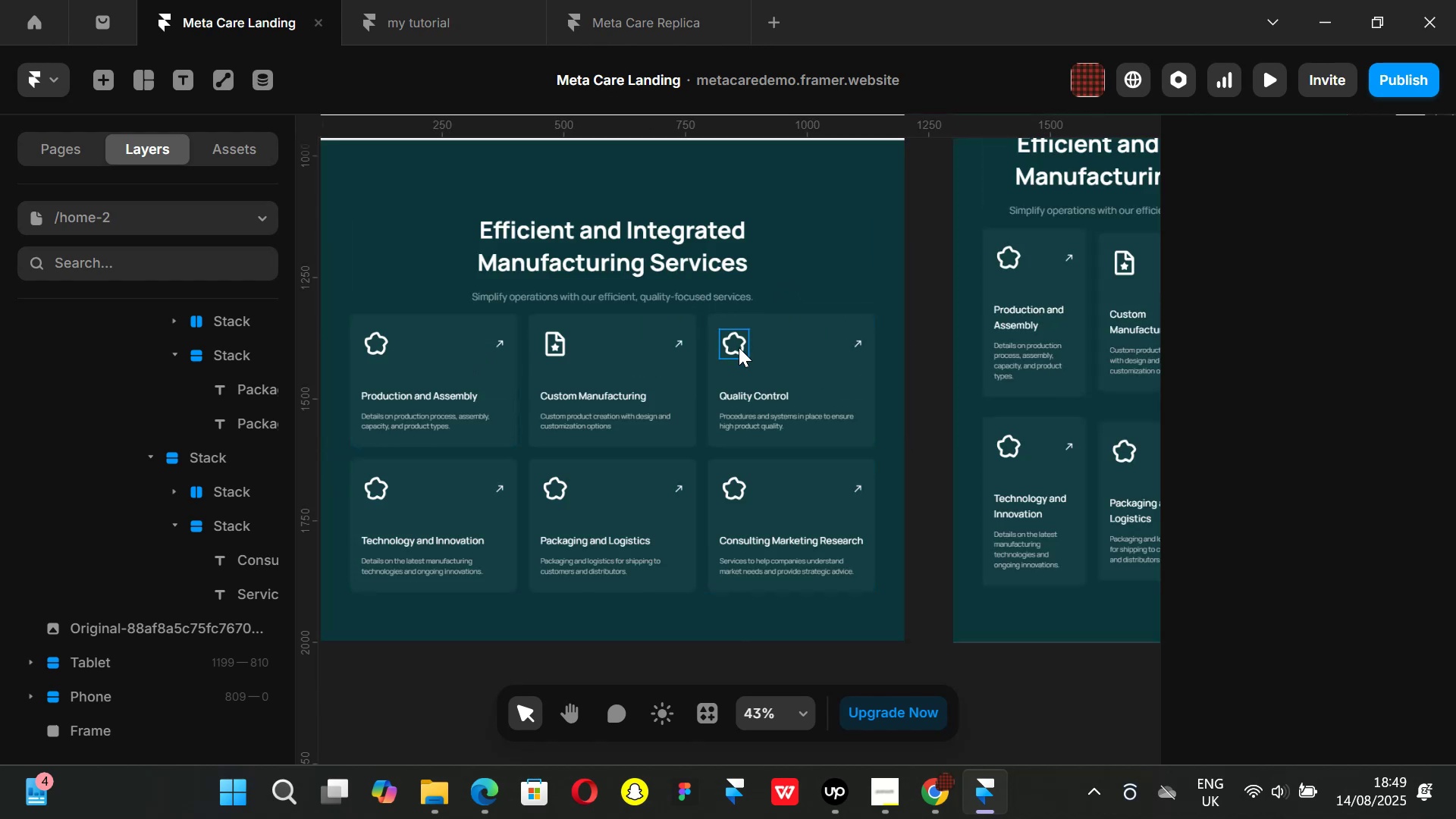 
left_click([739, 347])
 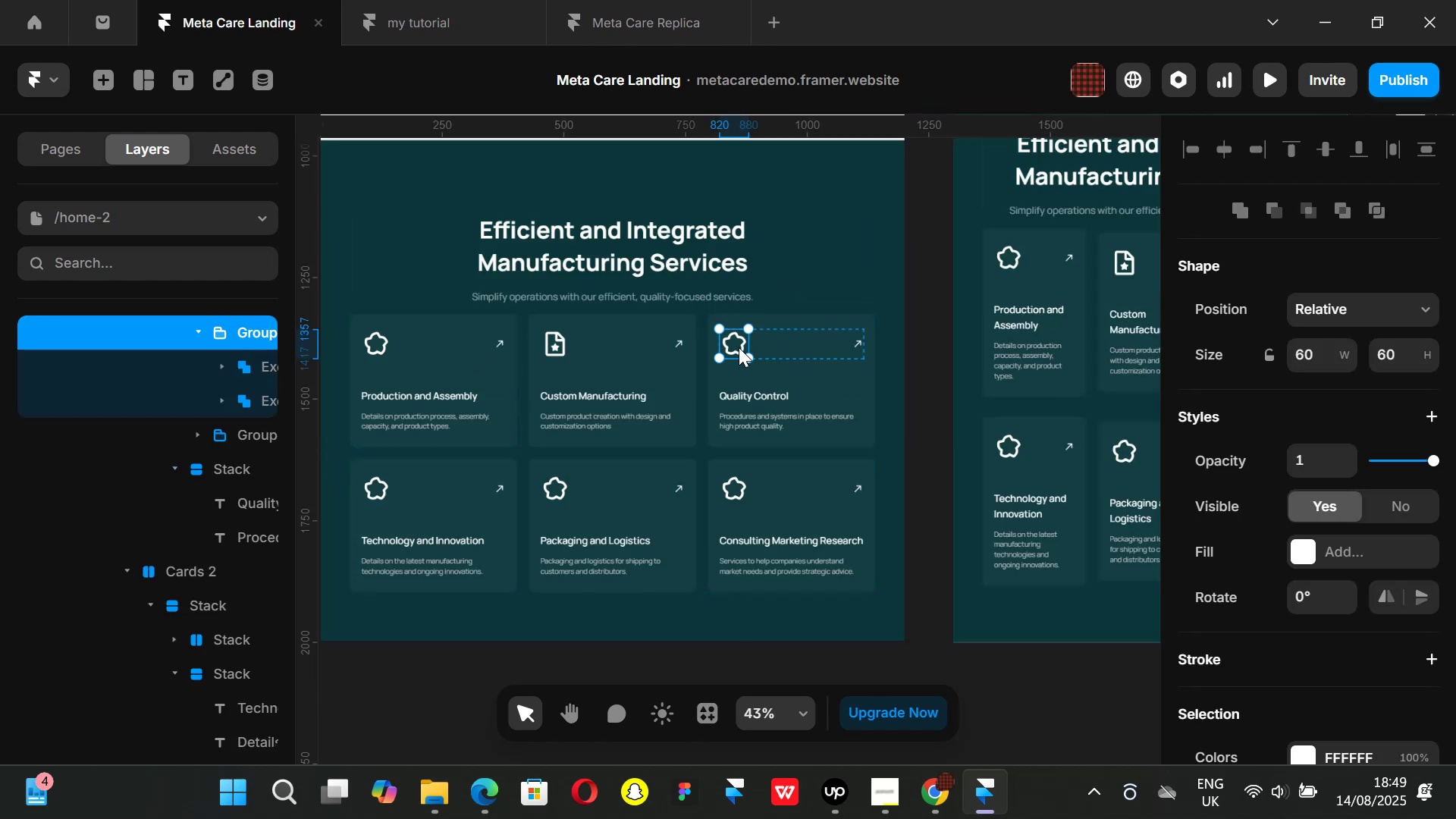 
key(Backspace)
 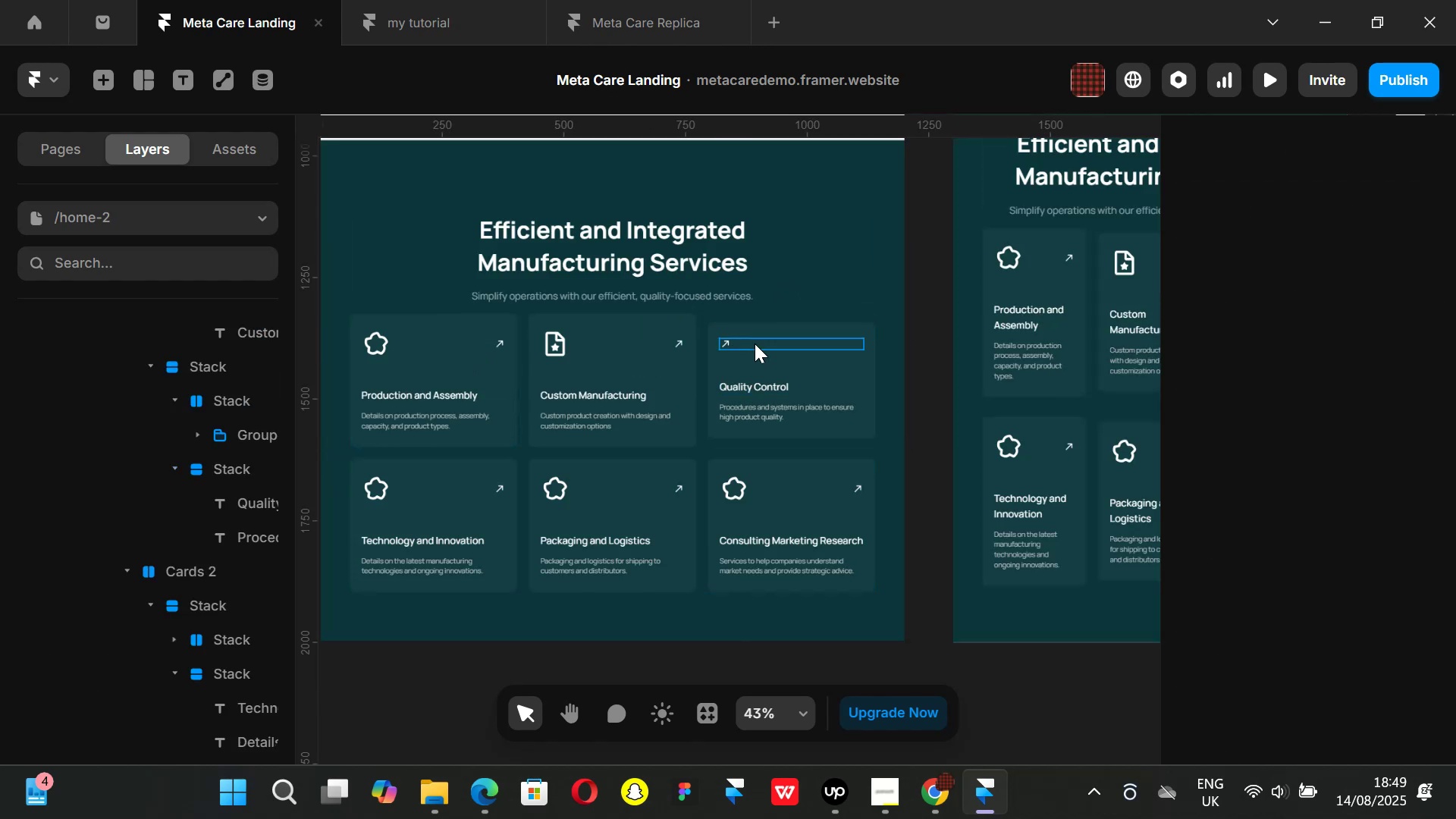 
left_click([755, 344])
 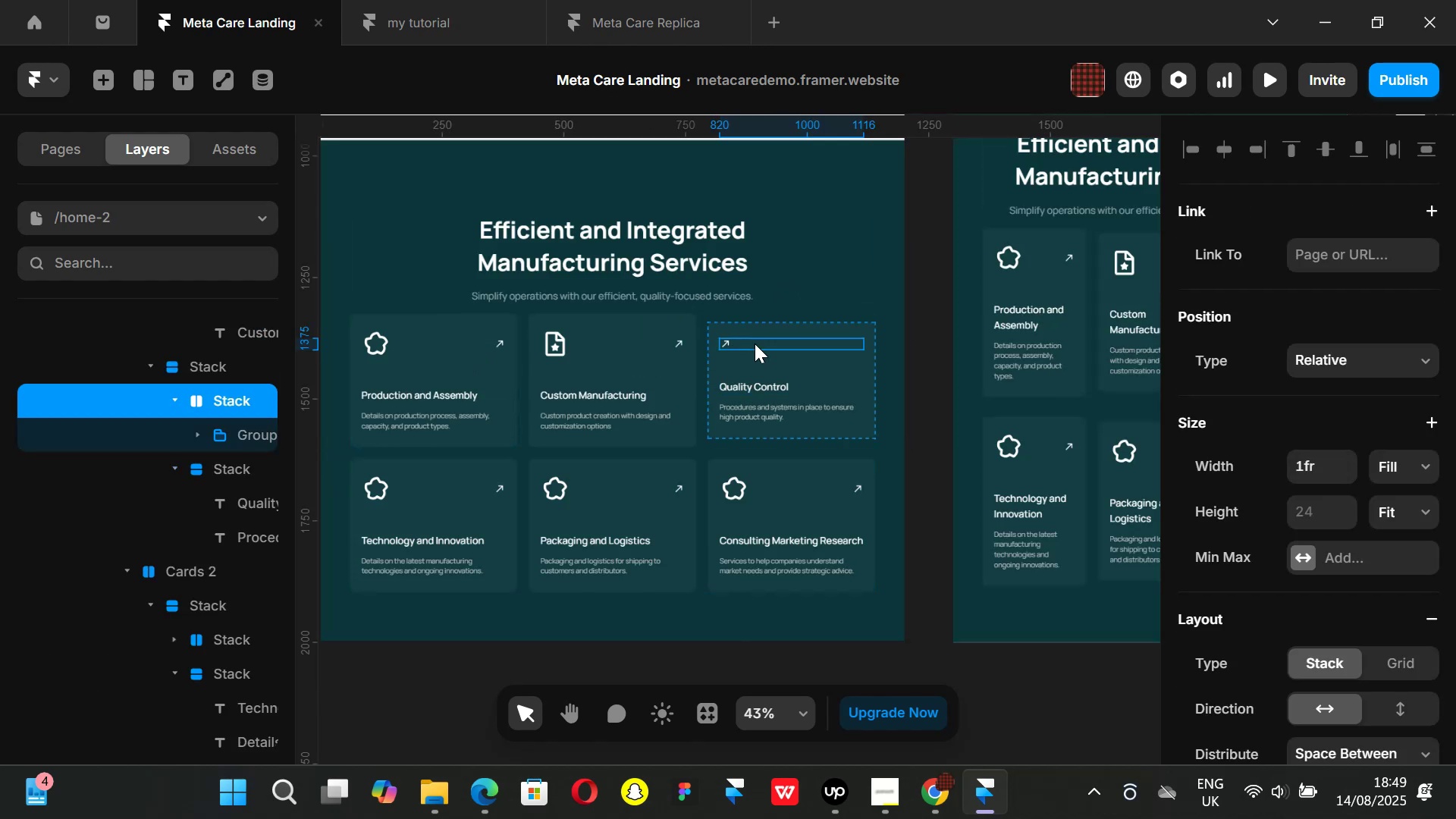 
key(Control+ControlLeft)
 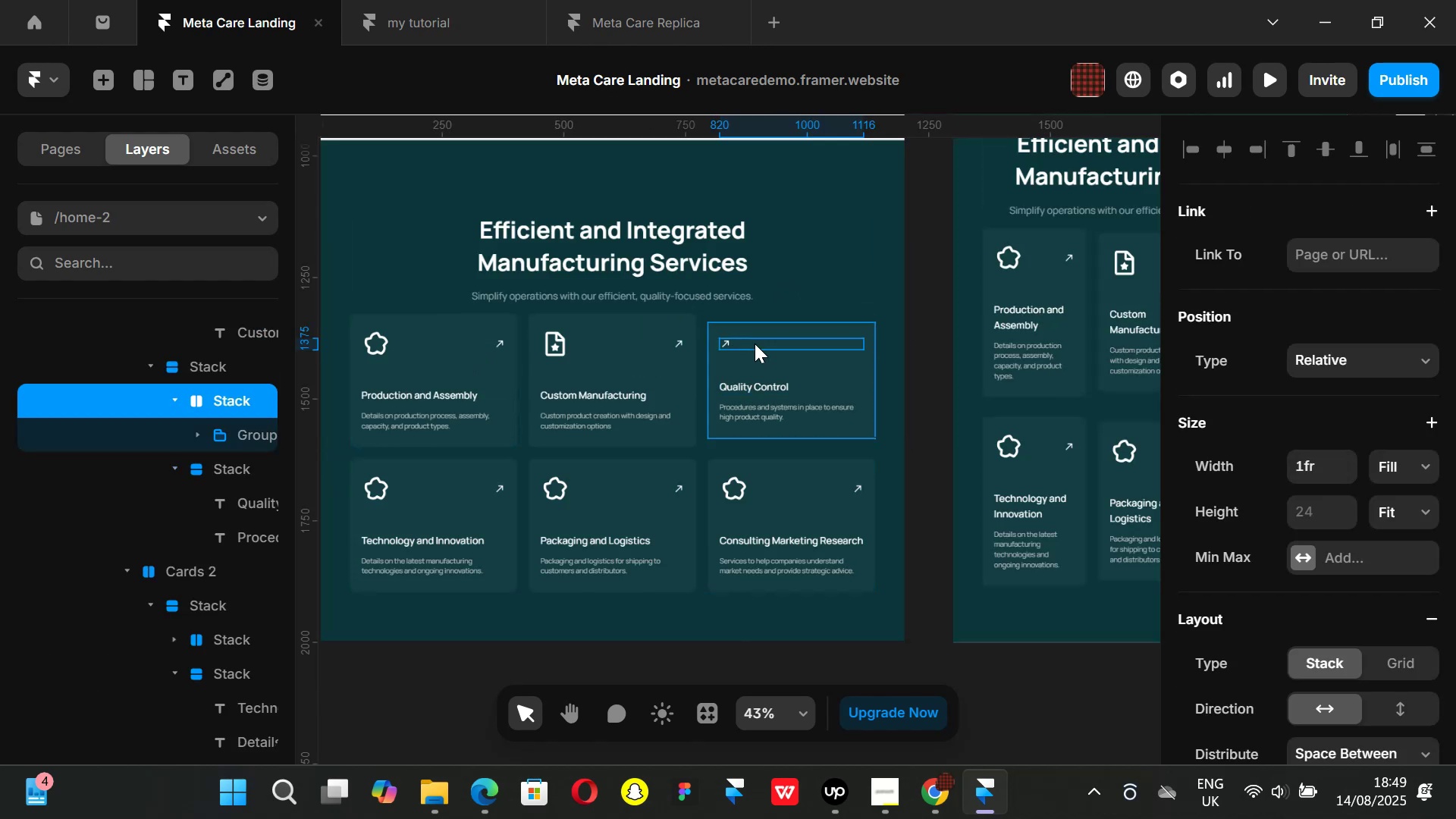 
key(Control+V)
 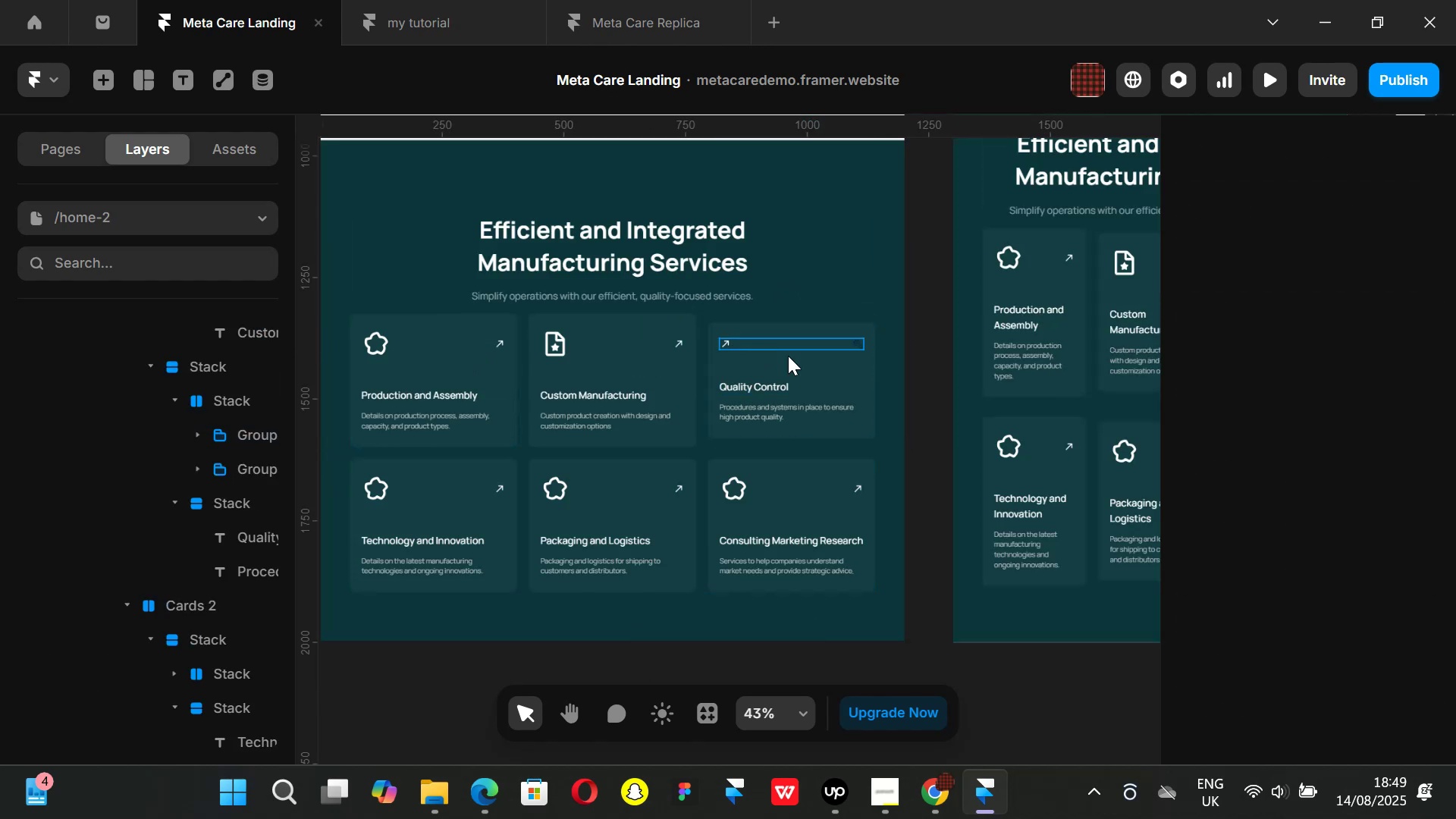 
key(Control+ControlLeft)
 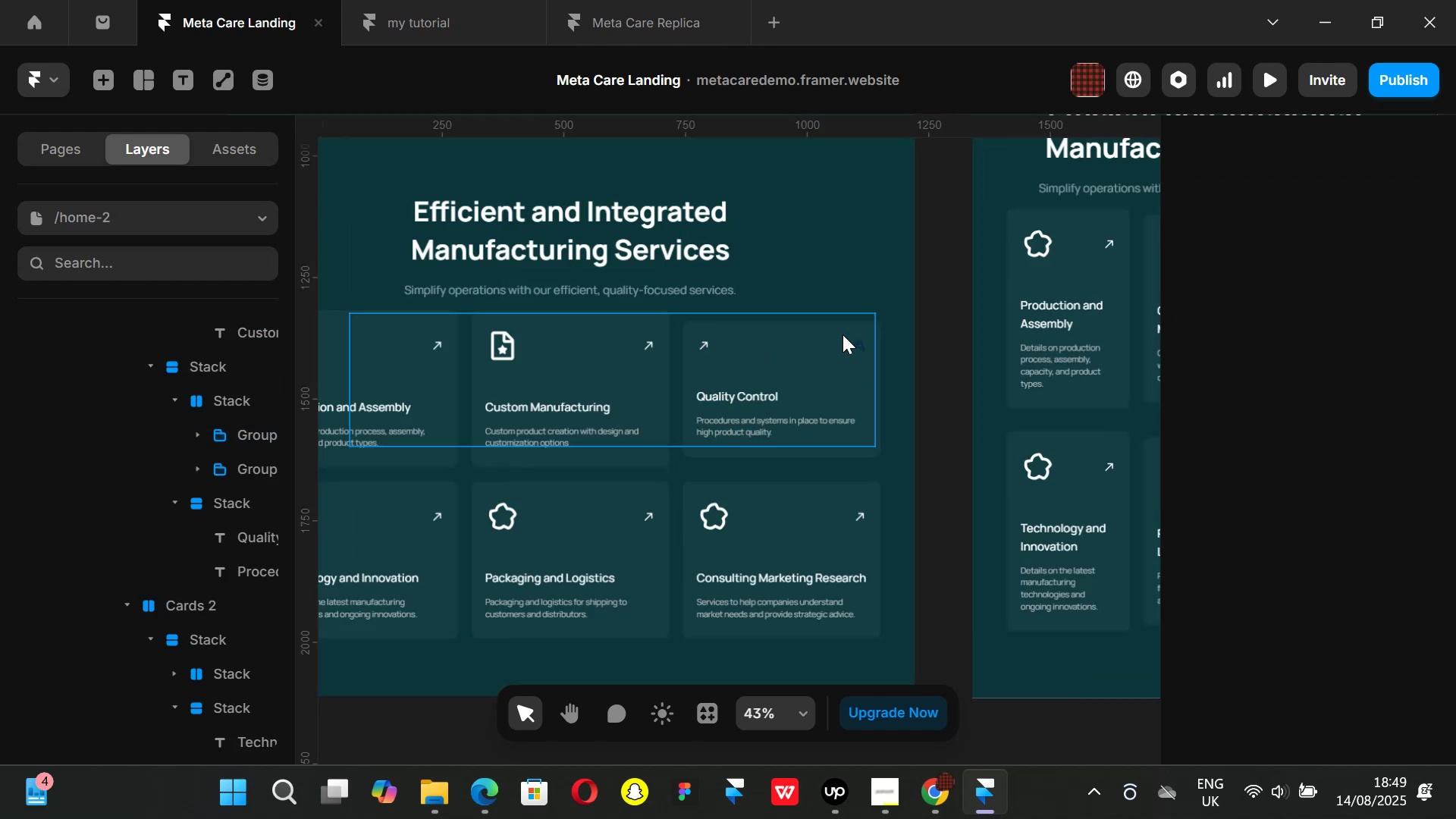 
scroll: coordinate [843, 334], scroll_direction: up, amount: 3.0
 